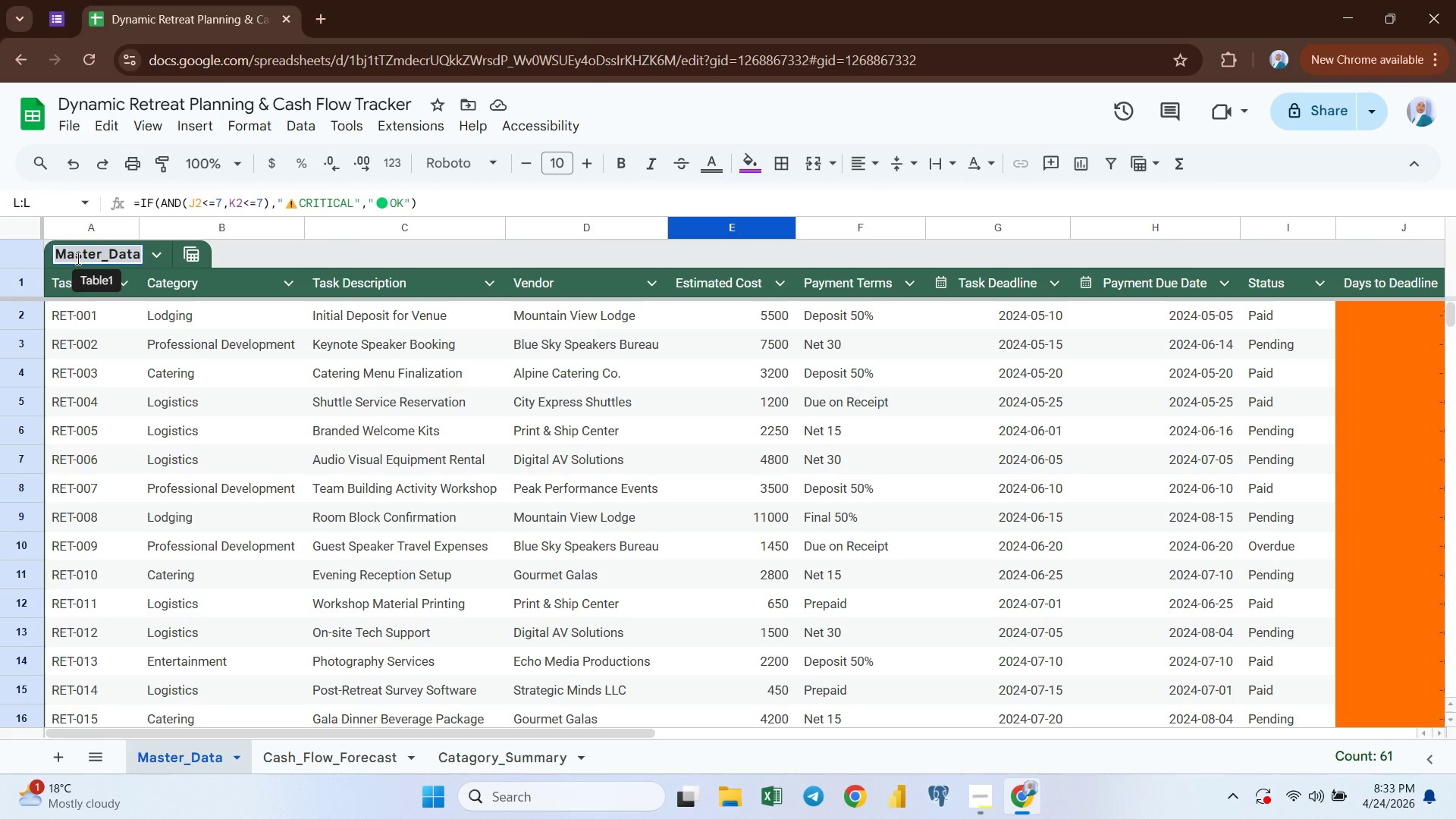 
key(Enter)
 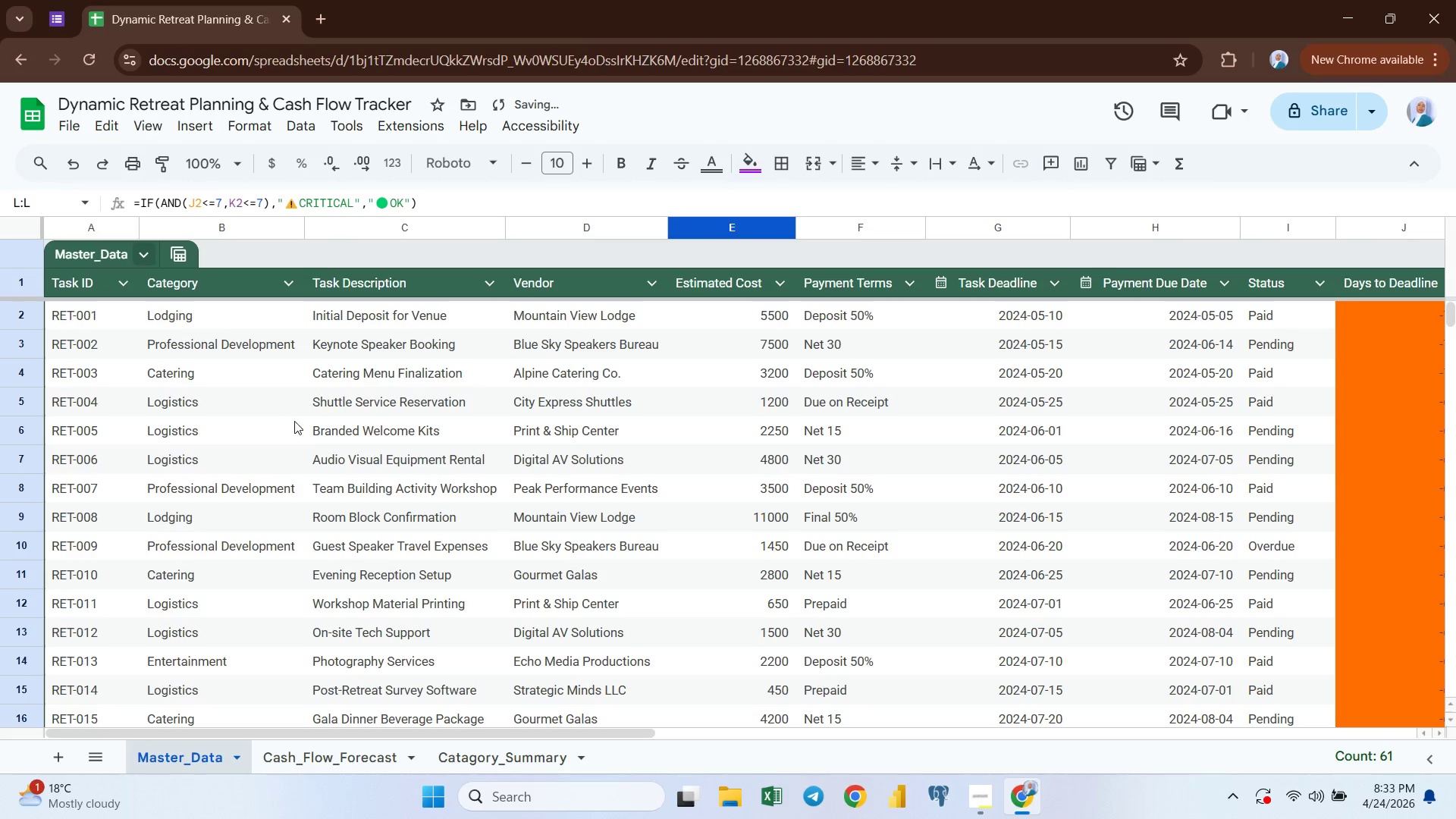 
scroll: coordinate [309, 445], scroll_direction: down, amount: 14.0
 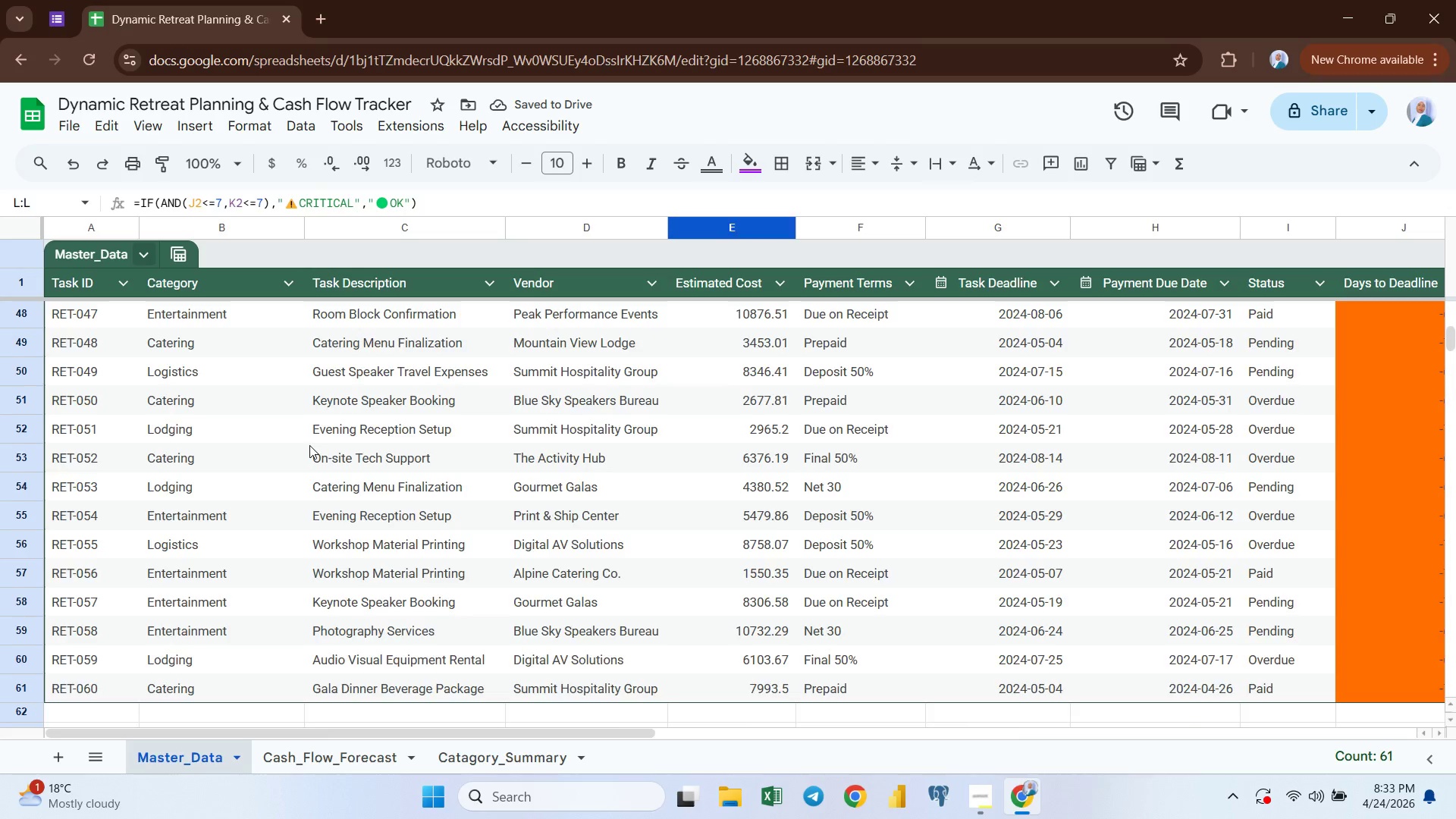 
scroll: coordinate [306, 445], scroll_direction: up, amount: 26.0
 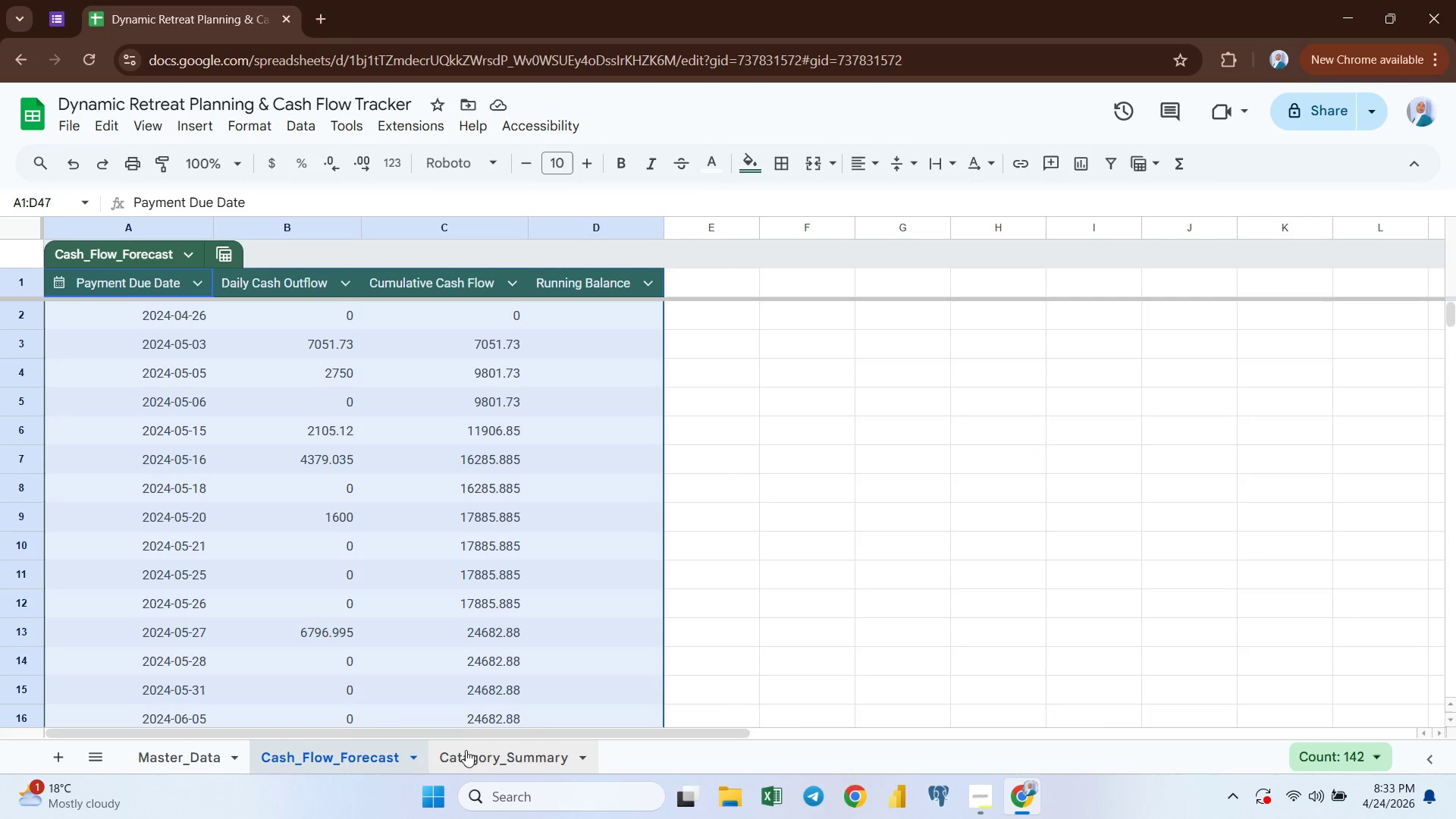 
left_click([496, 756])
 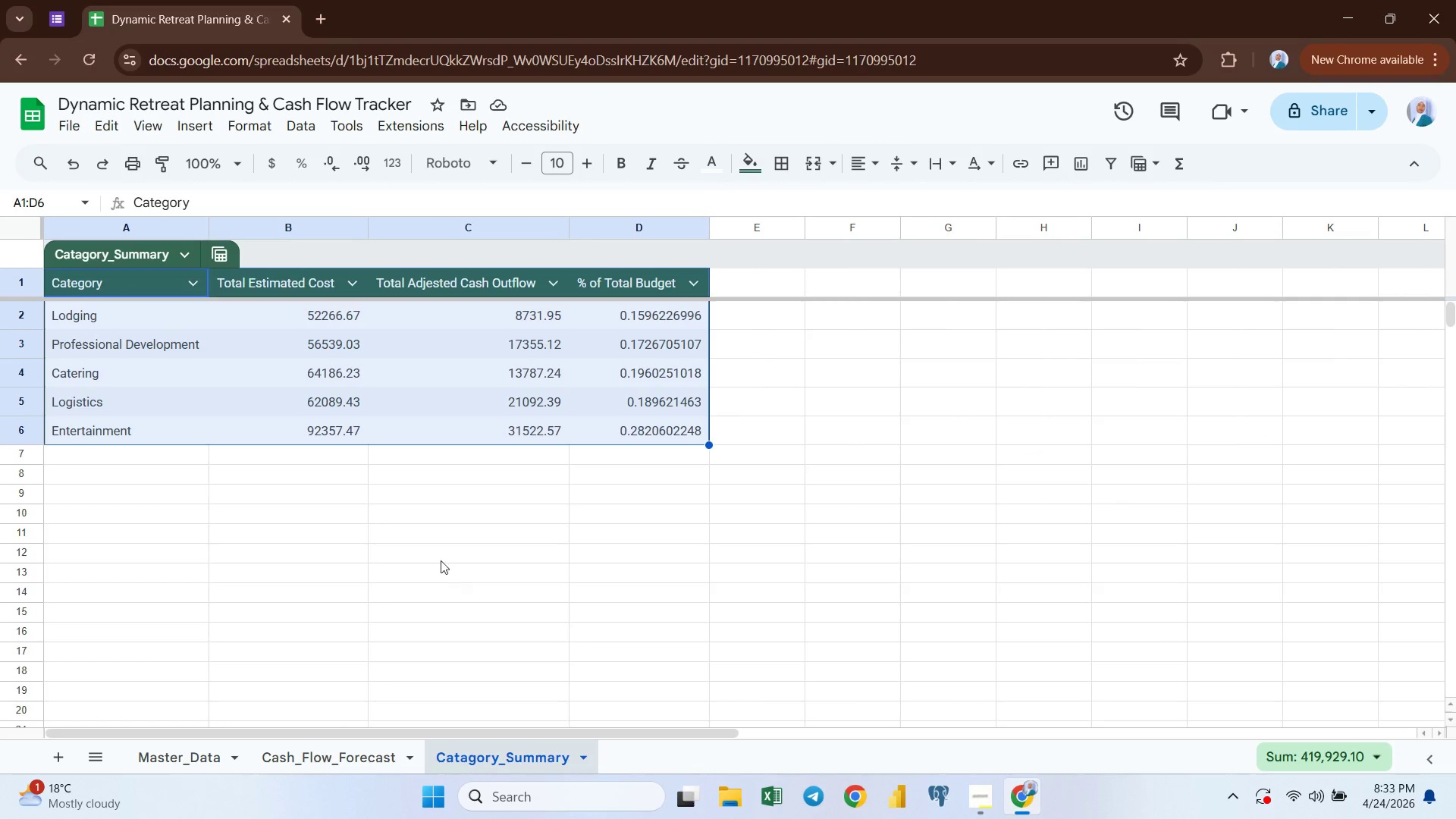 
left_click([431, 544])
 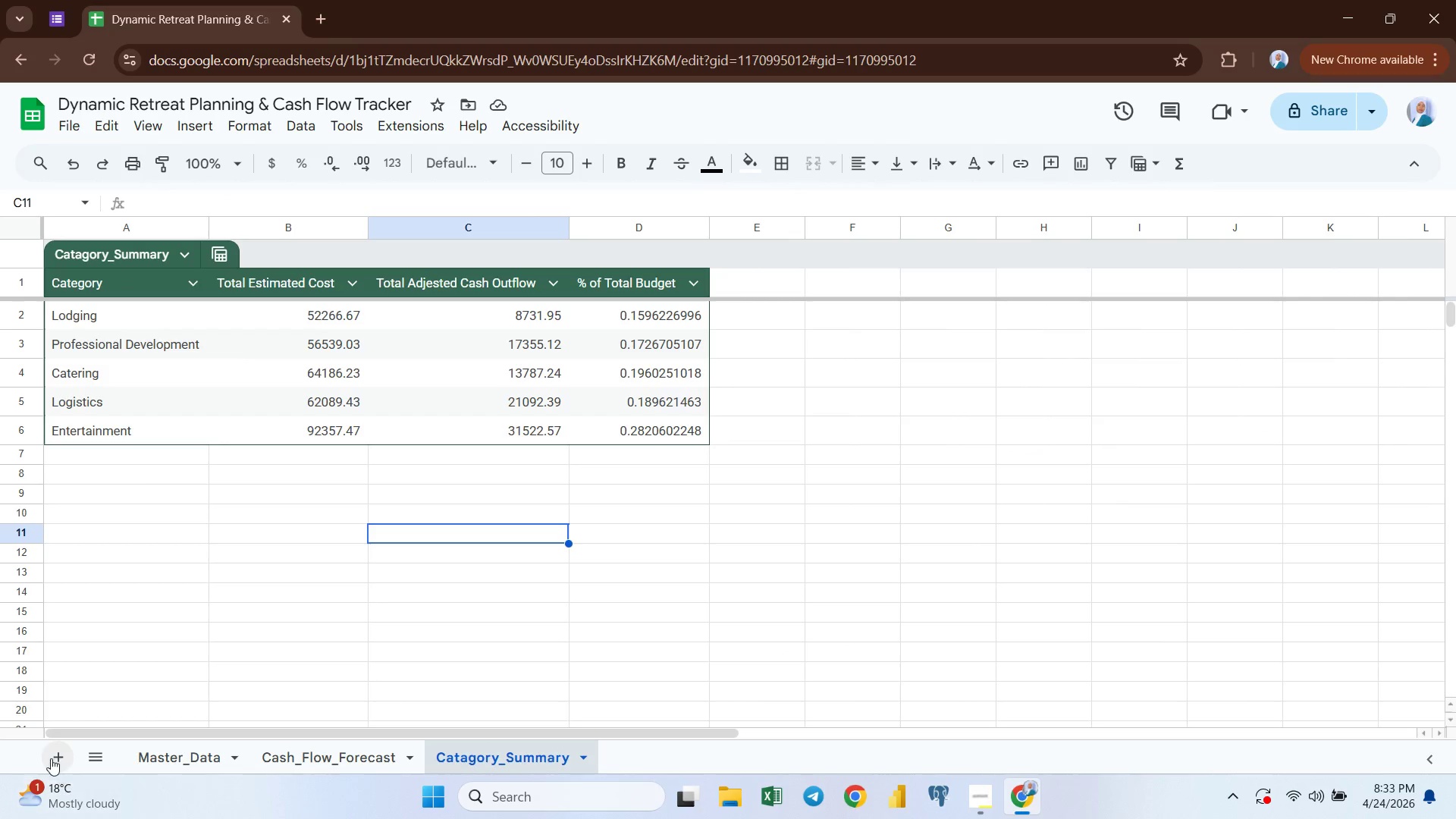 
left_click([57, 758])
 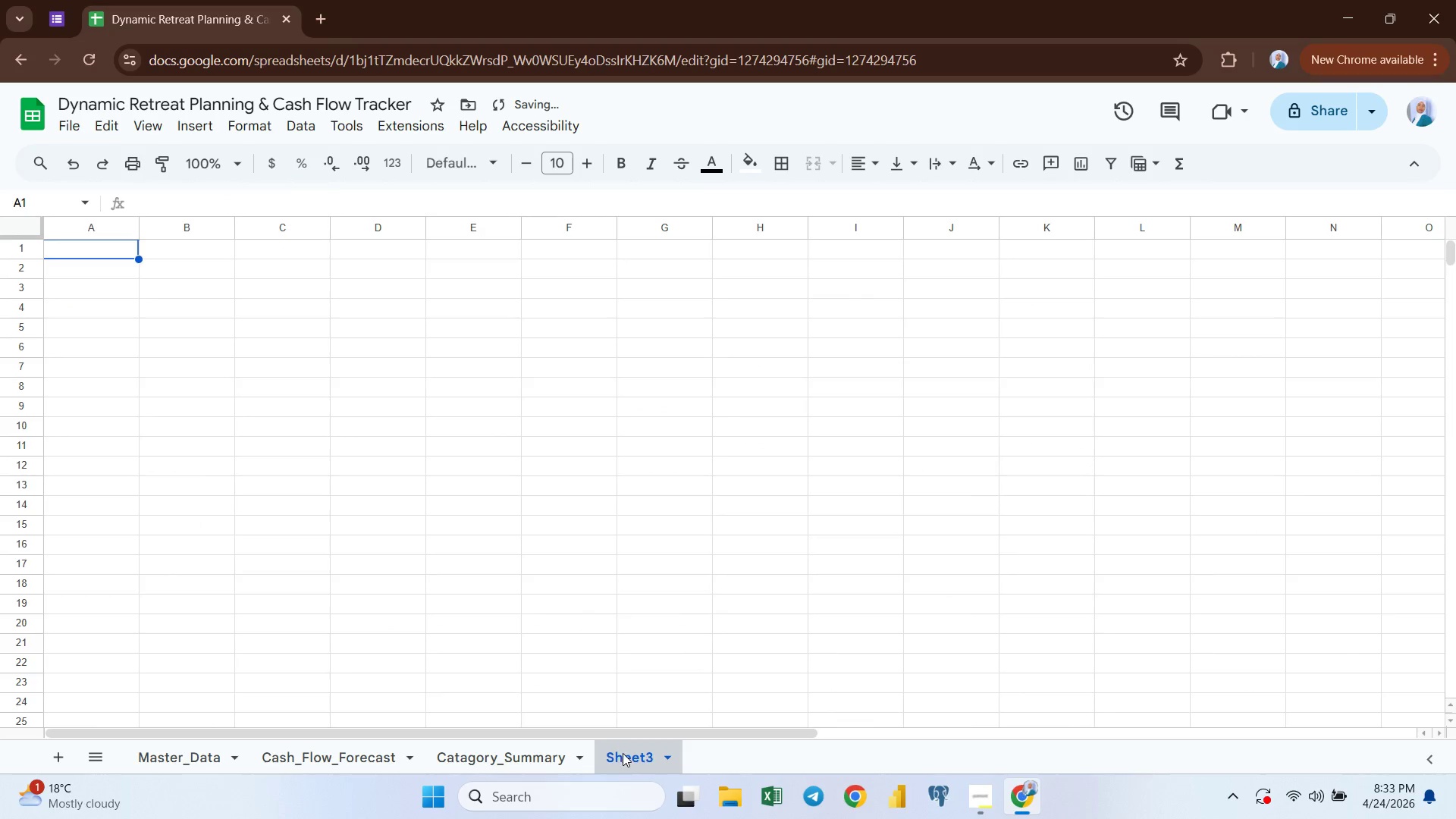 
double_click([623, 754])
 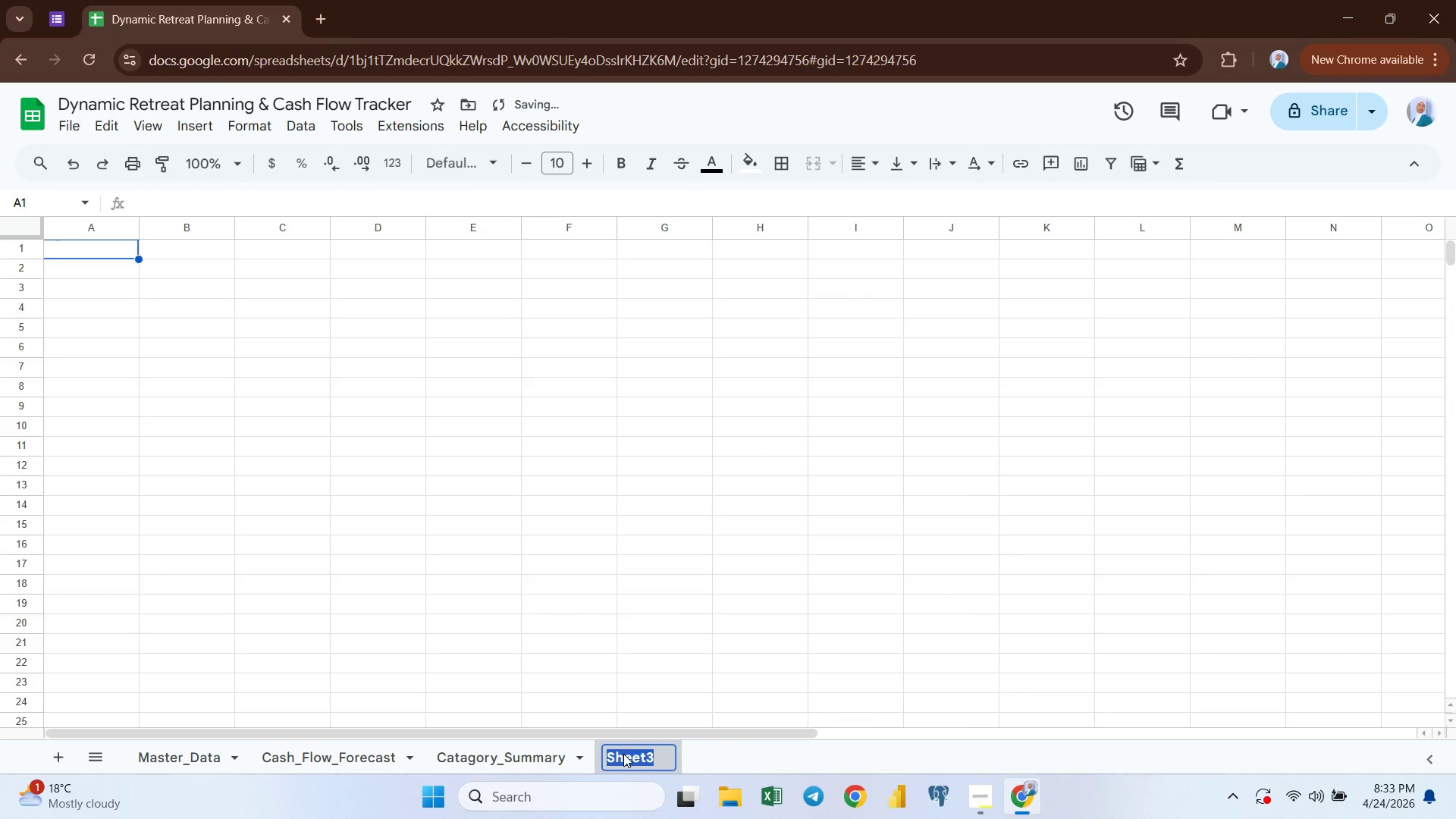 
type(Dashboard)
 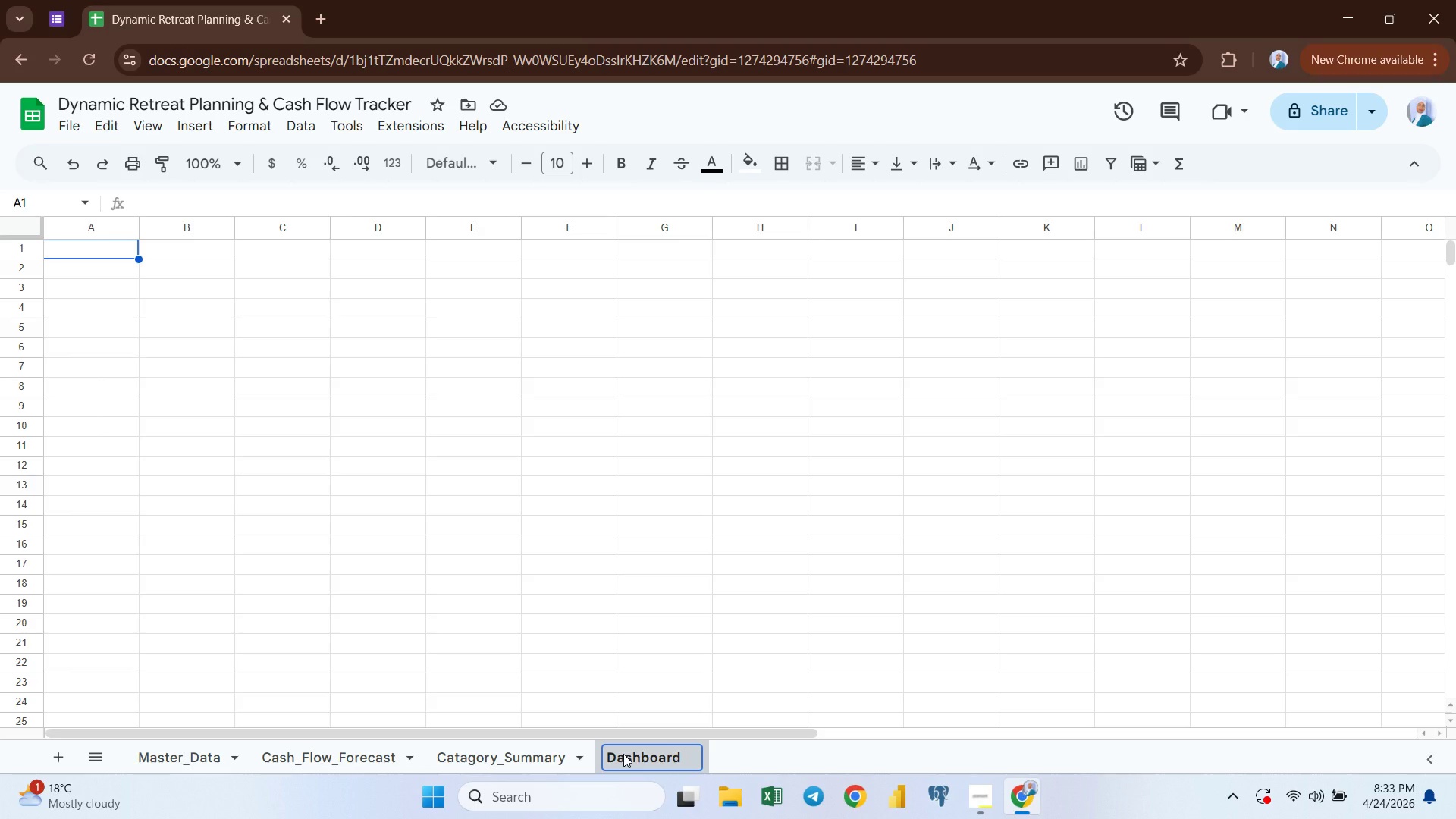 
key(Enter)
 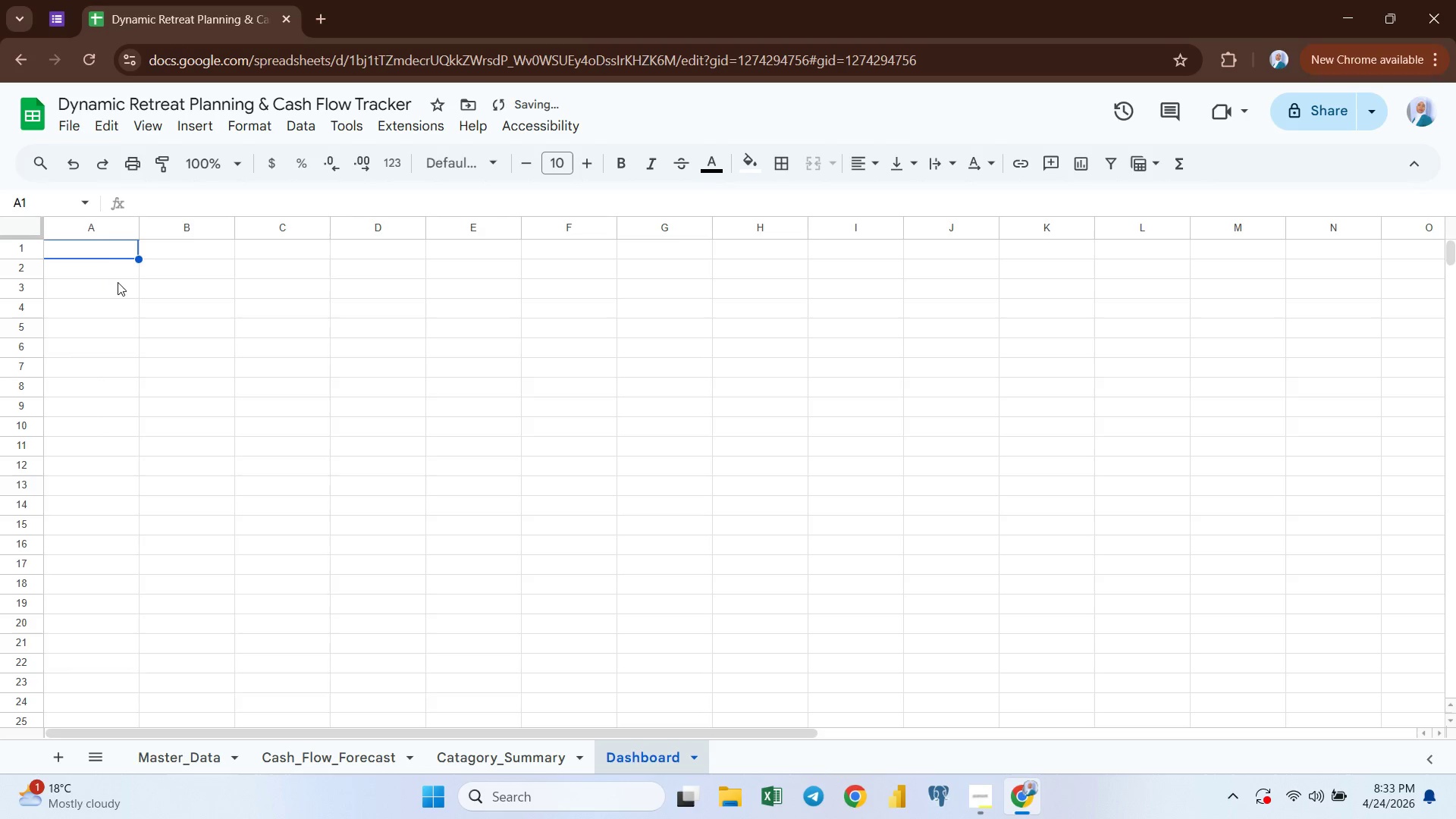 
left_click([91, 249])
 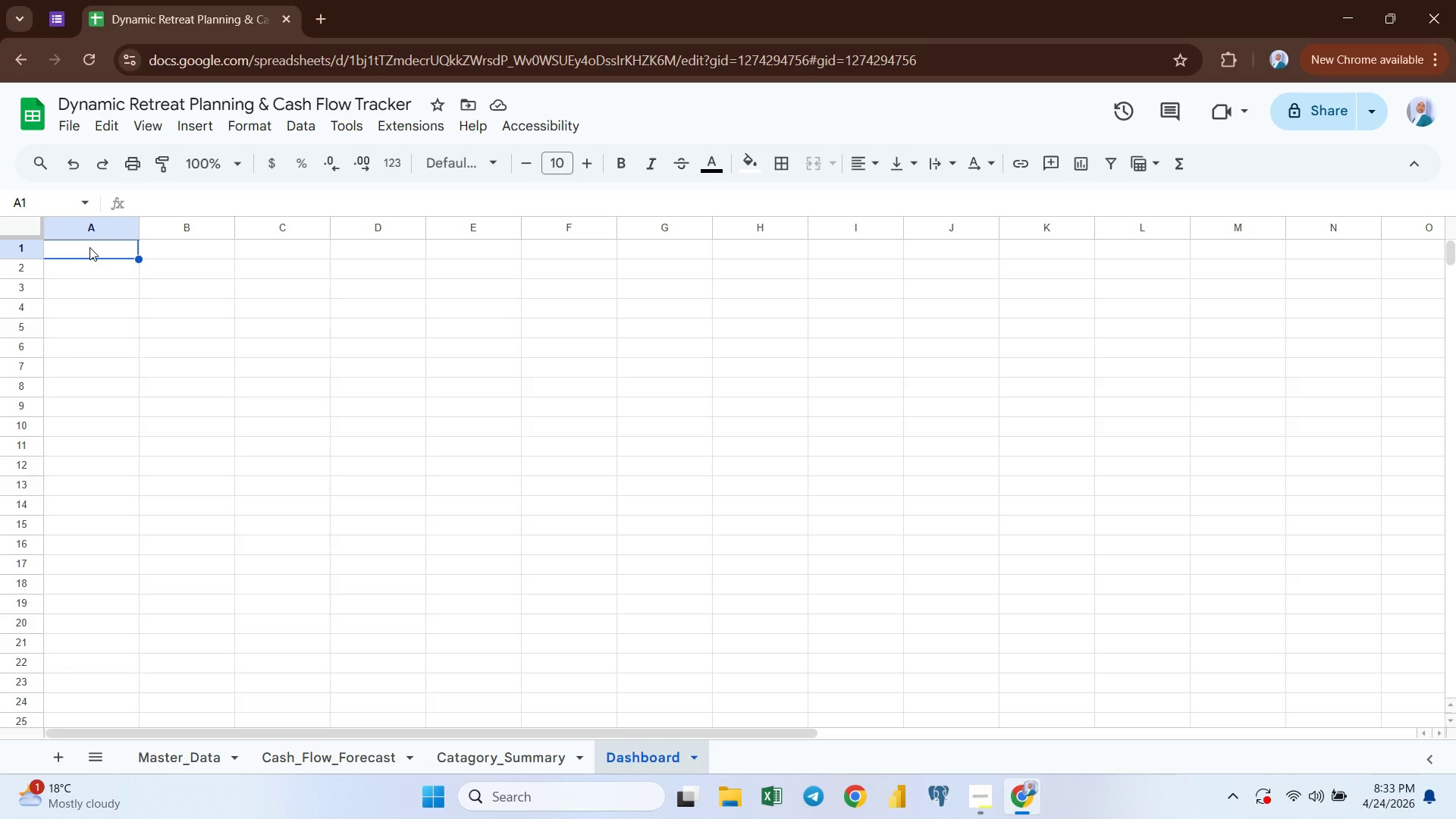 
type(Summit Creek Partners- RETREAT)
key(Backspace)
key(Backspace)
key(Backspace)
key(Backspace)
key(Backspace)
key(Backspace)
type(etreat Casg)
key(Backspace)
type(h Flow)
 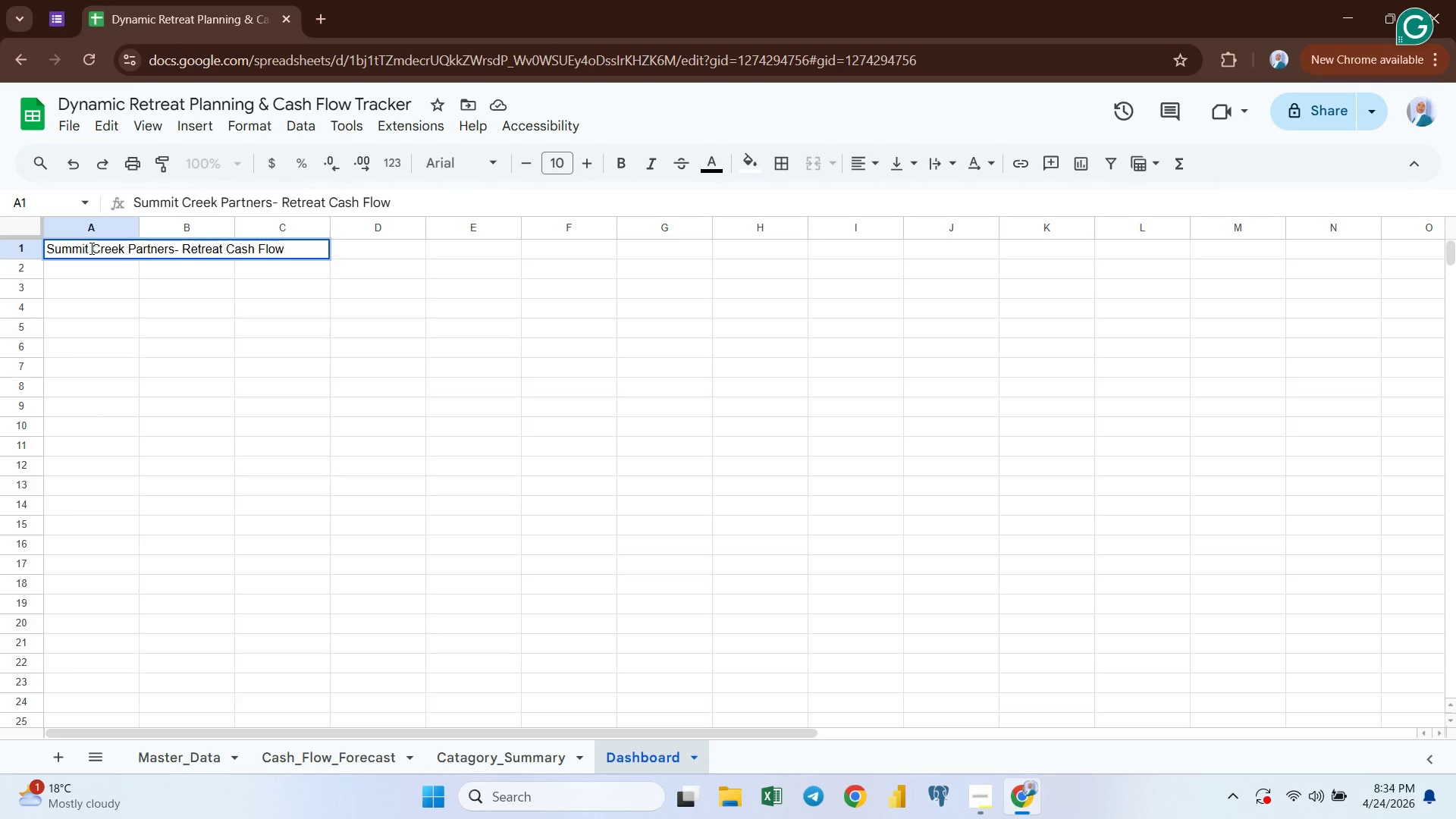 
type( $)
key(Backspace)
type(& Planing Dashboard)
 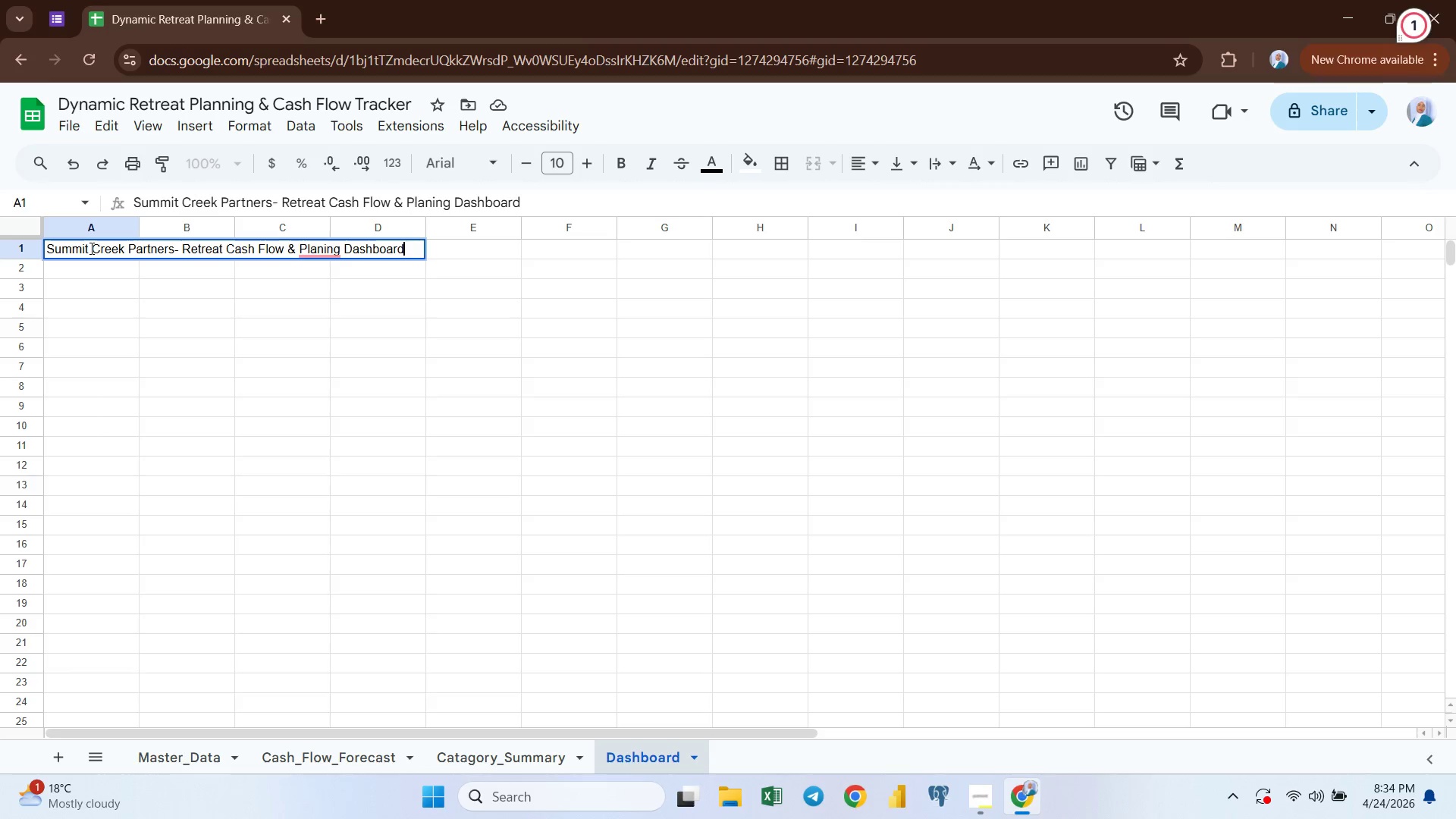 
left_click([362, 300])
 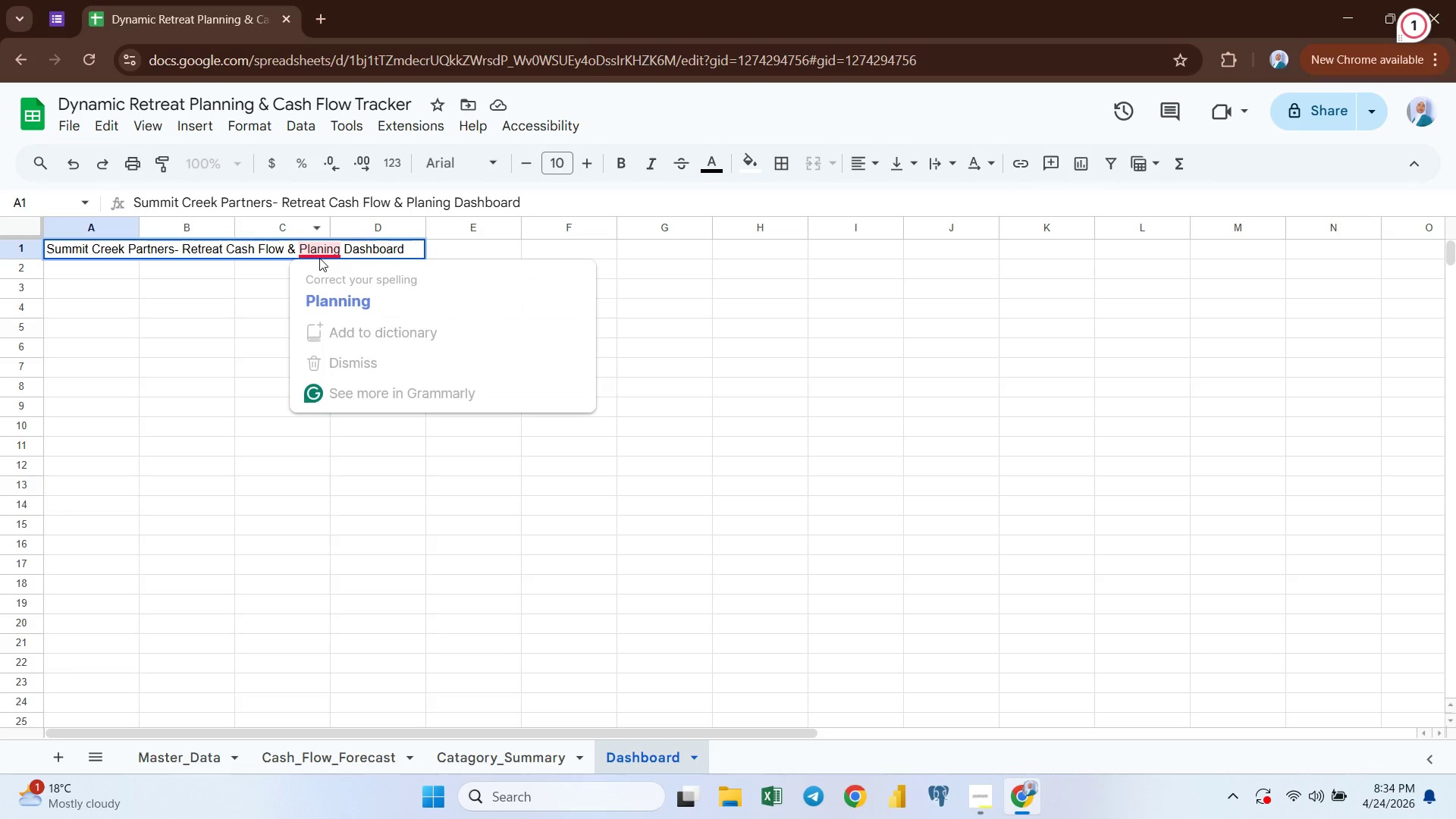 
left_click([319, 254])
 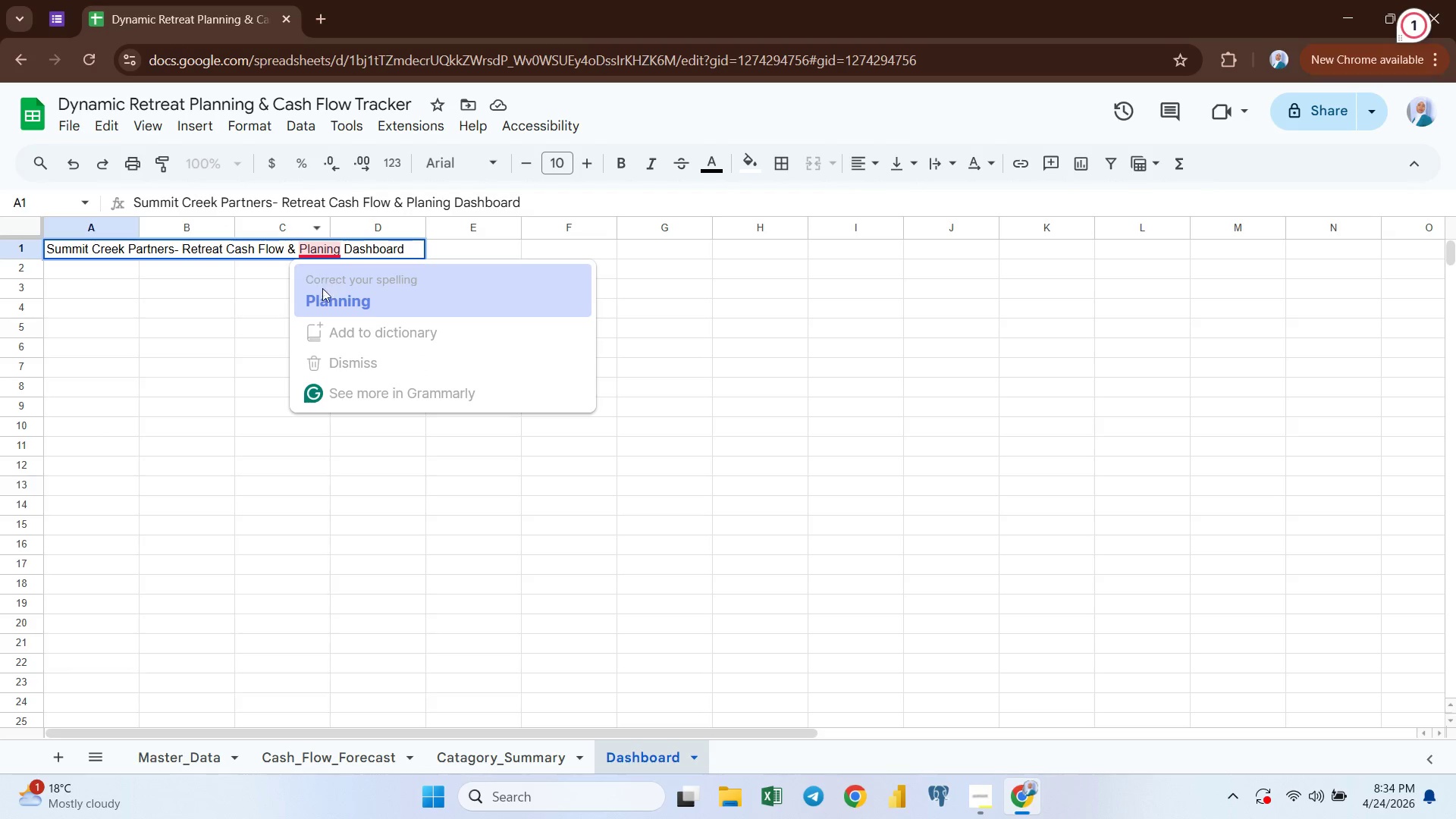 
key(Unknown)
 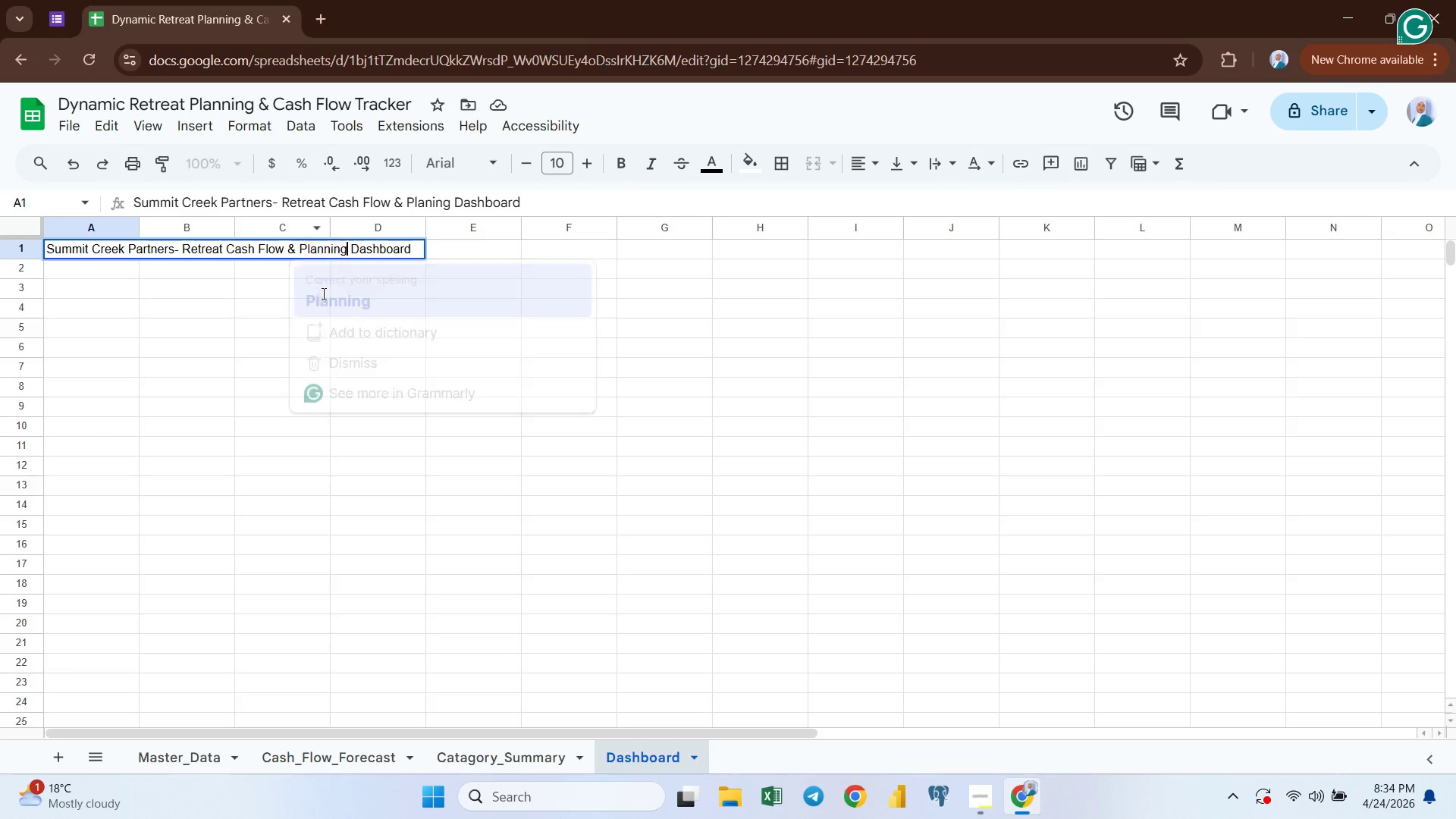 
key(Unknown)
 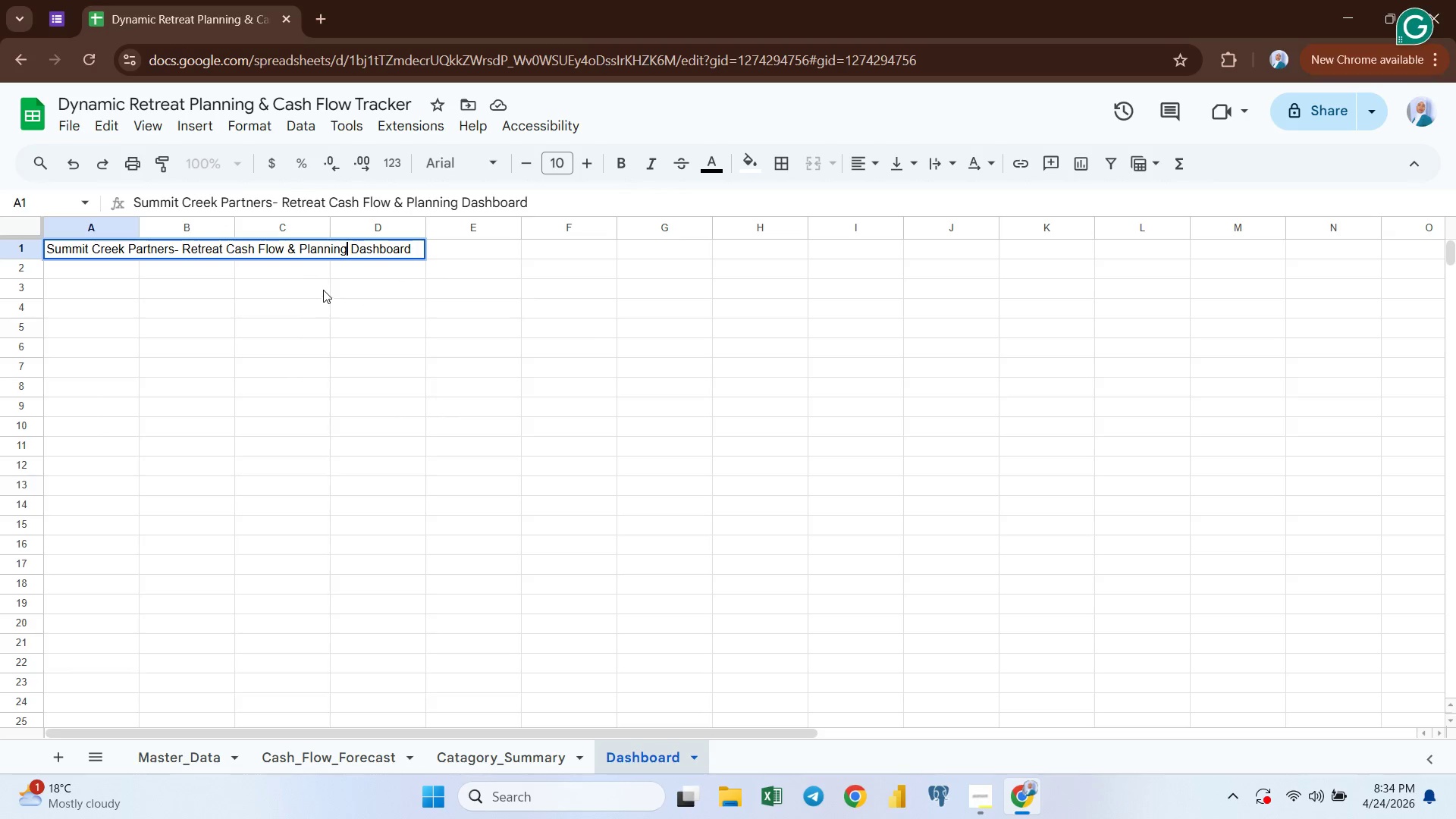 
key(Unknown)
 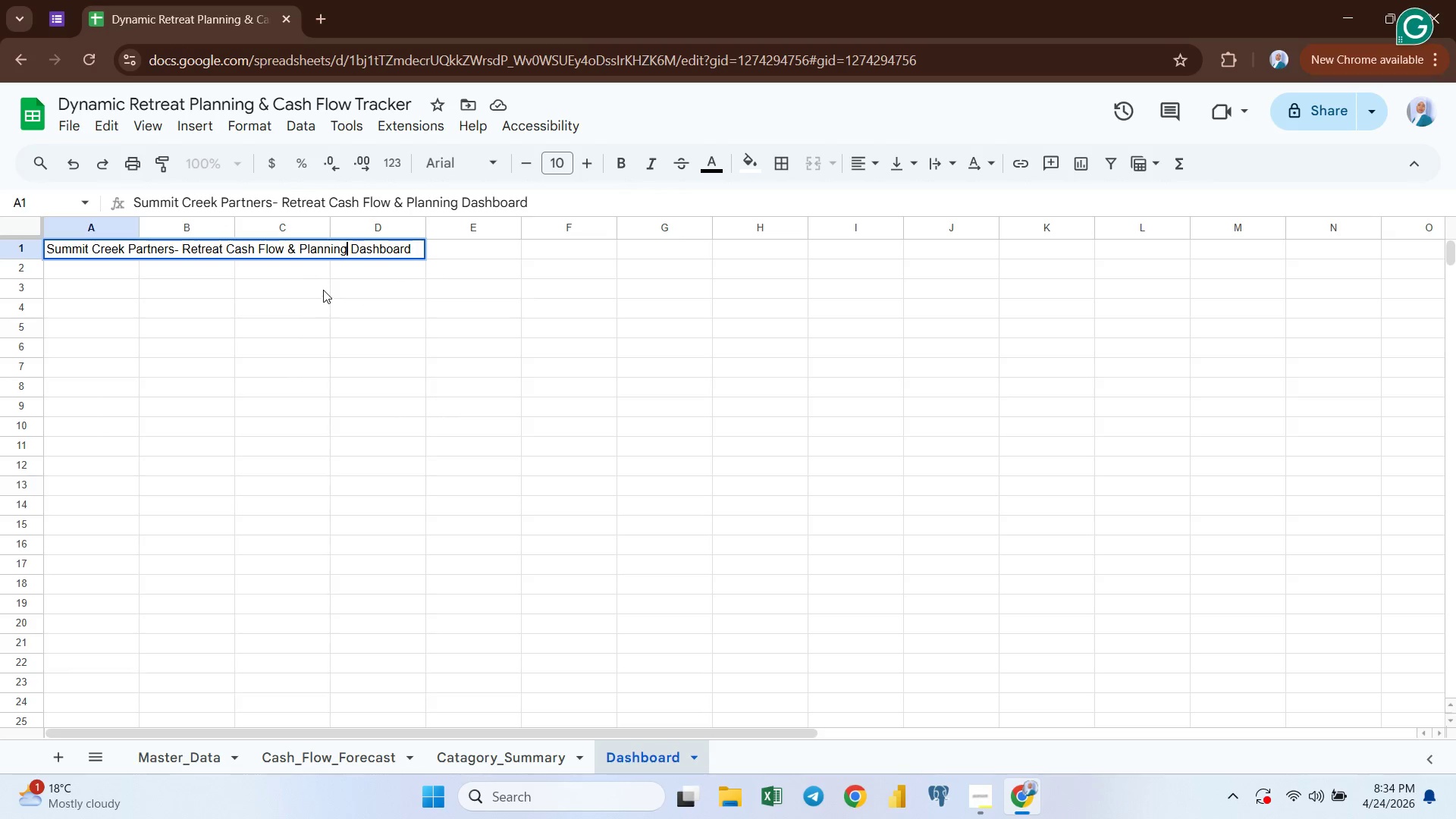 
key(Unknown)
 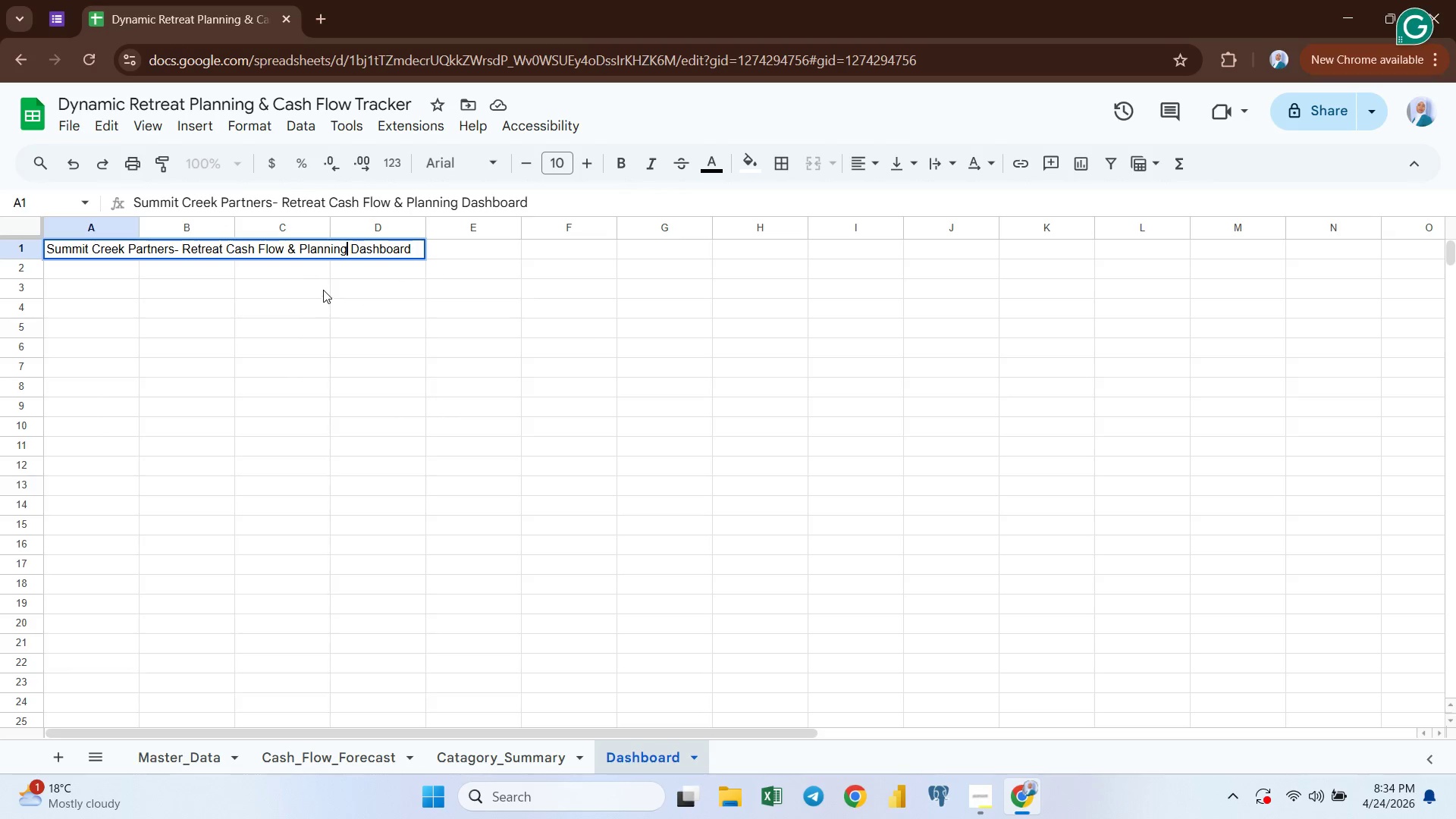 
key(Unknown)
 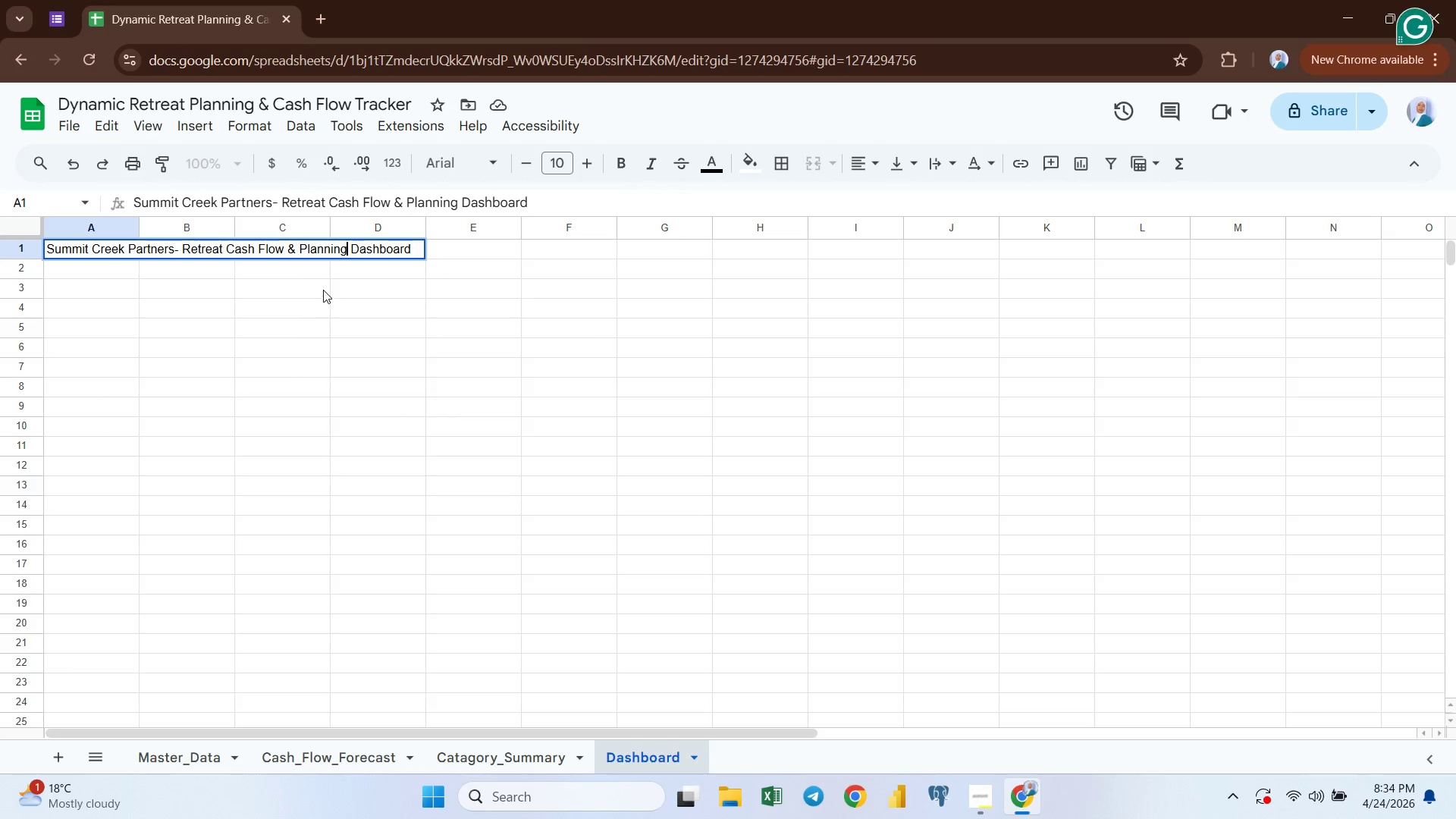 
key(Unknown)
 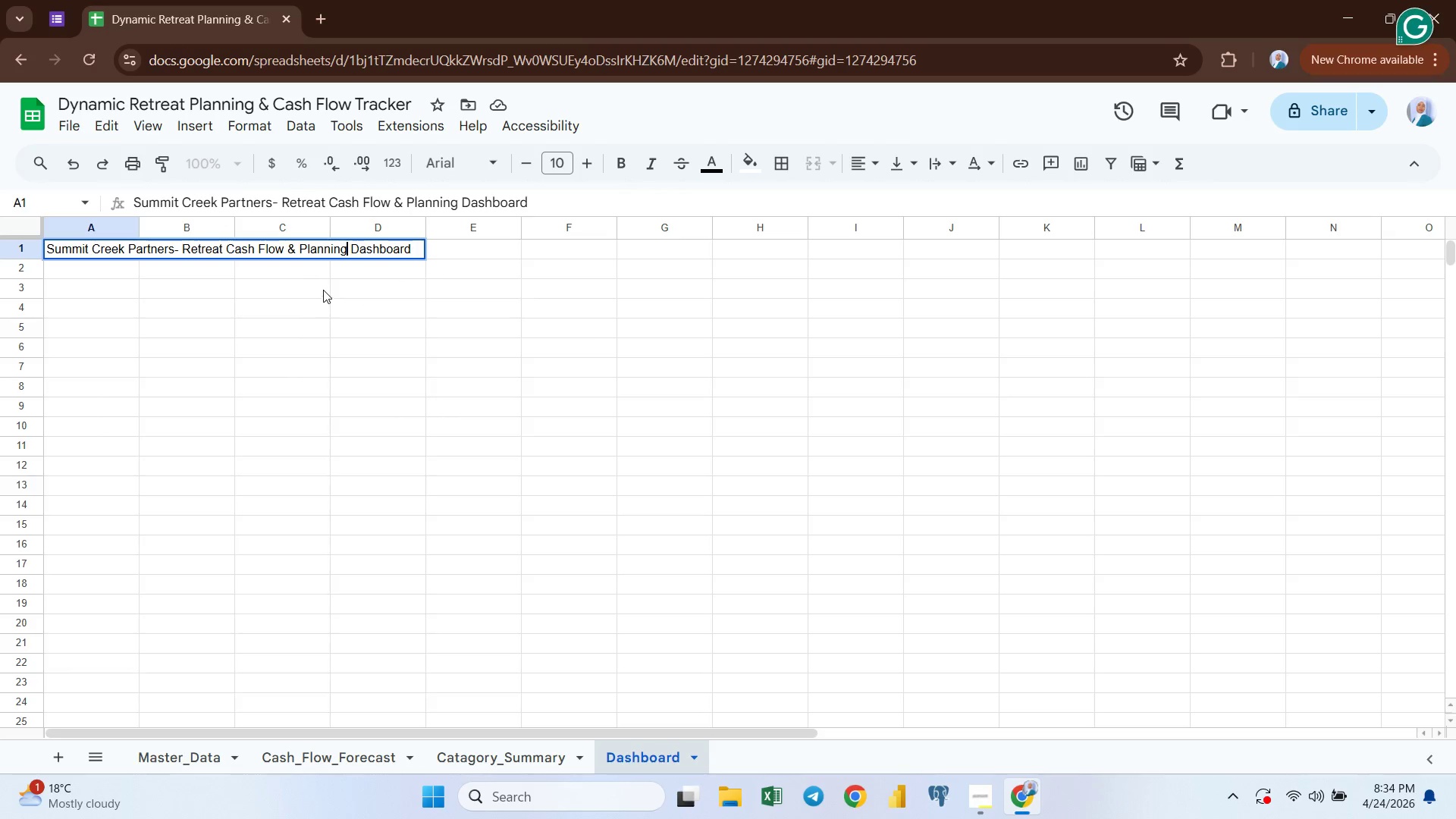 
key(Unknown)
 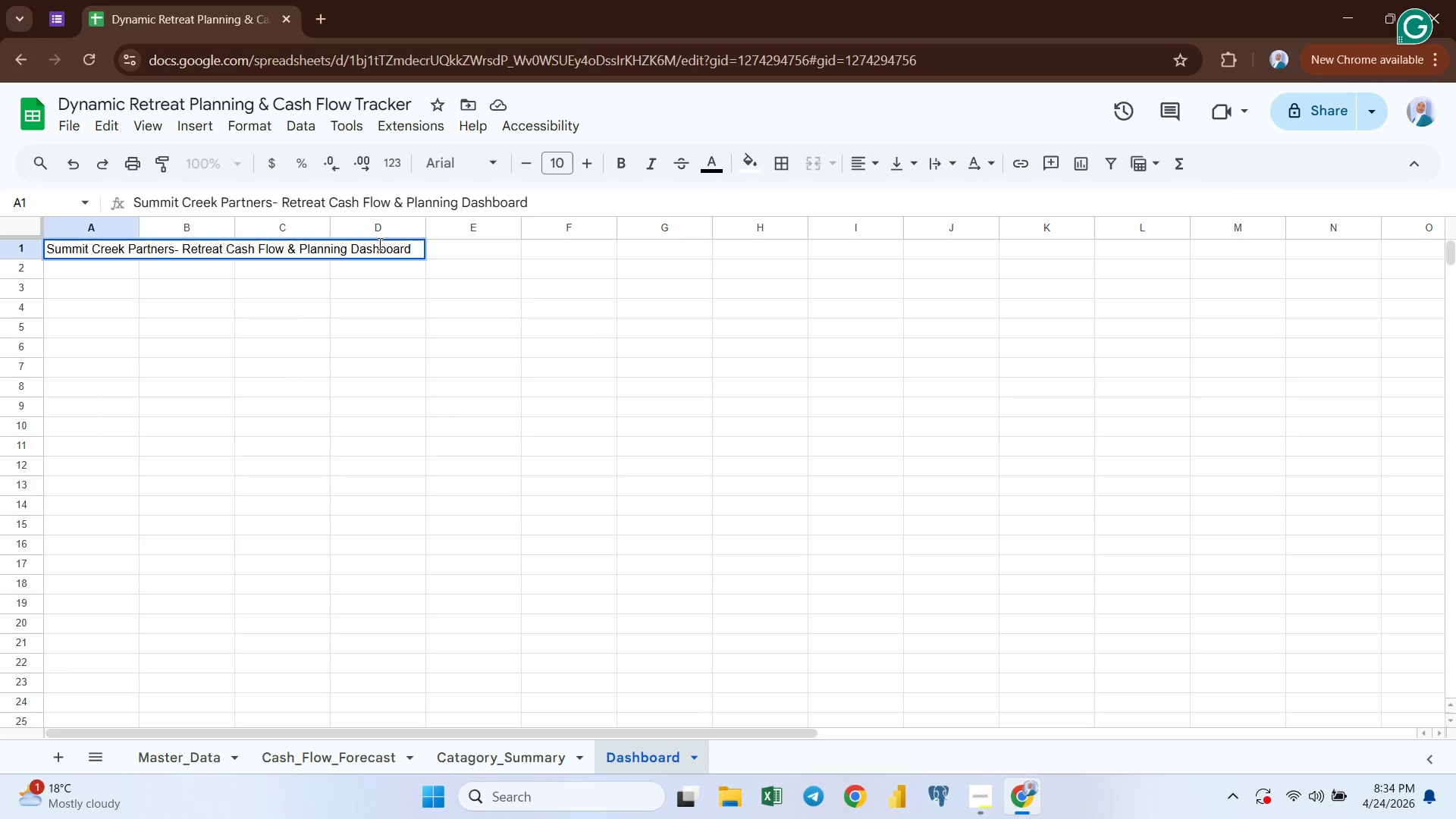 
key(Unknown)
 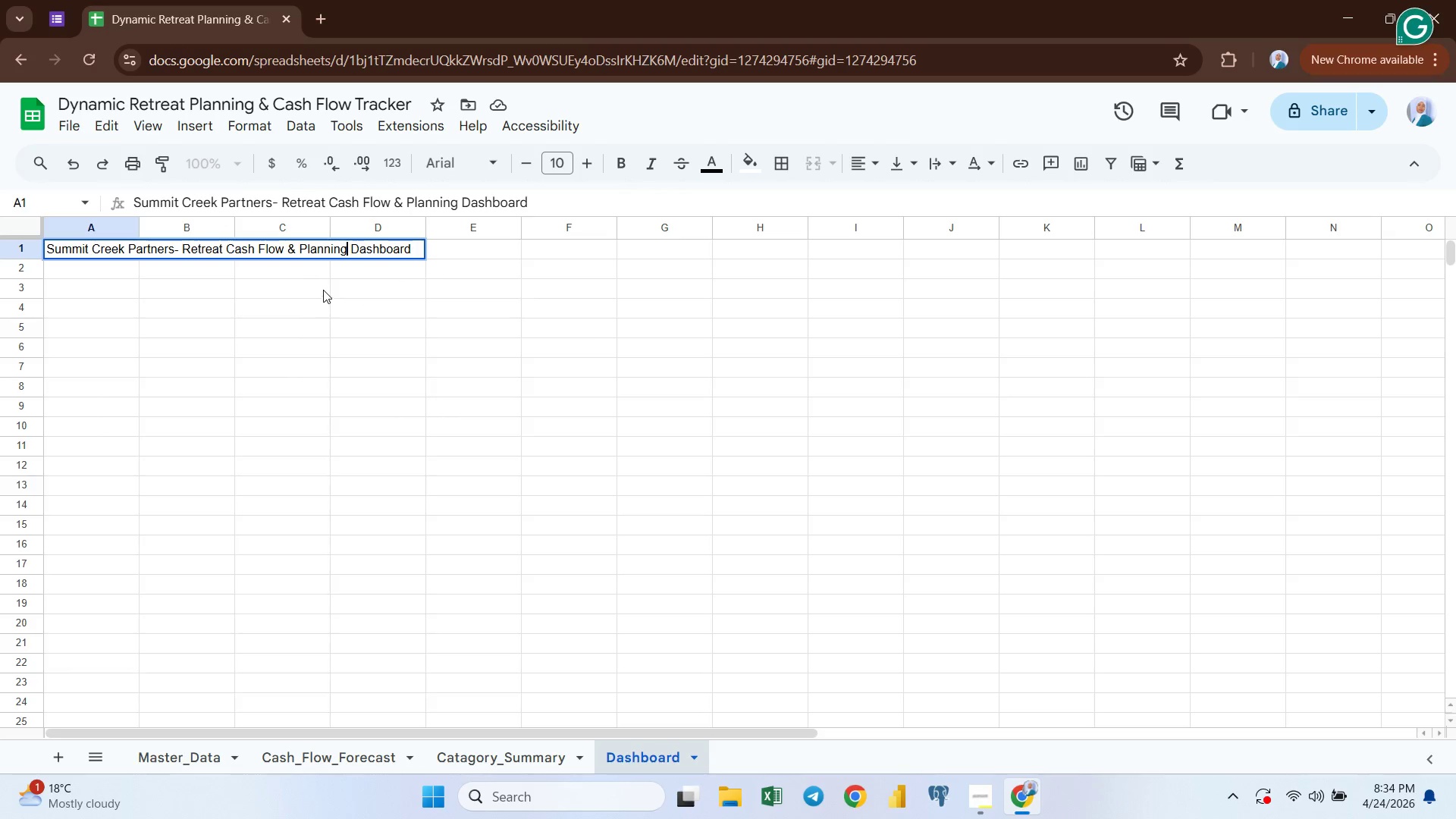 
left_click([379, 243])
 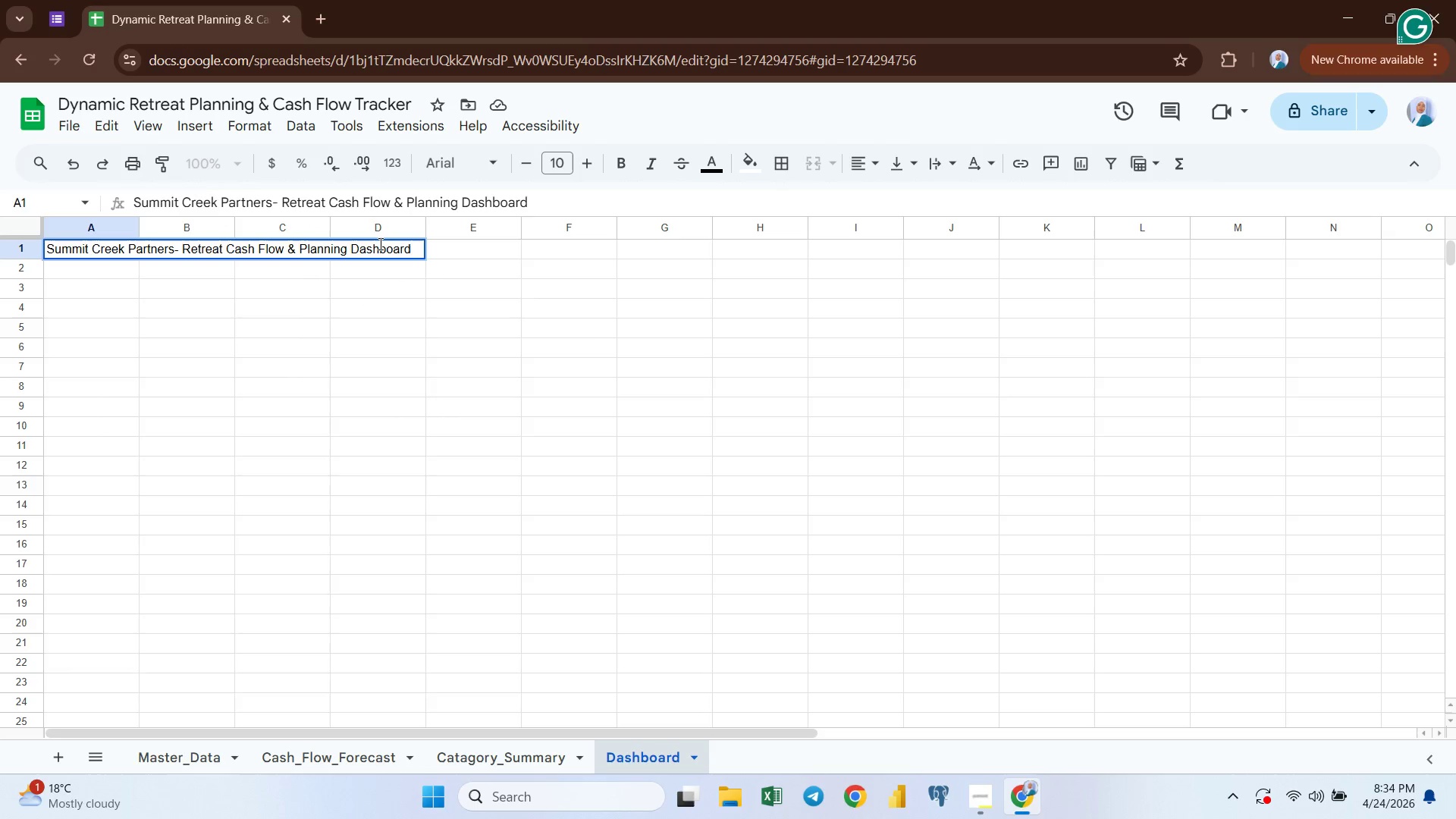 
key(Enter)
 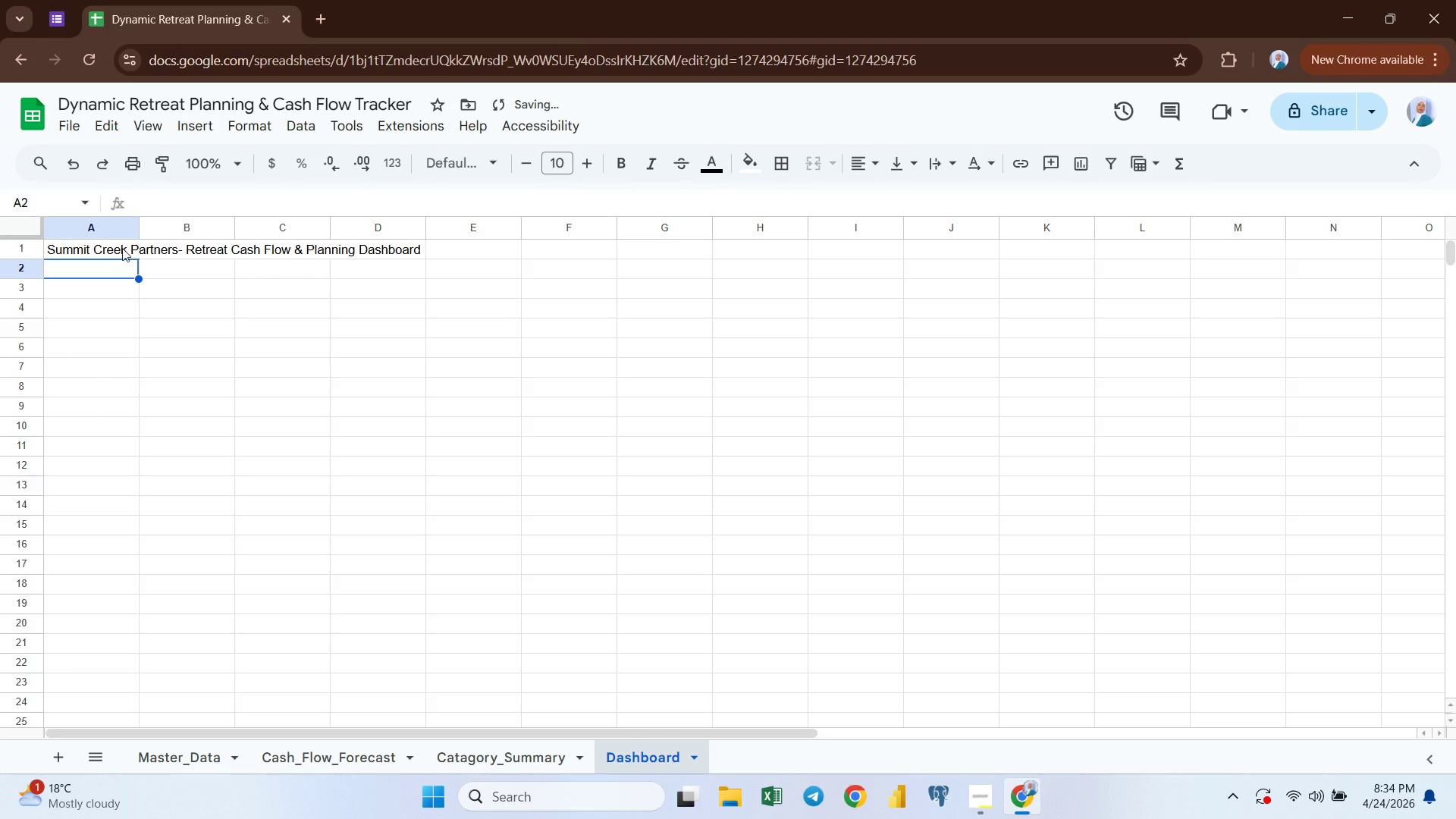 
left_click([111, 248])
 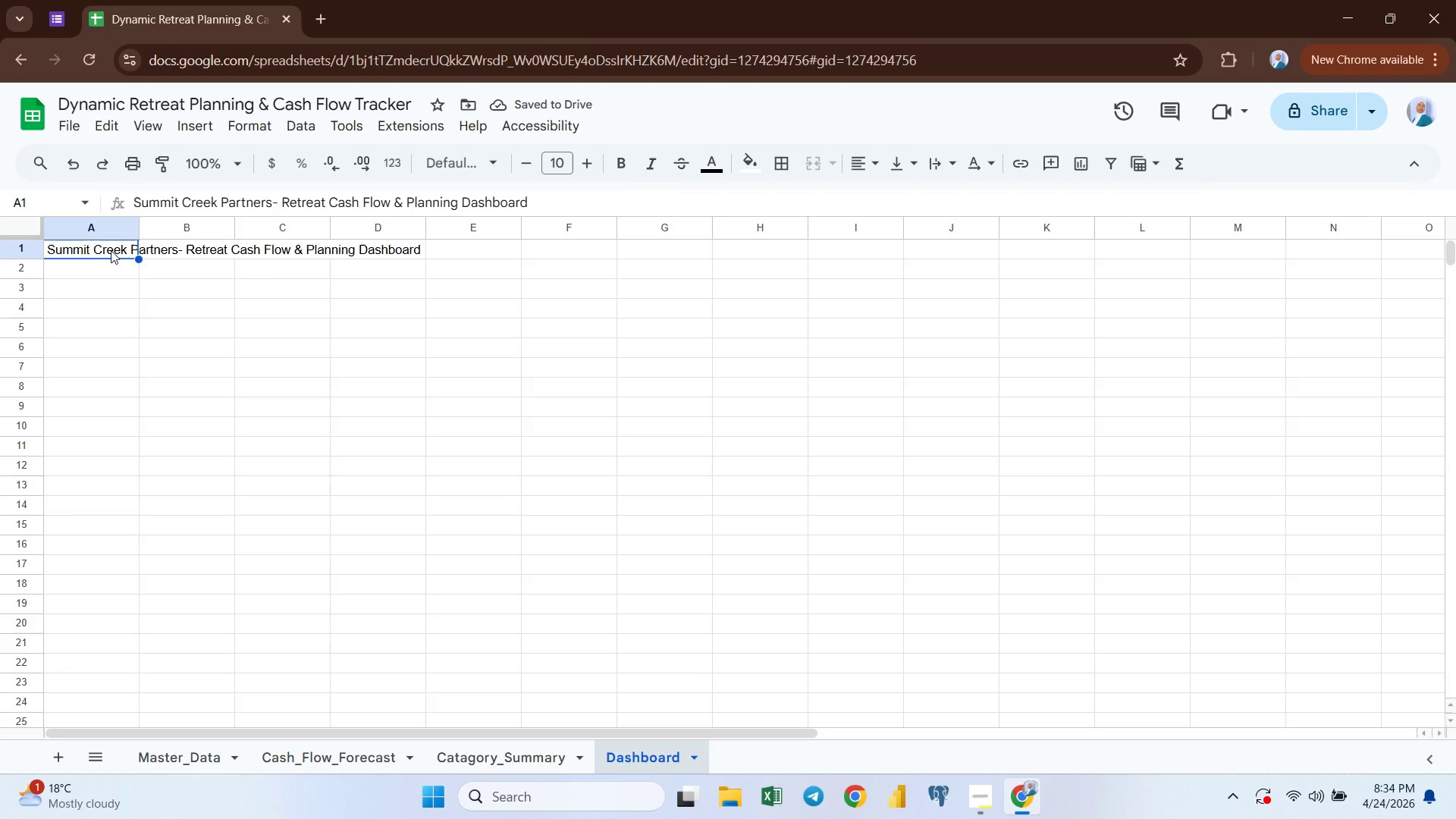 
hold_key(key=ArrowRight, duration=0.67)
 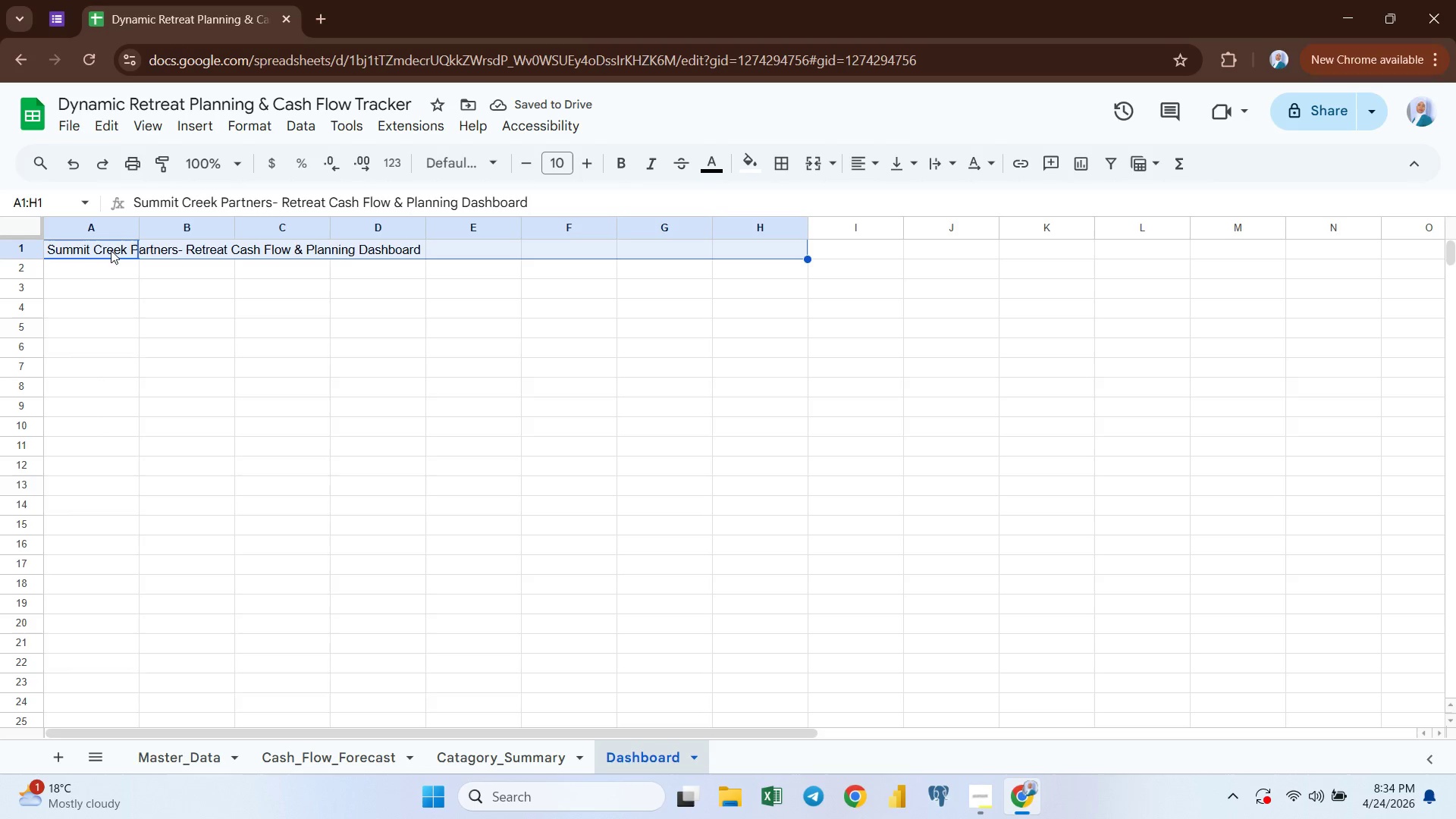 
key(Shift+ArrowRight)
 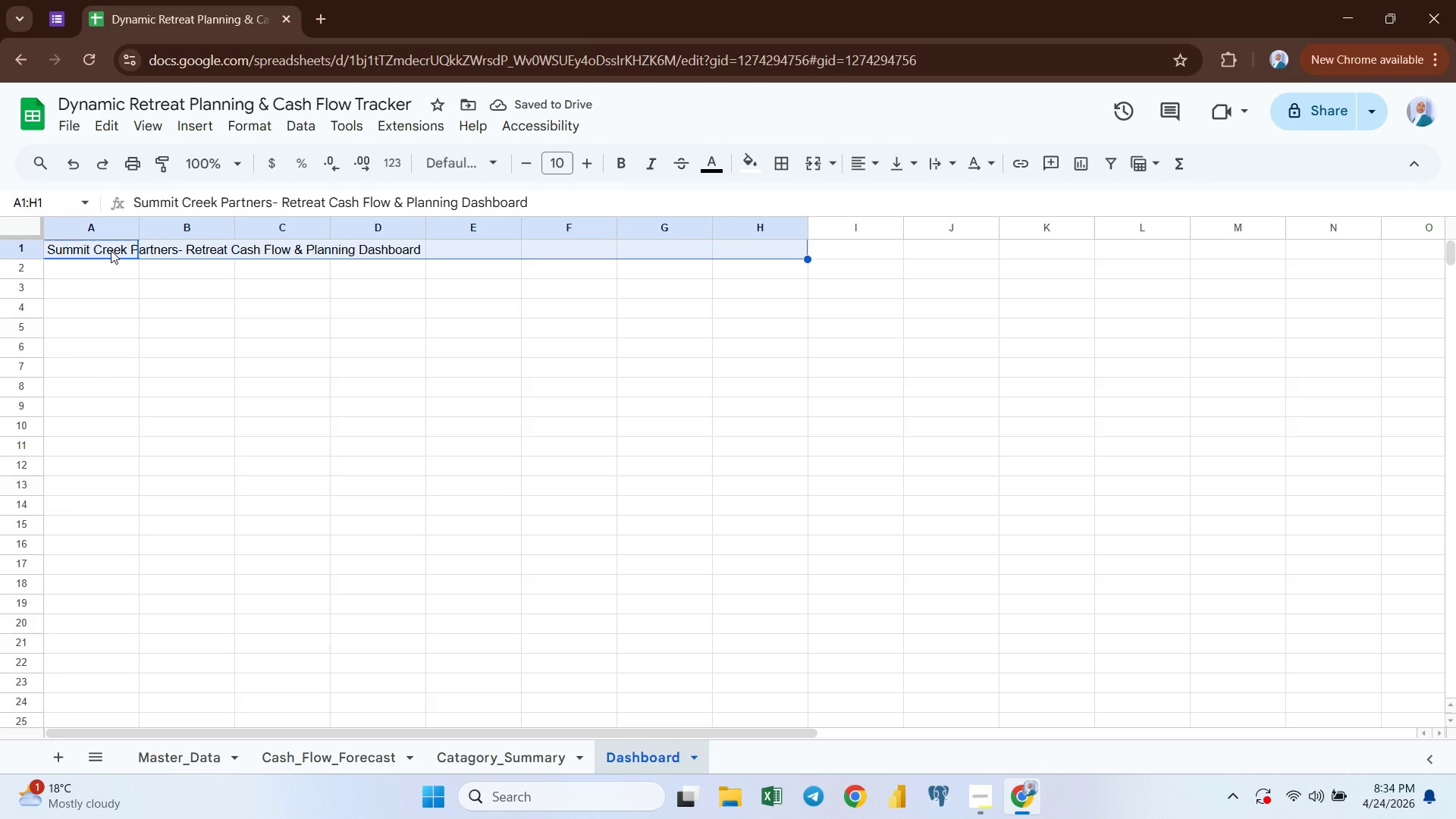 
key(Shift+ArrowRight)
 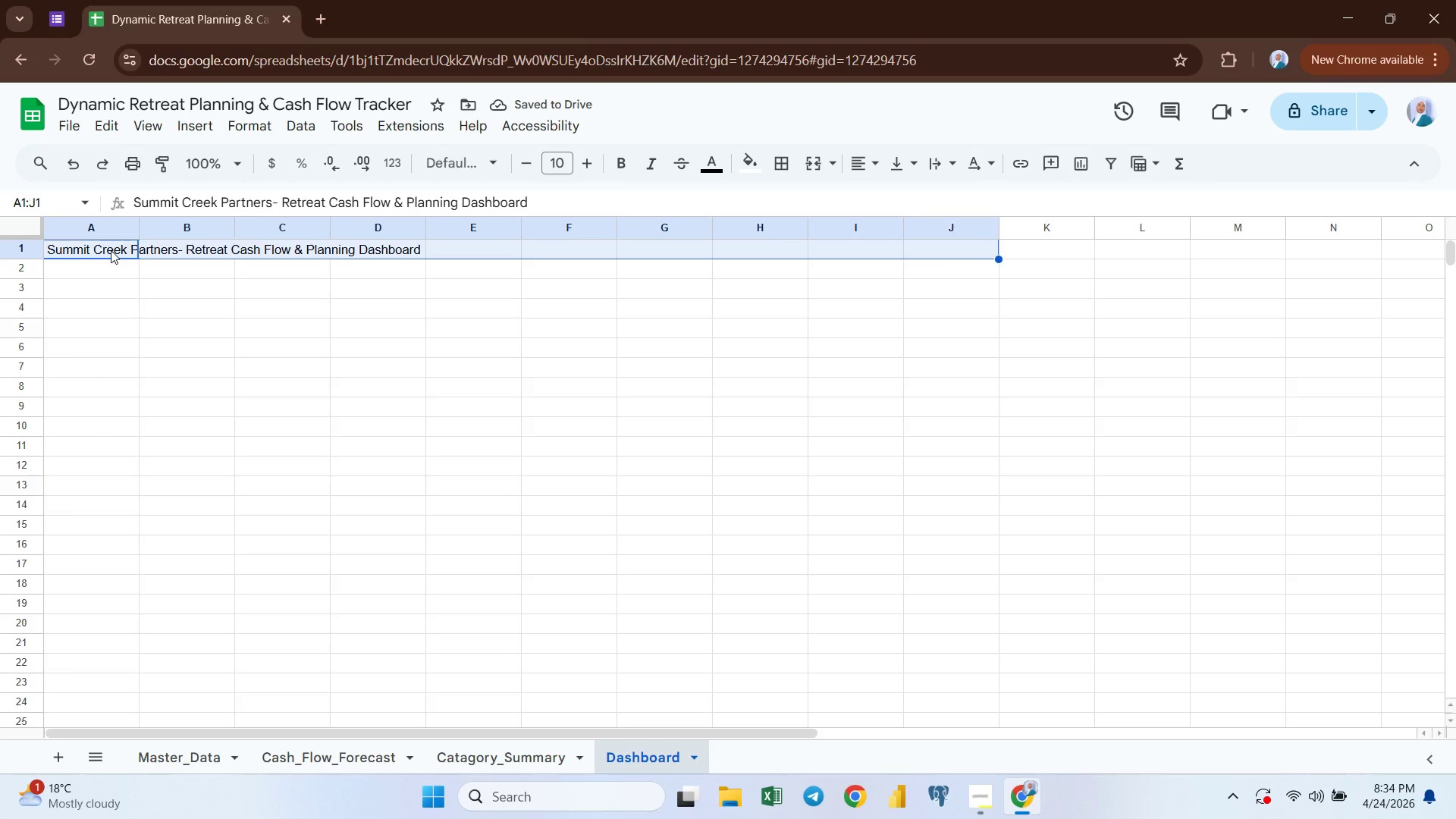 
key(Shift+ArrowRight)
 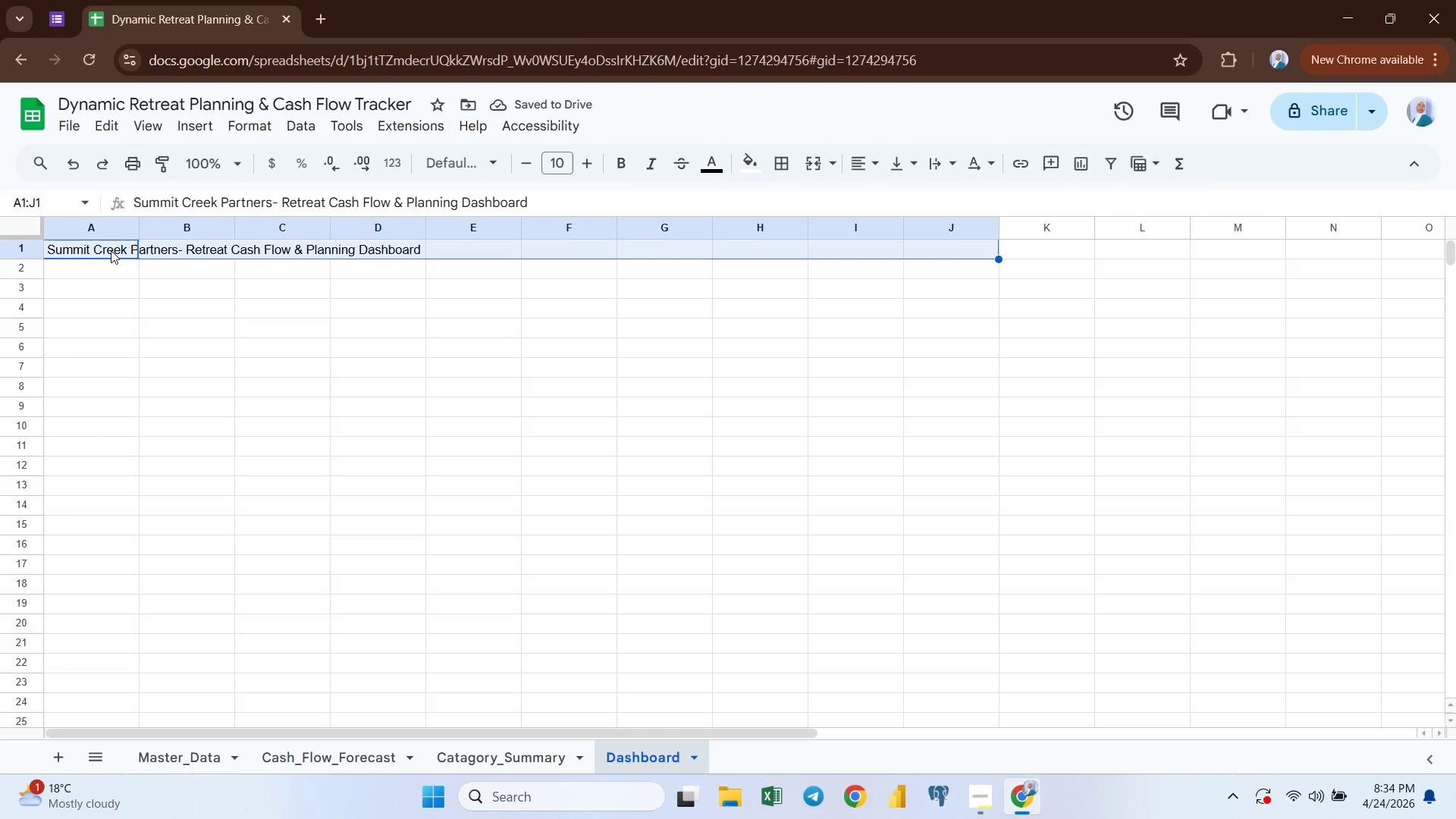 
key(Shift+ArrowDown)
 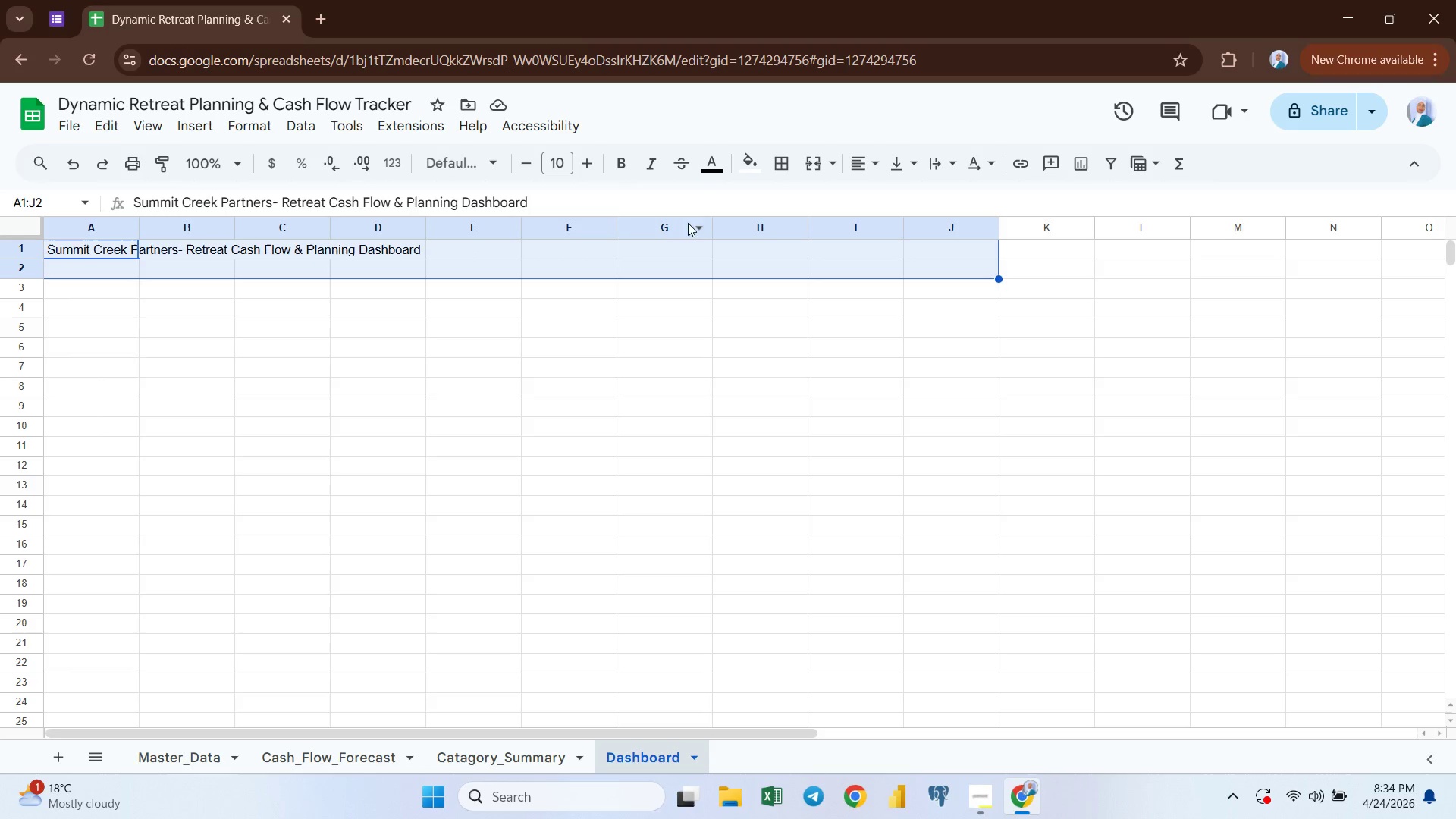 
left_click([817, 158])
 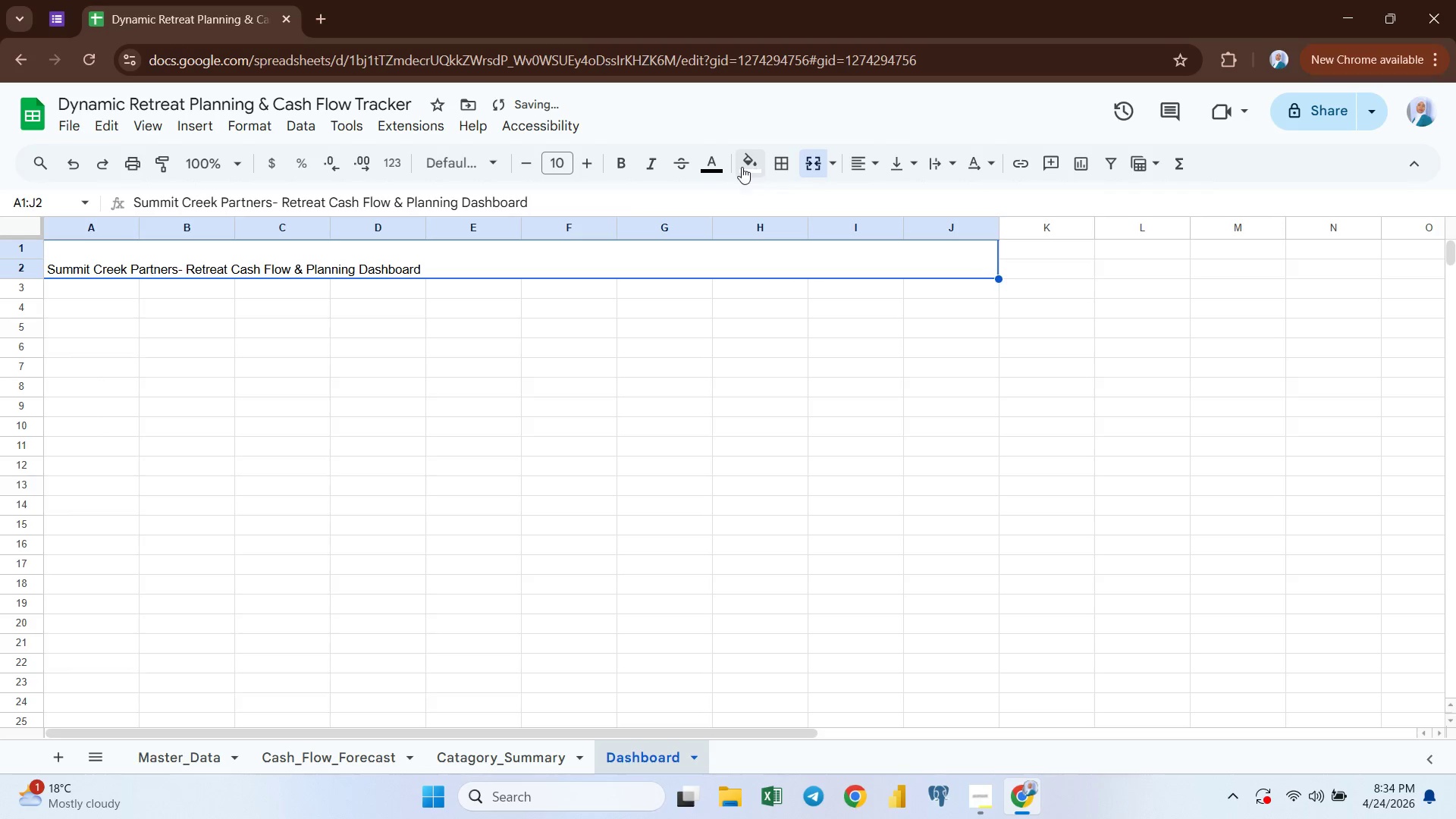 
left_click([744, 167])
 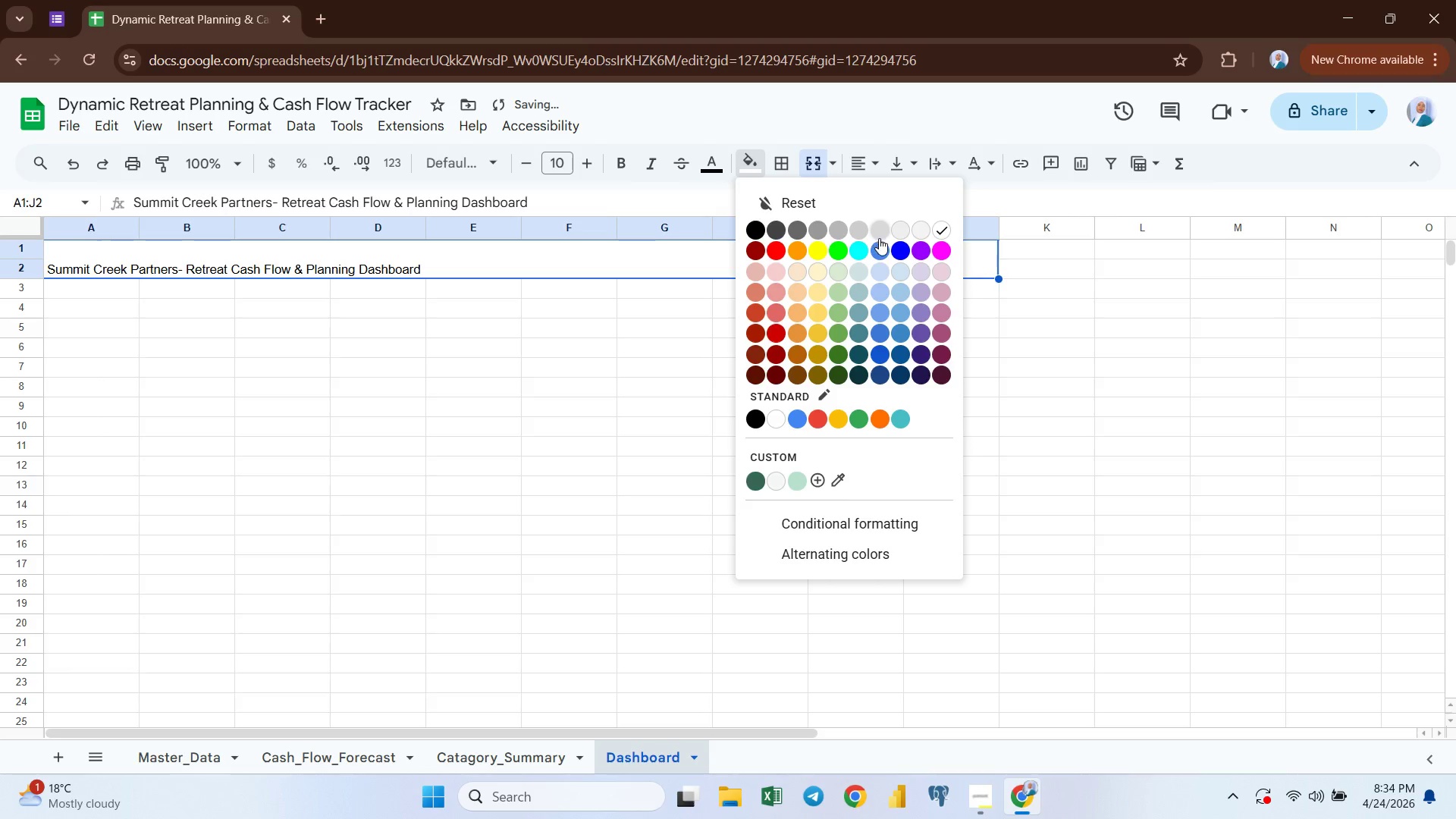 
left_click([878, 233])
 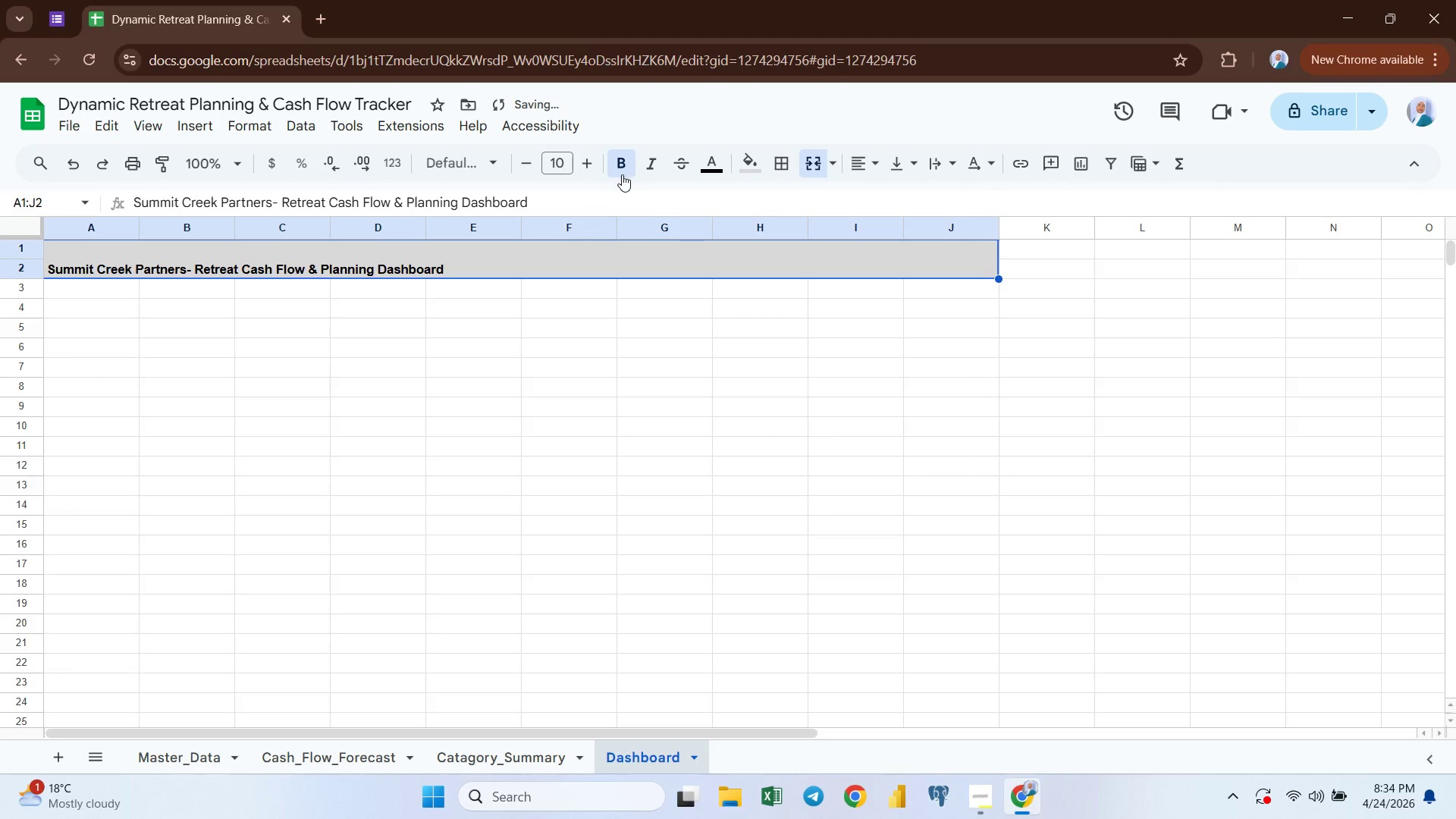 
double_click([586, 171])
 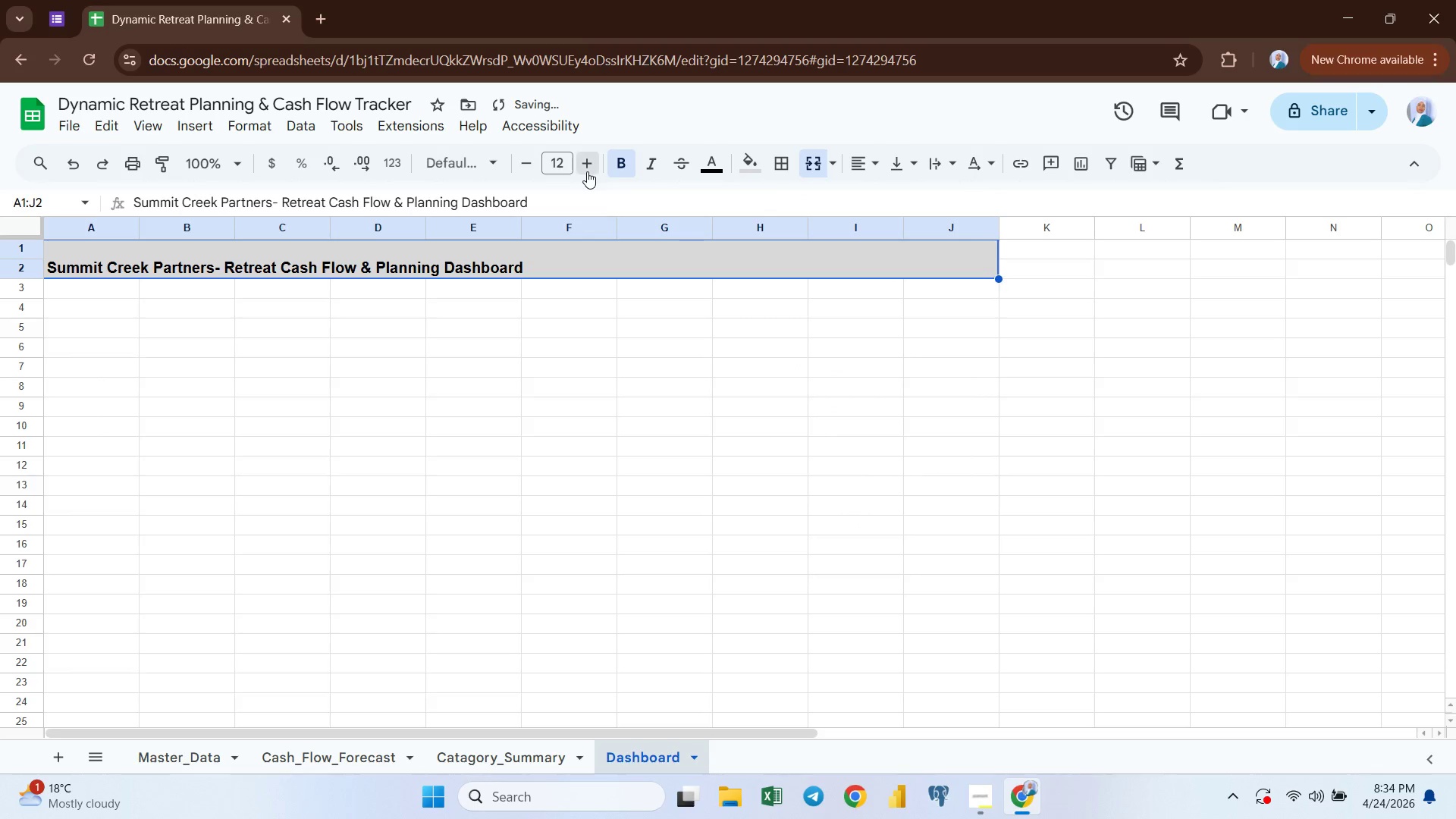 
triple_click([587, 171])
 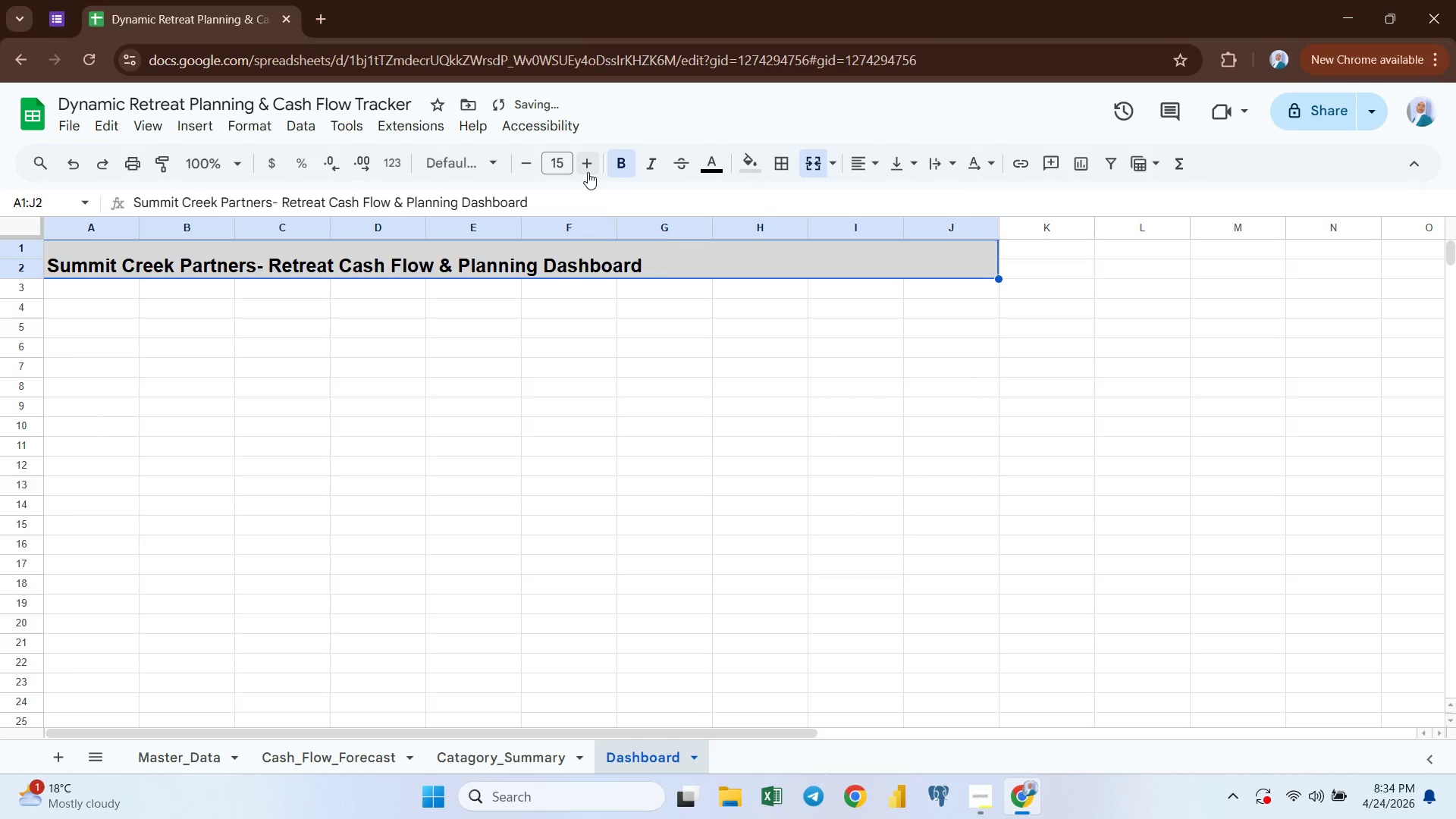 
triple_click([588, 172])
 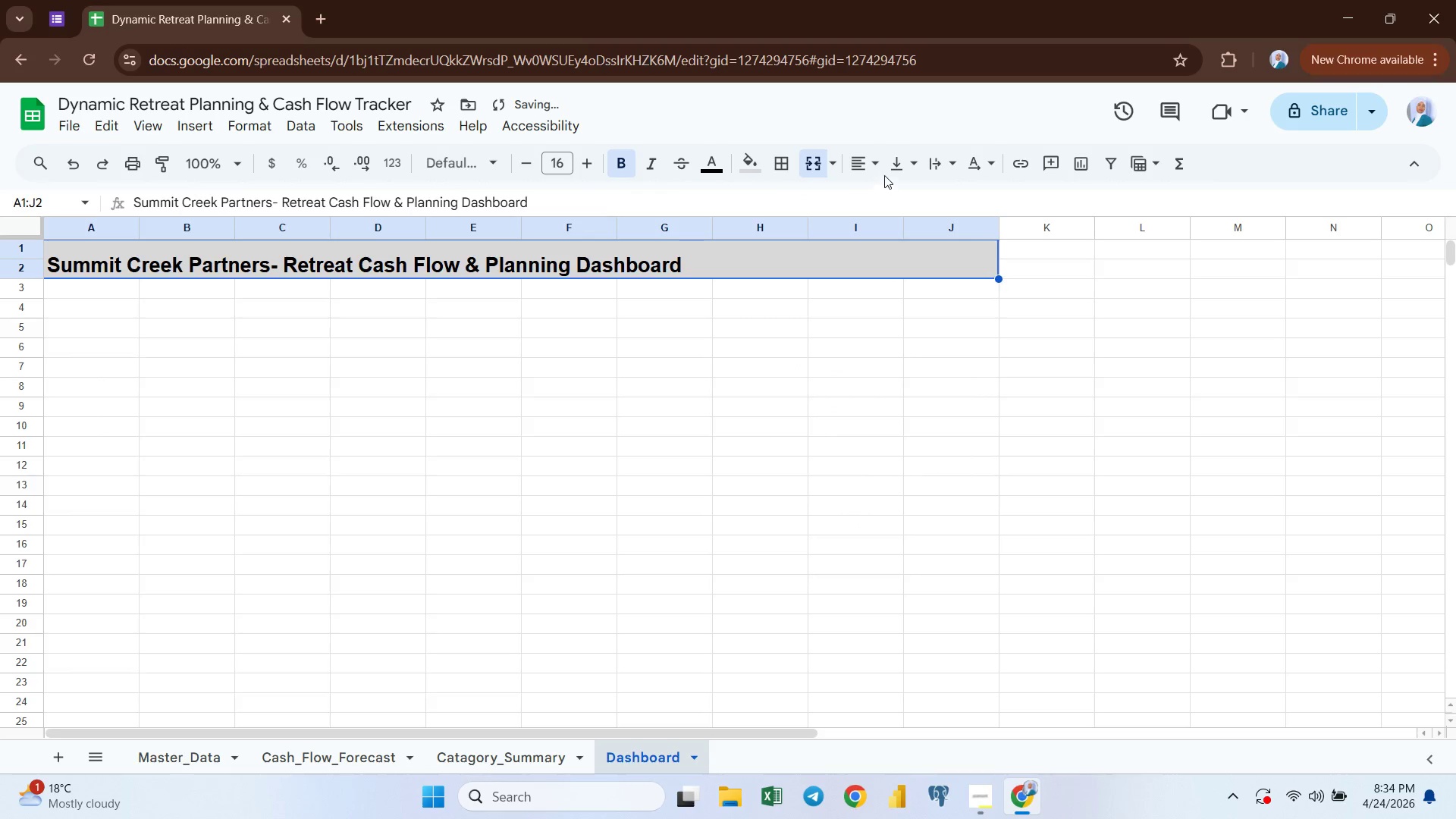 
left_click([871, 156])
 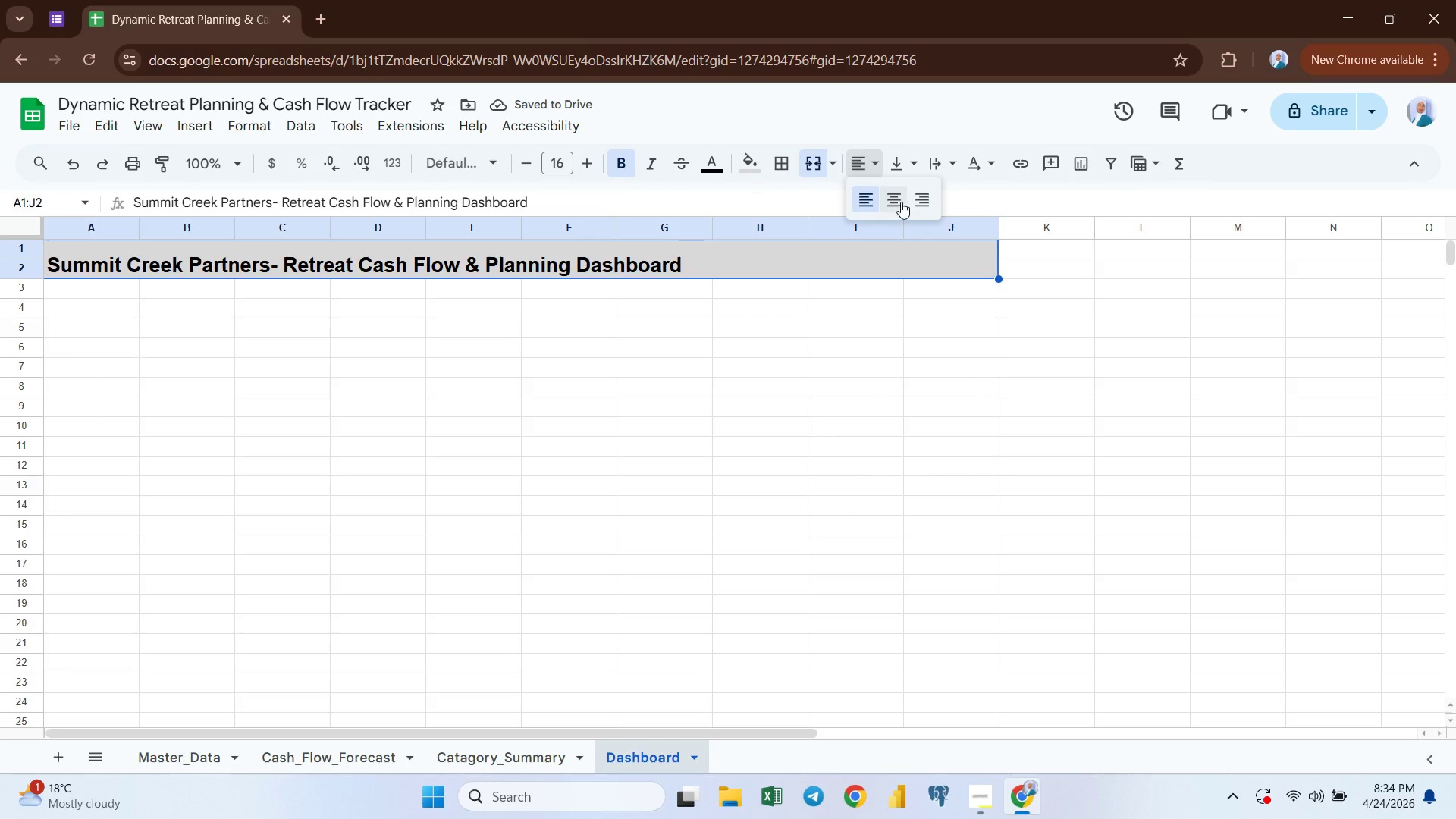 
left_click([900, 202])
 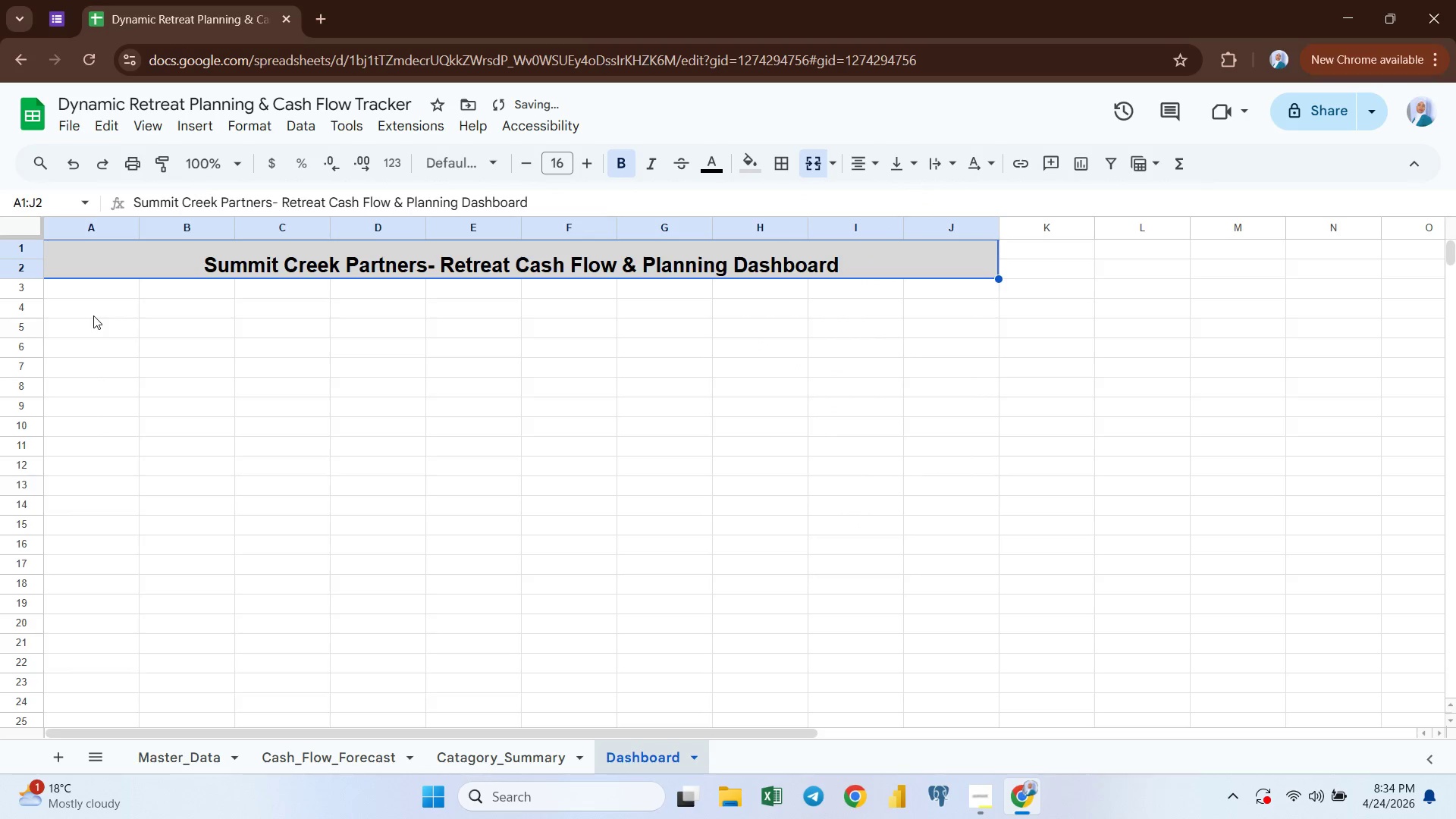 
left_click([93, 312])
 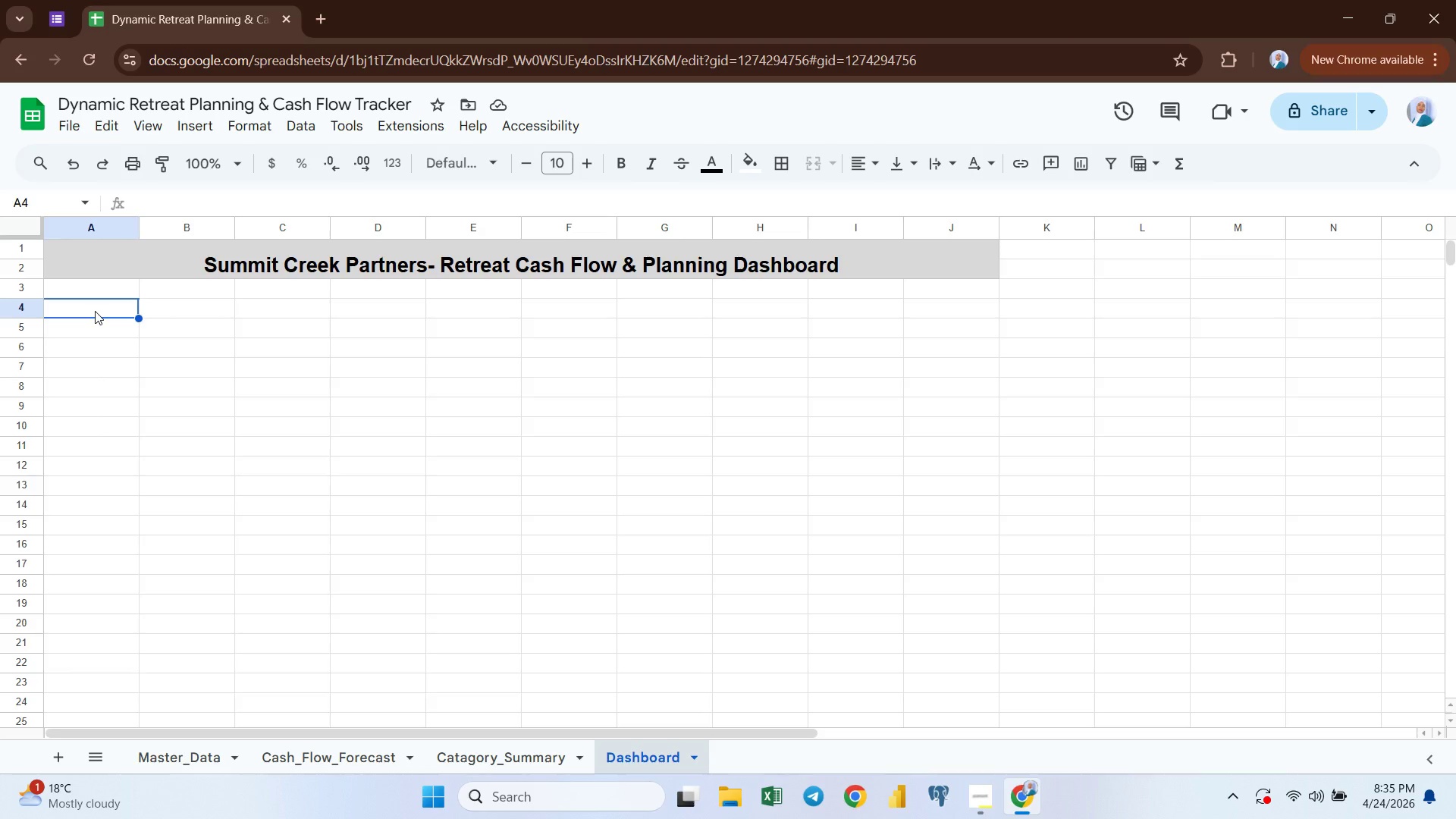 
wait(20.62)
 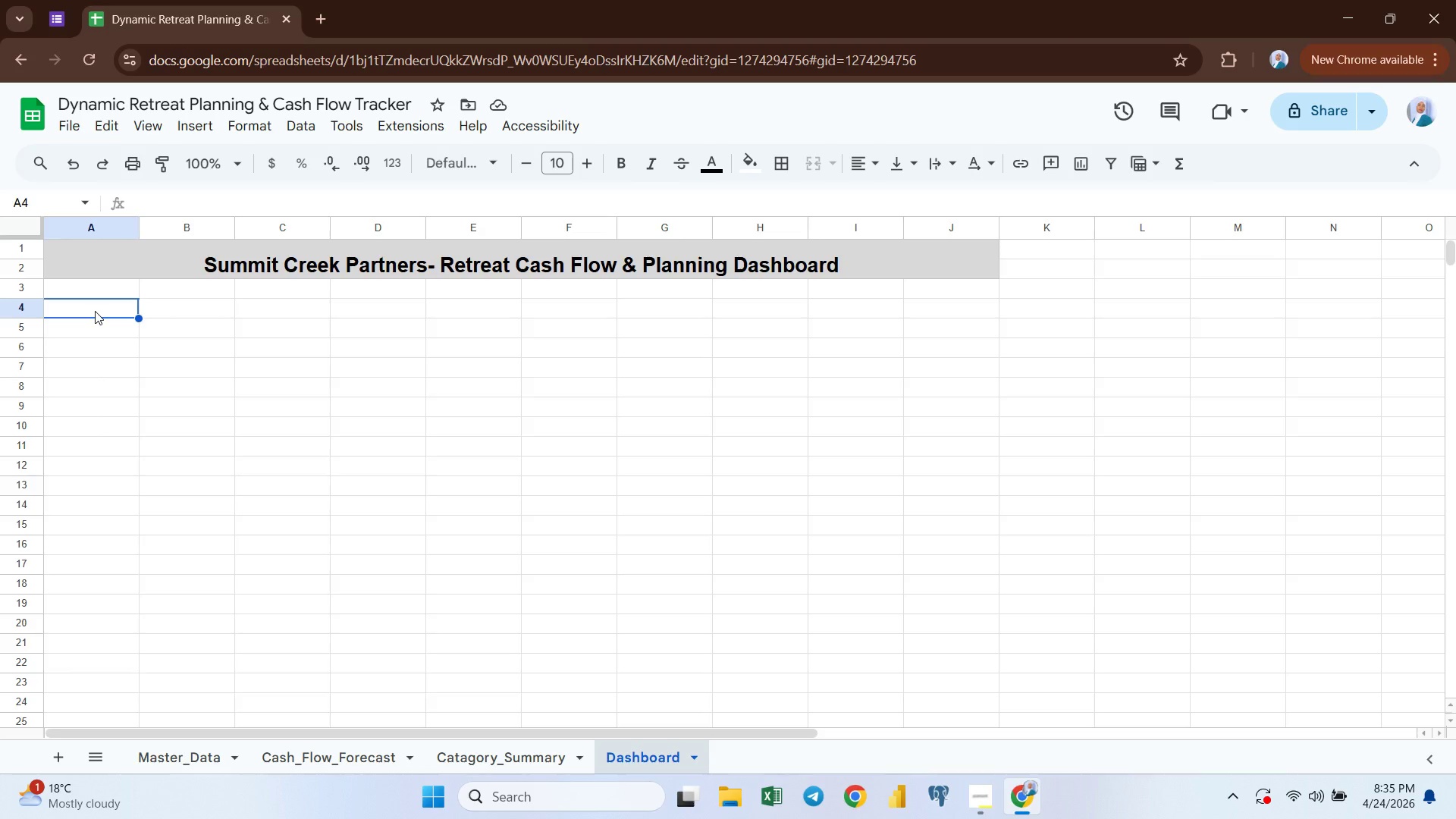 
left_click([89, 299])
 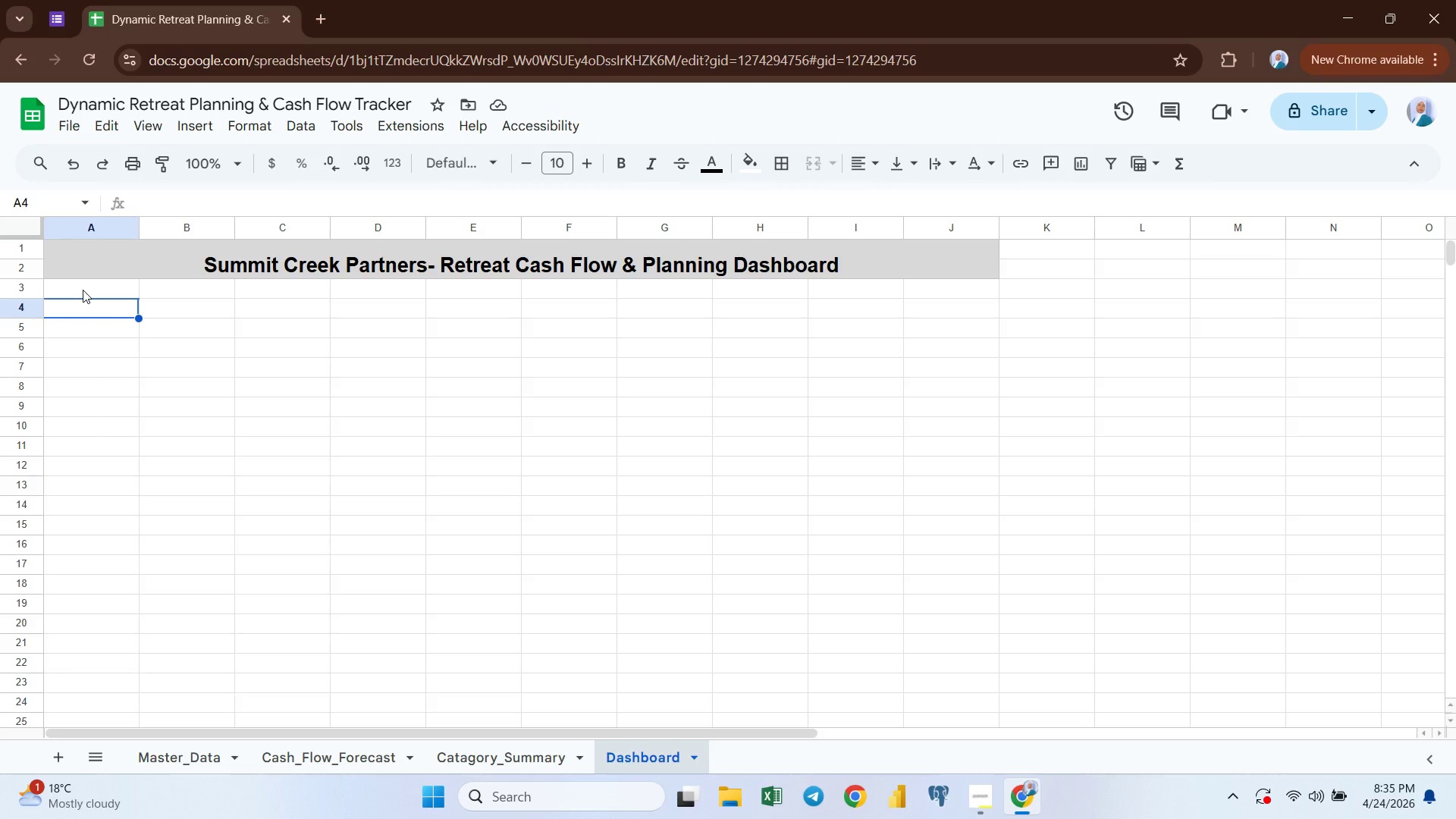 
left_click([83, 290])
 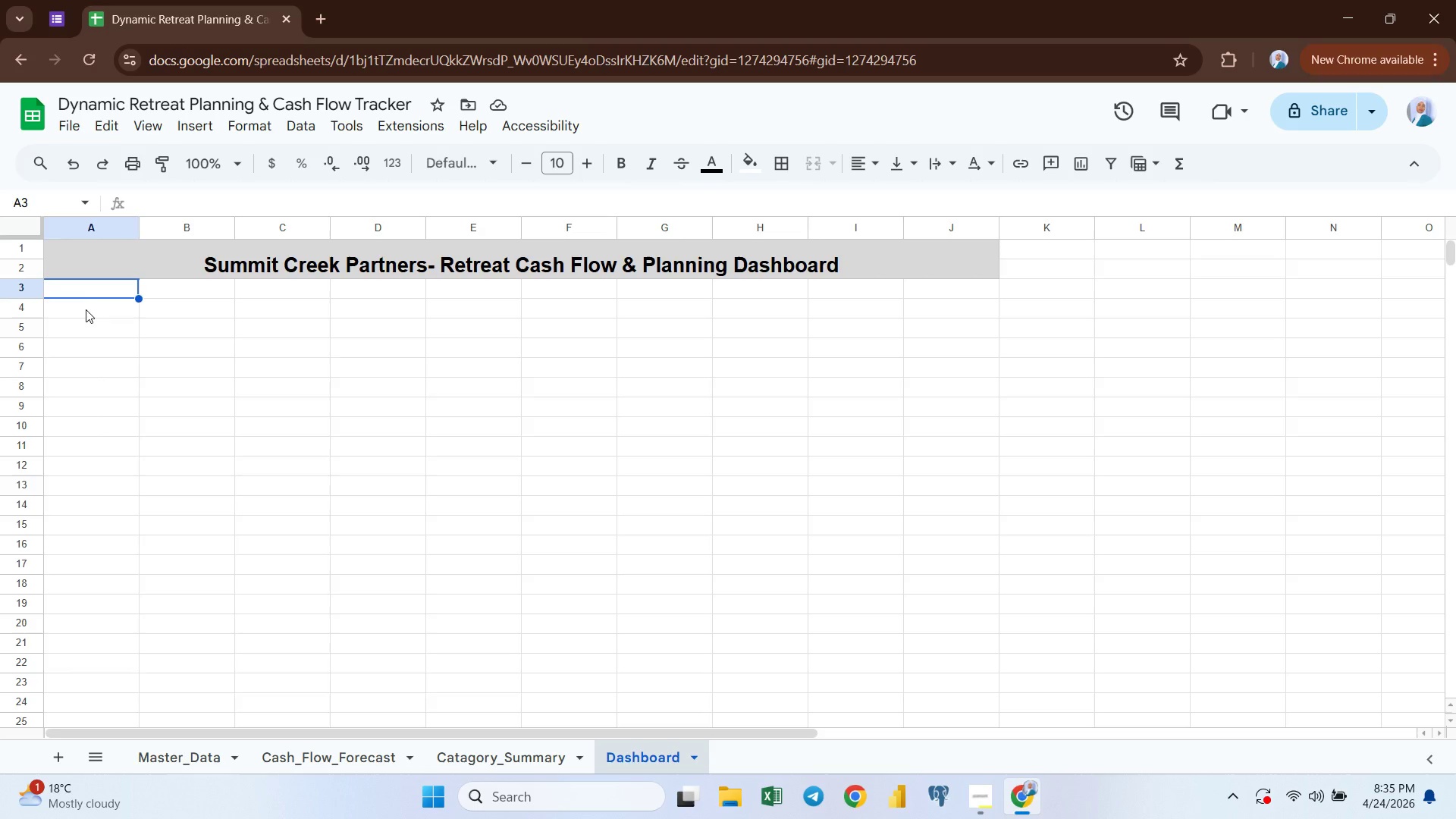 
type(KPI)
 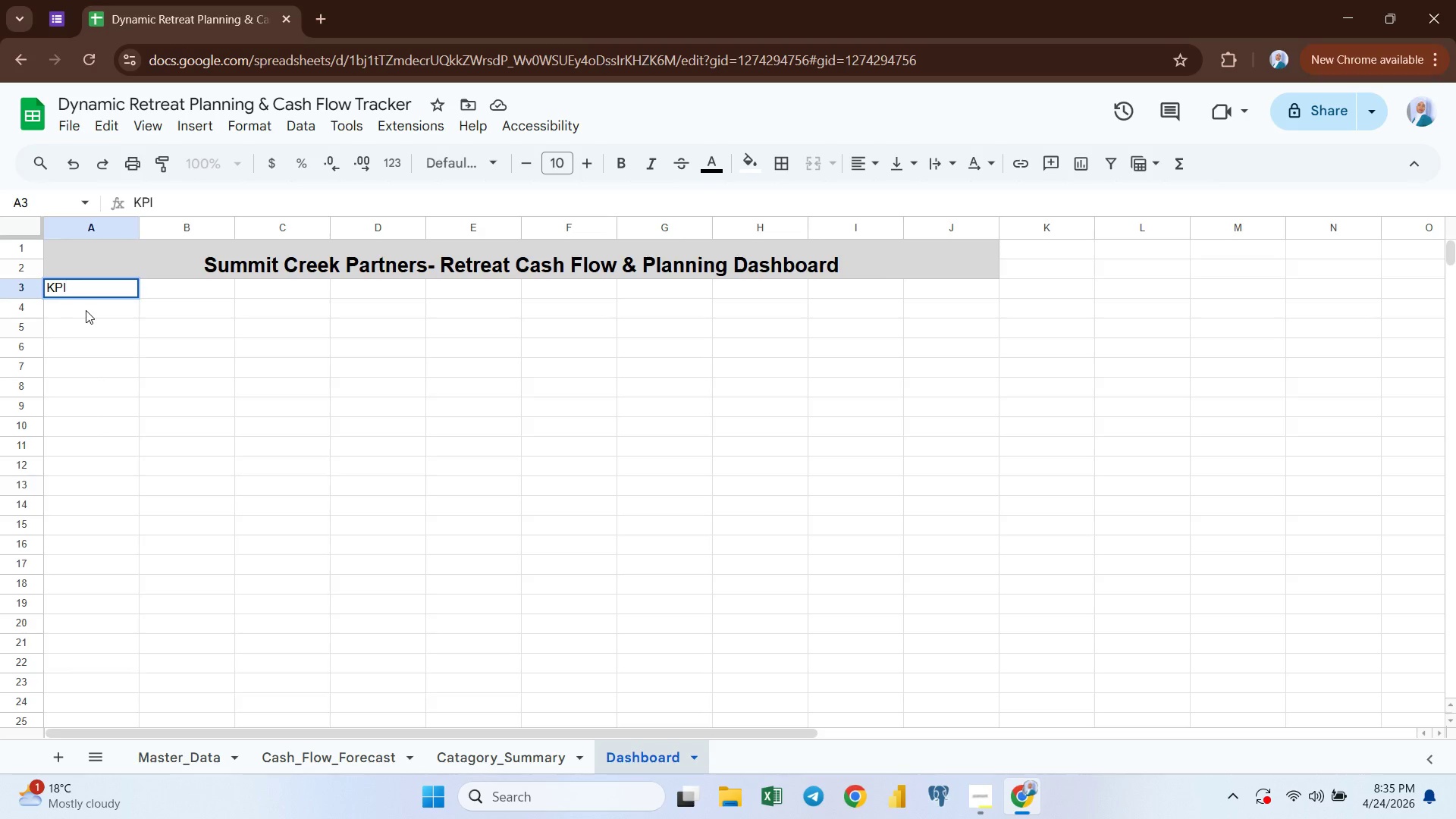 
key(Enter)
 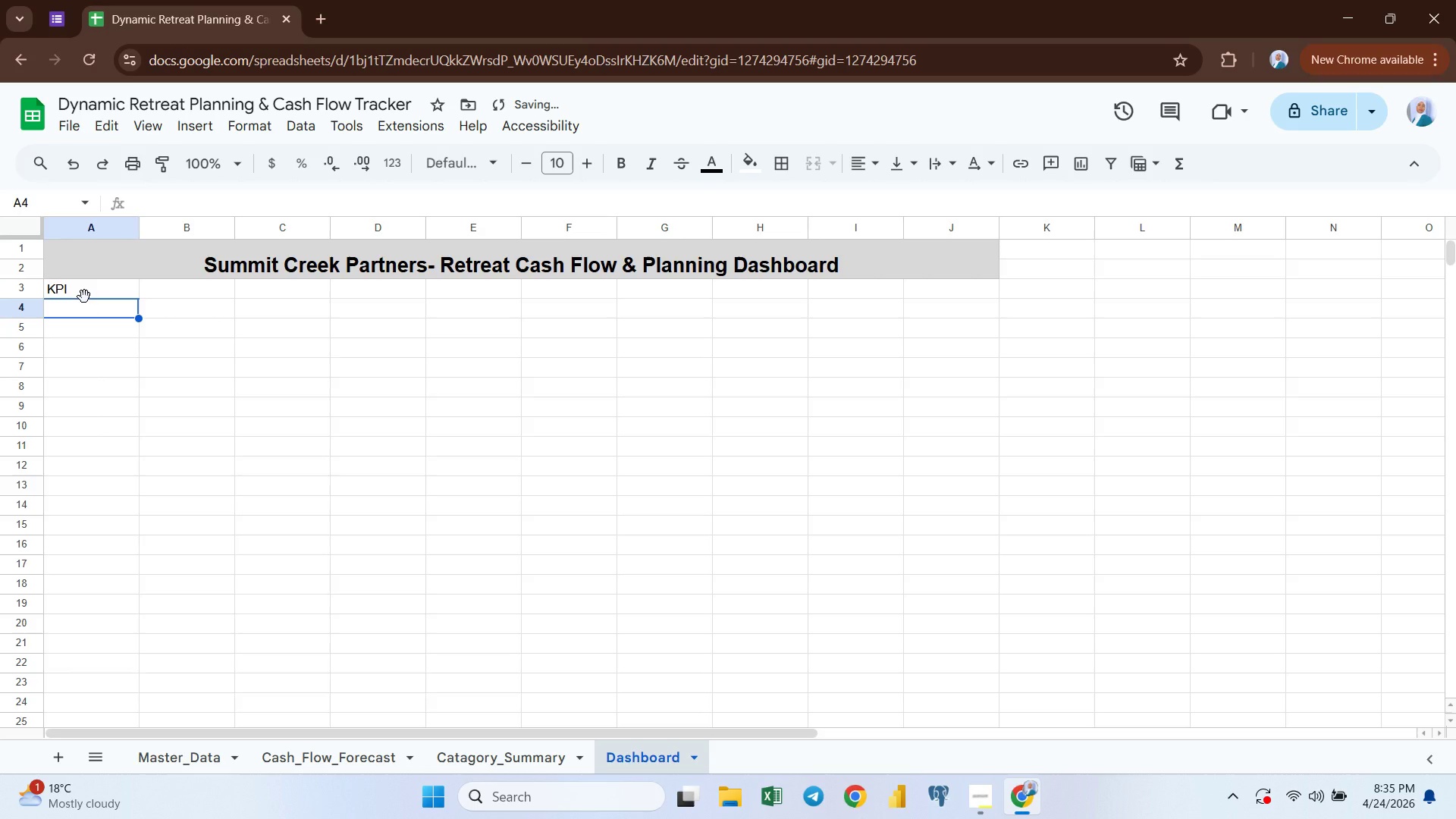 
left_click([84, 297])
 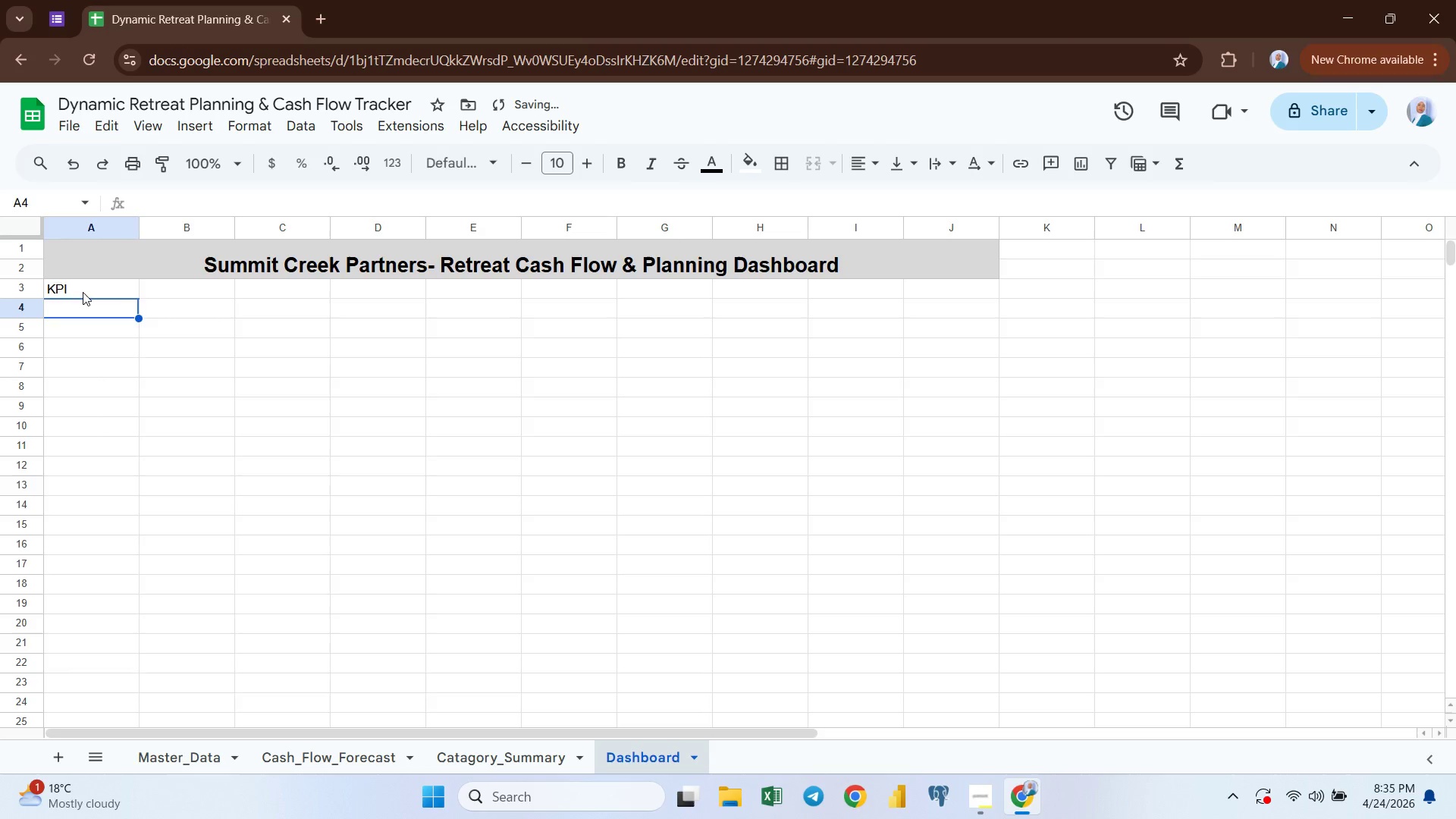 
left_click([83, 292])
 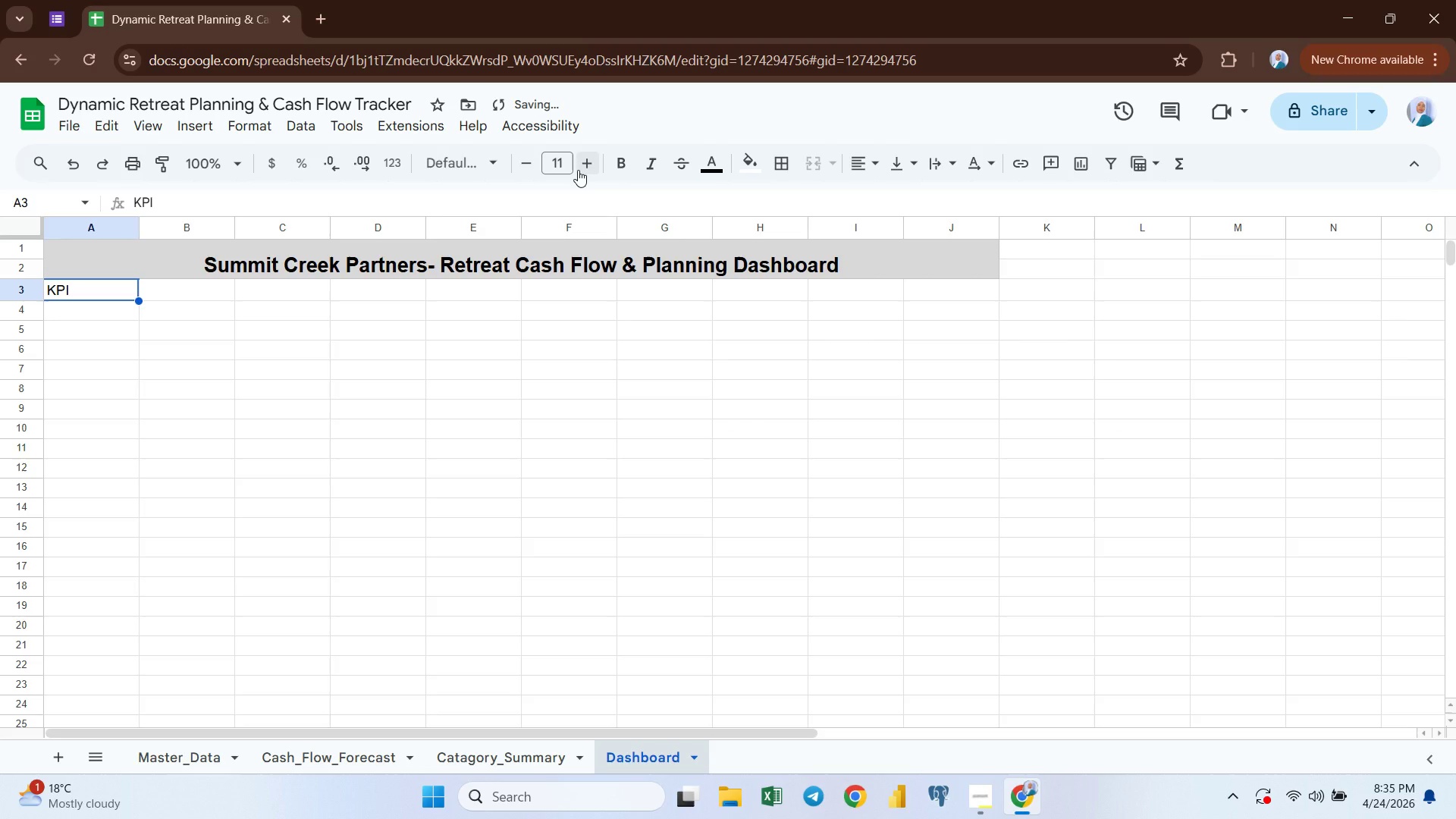 
double_click([578, 170])
 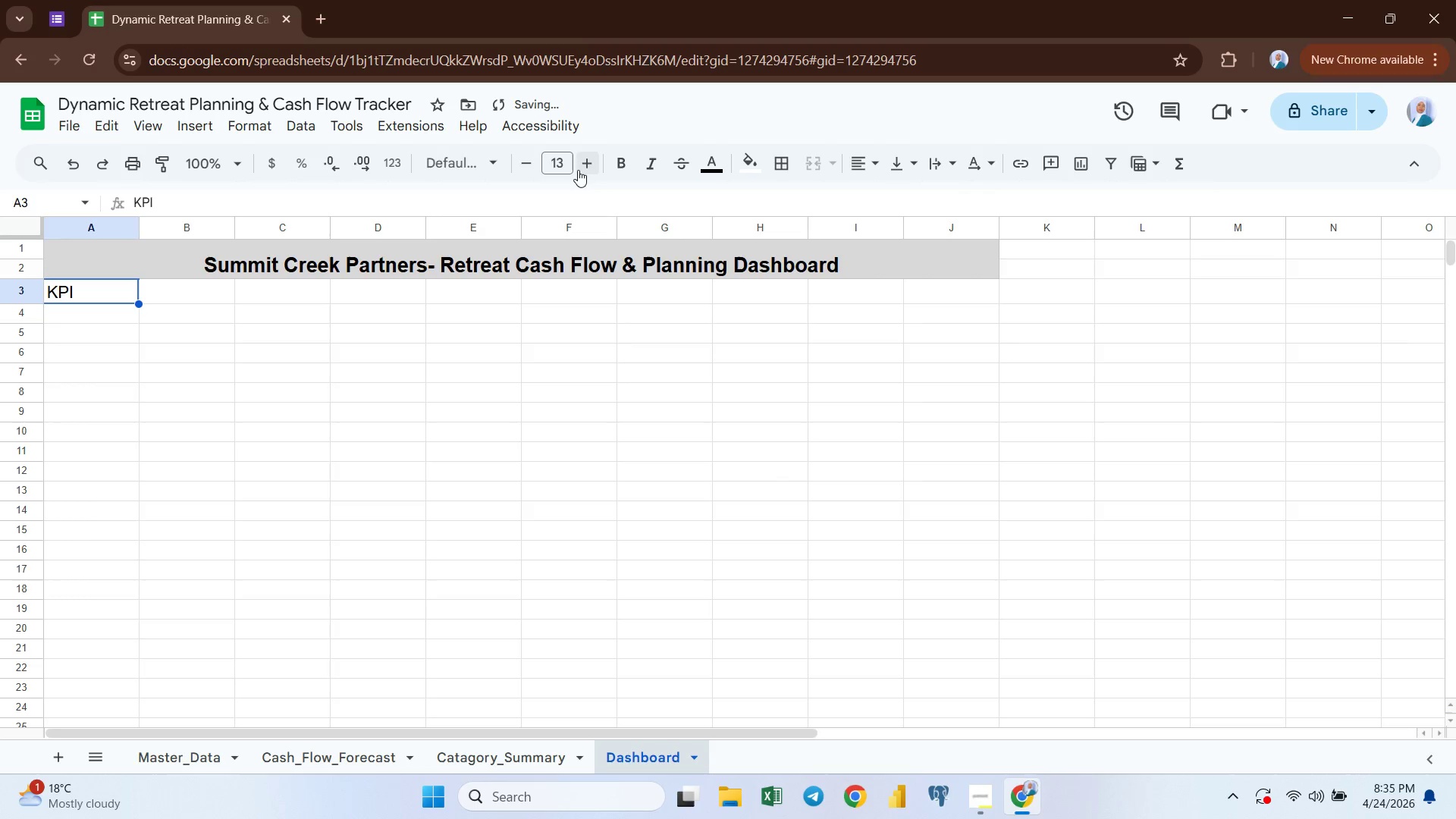 
triple_click([578, 170])
 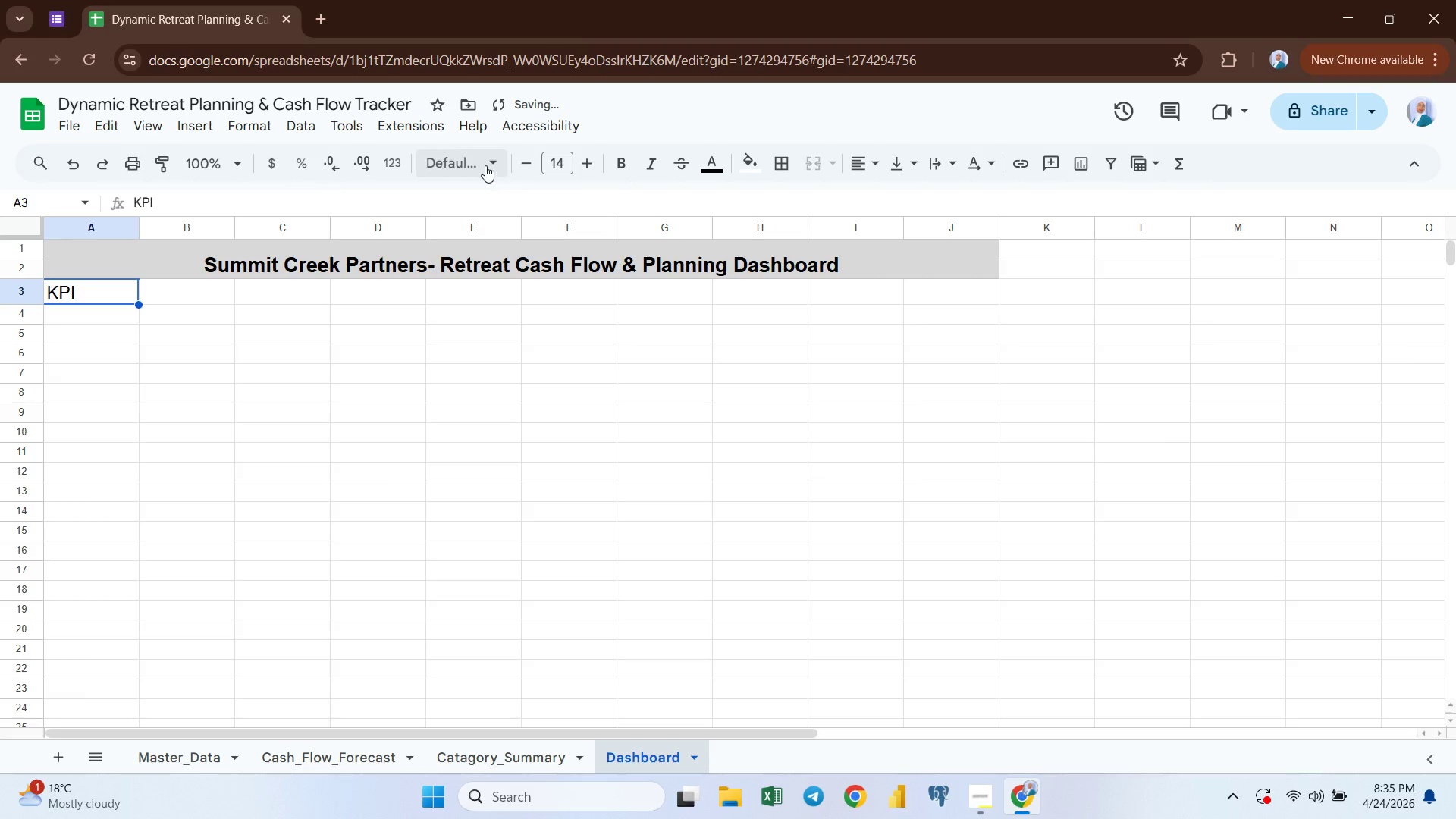 
left_click([484, 166])
 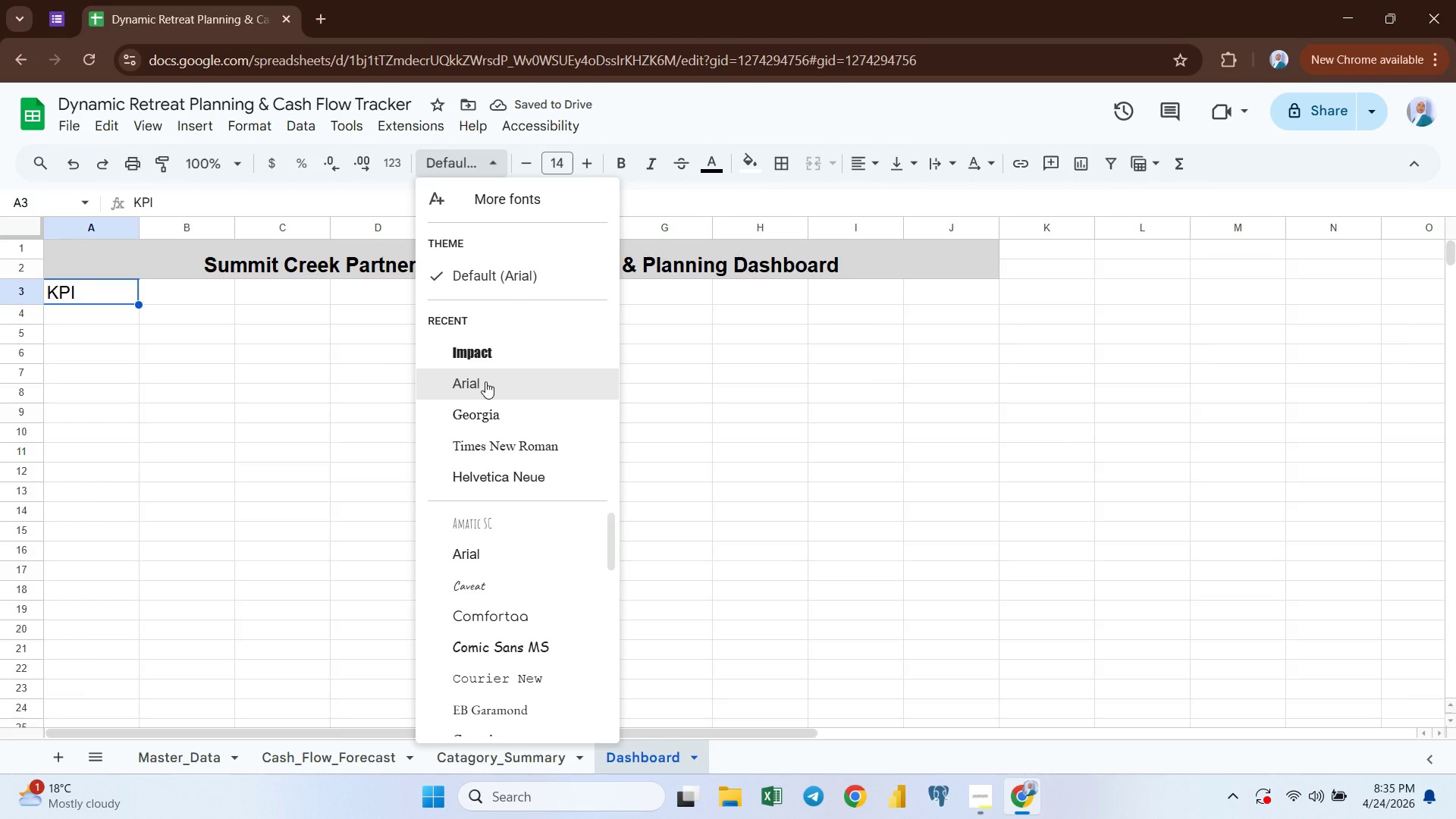 
left_click([472, 412])
 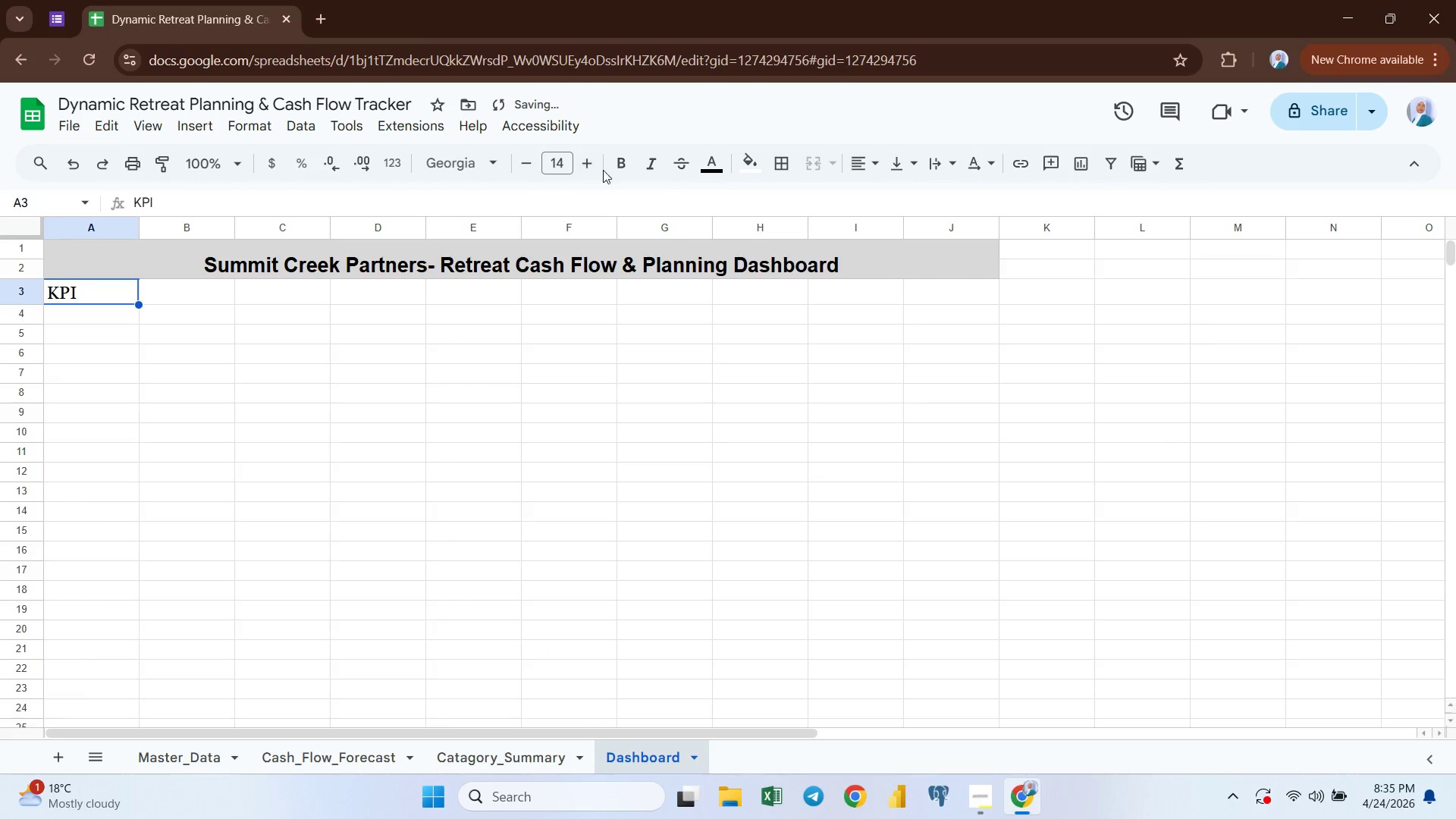 
left_click([613, 165])
 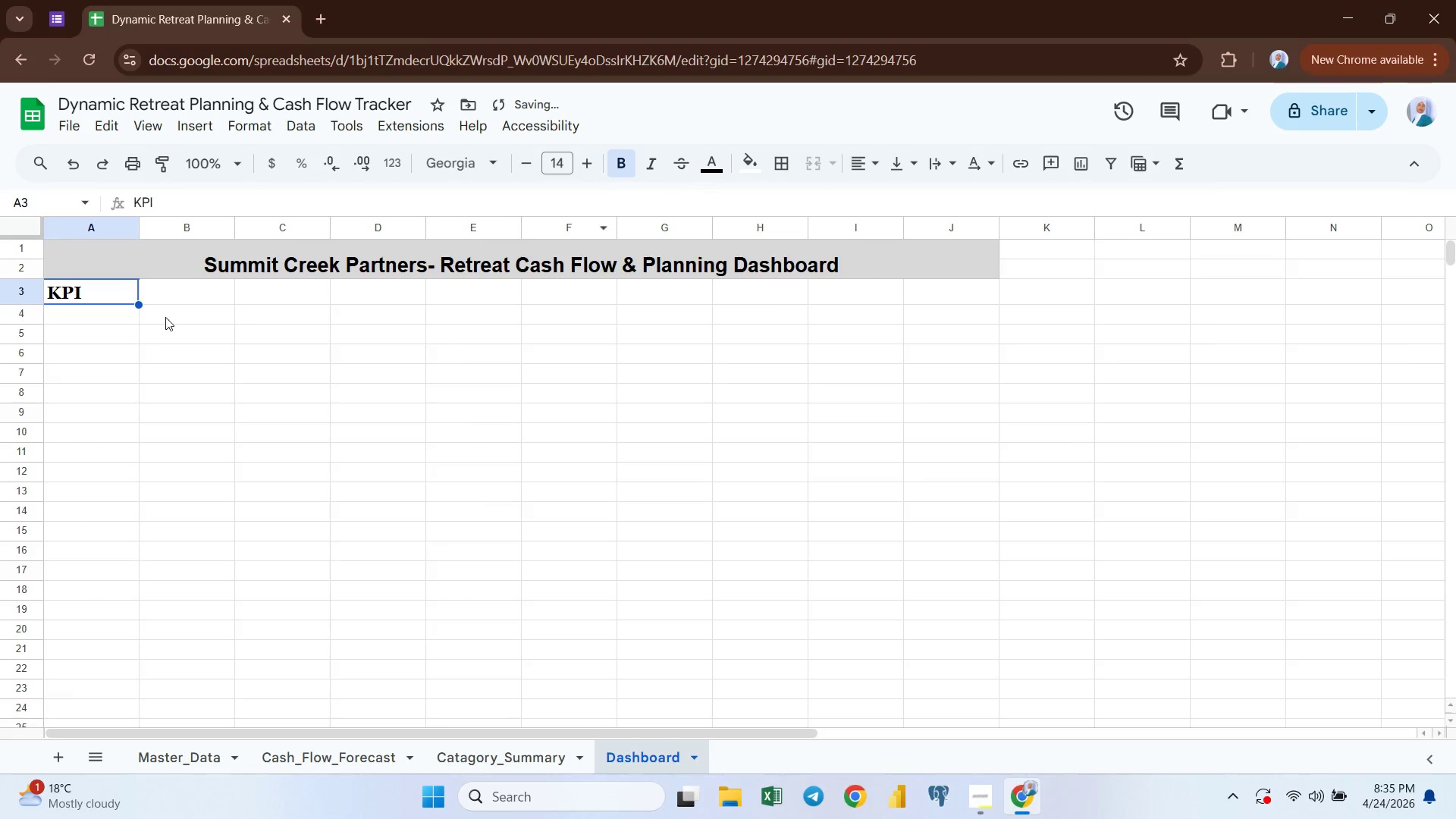 
left_click([165, 316])
 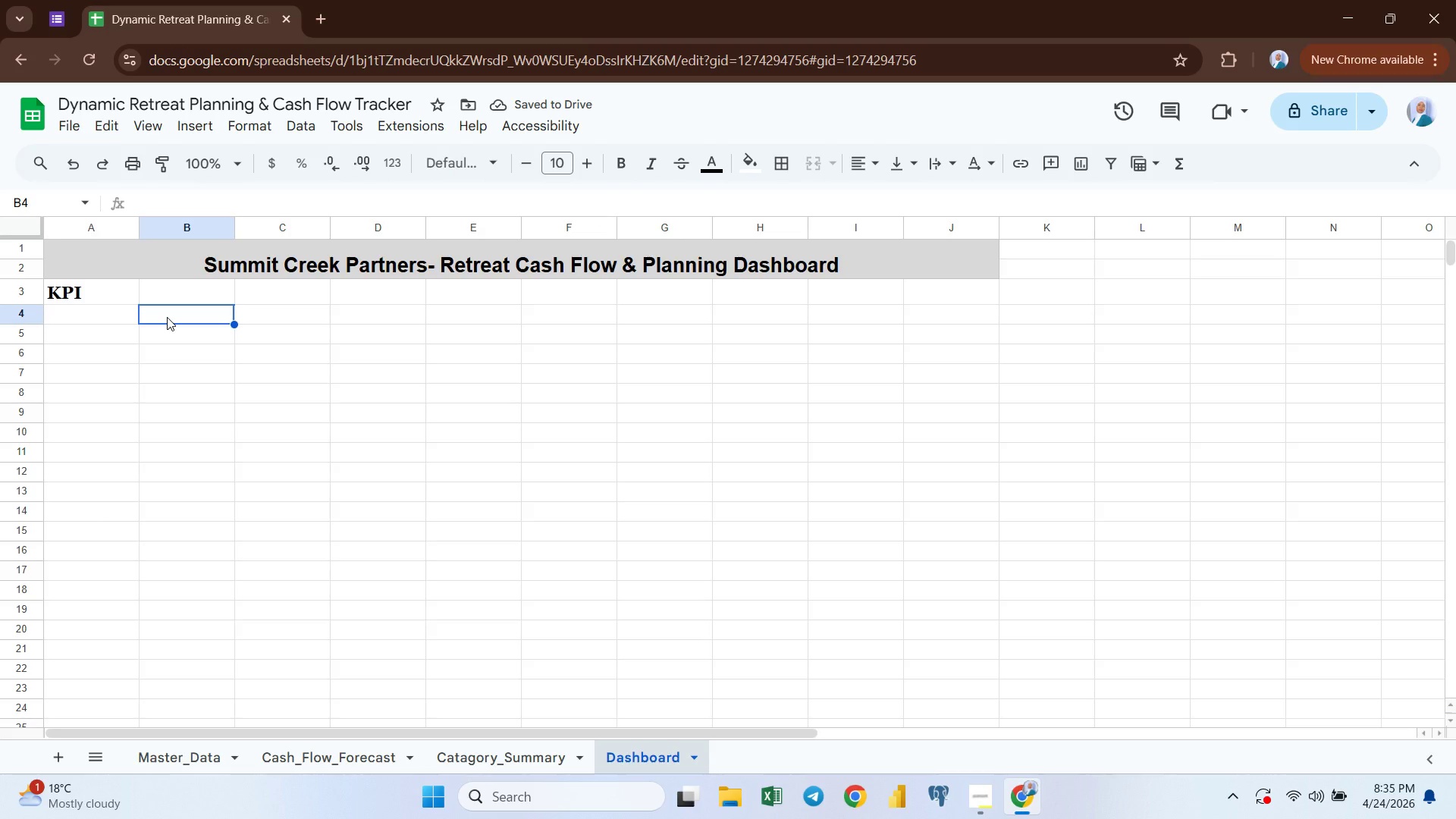 
type(Total Budget)
 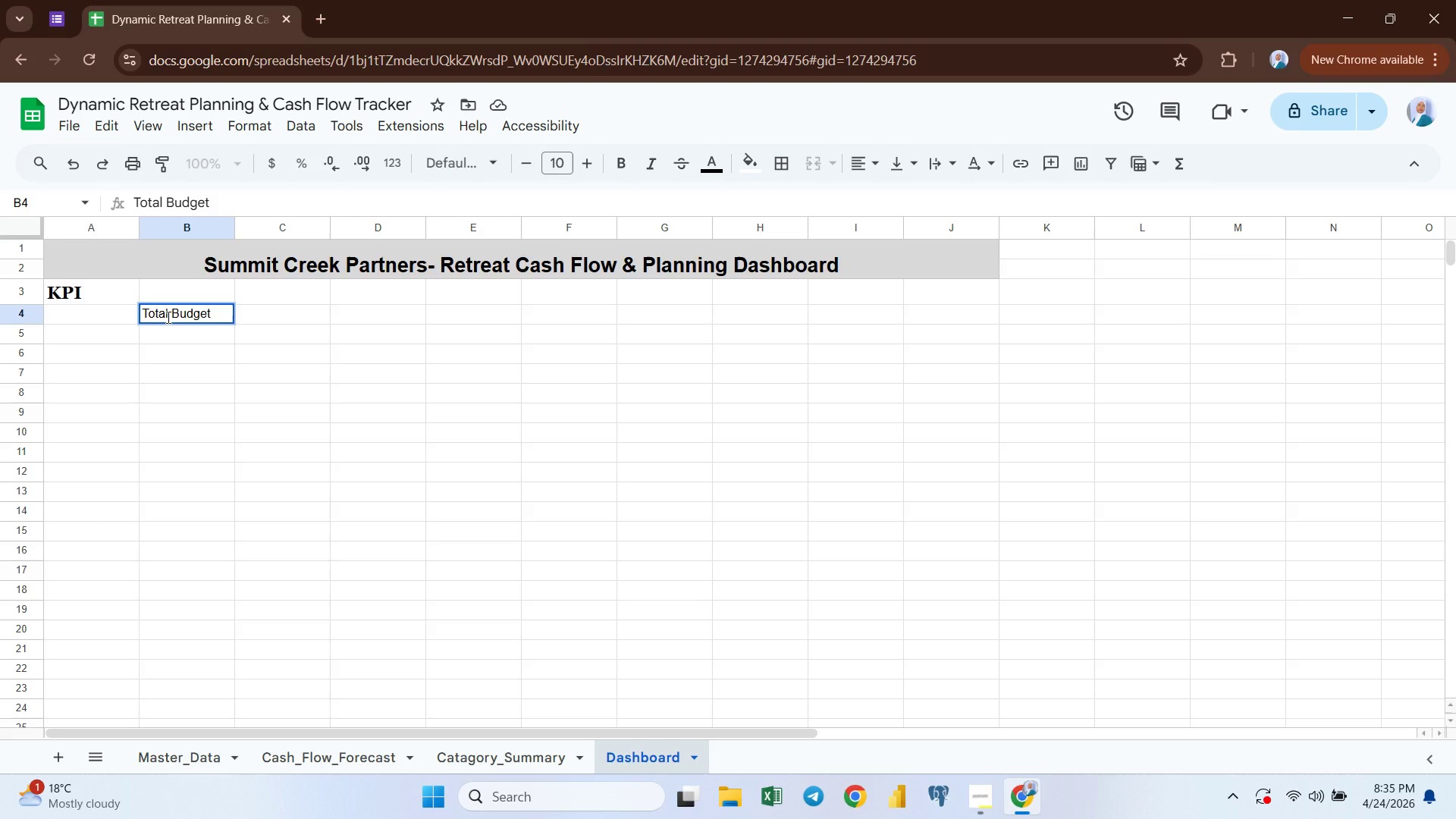 
key(Enter)
 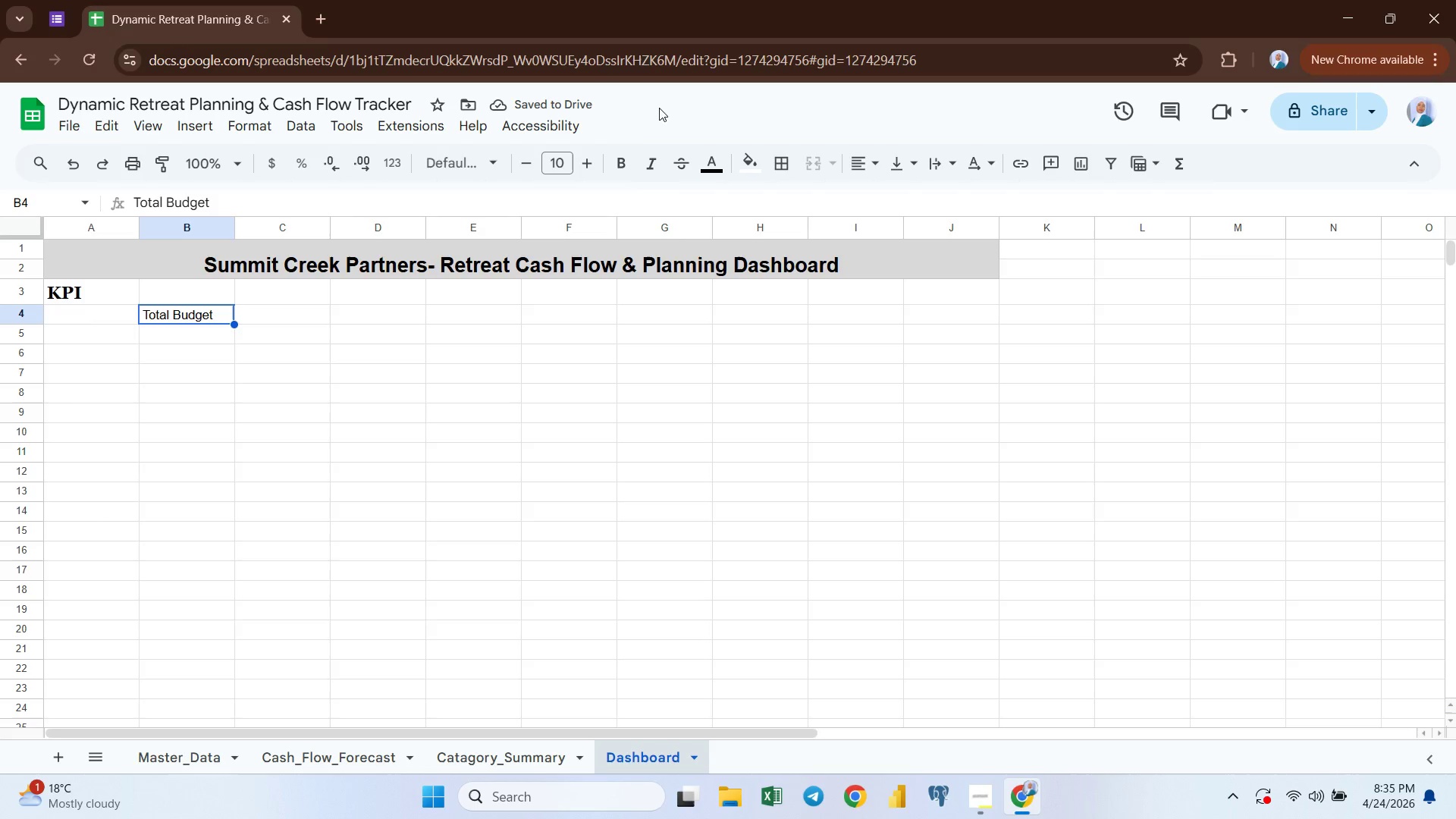 
left_click([587, 159])
 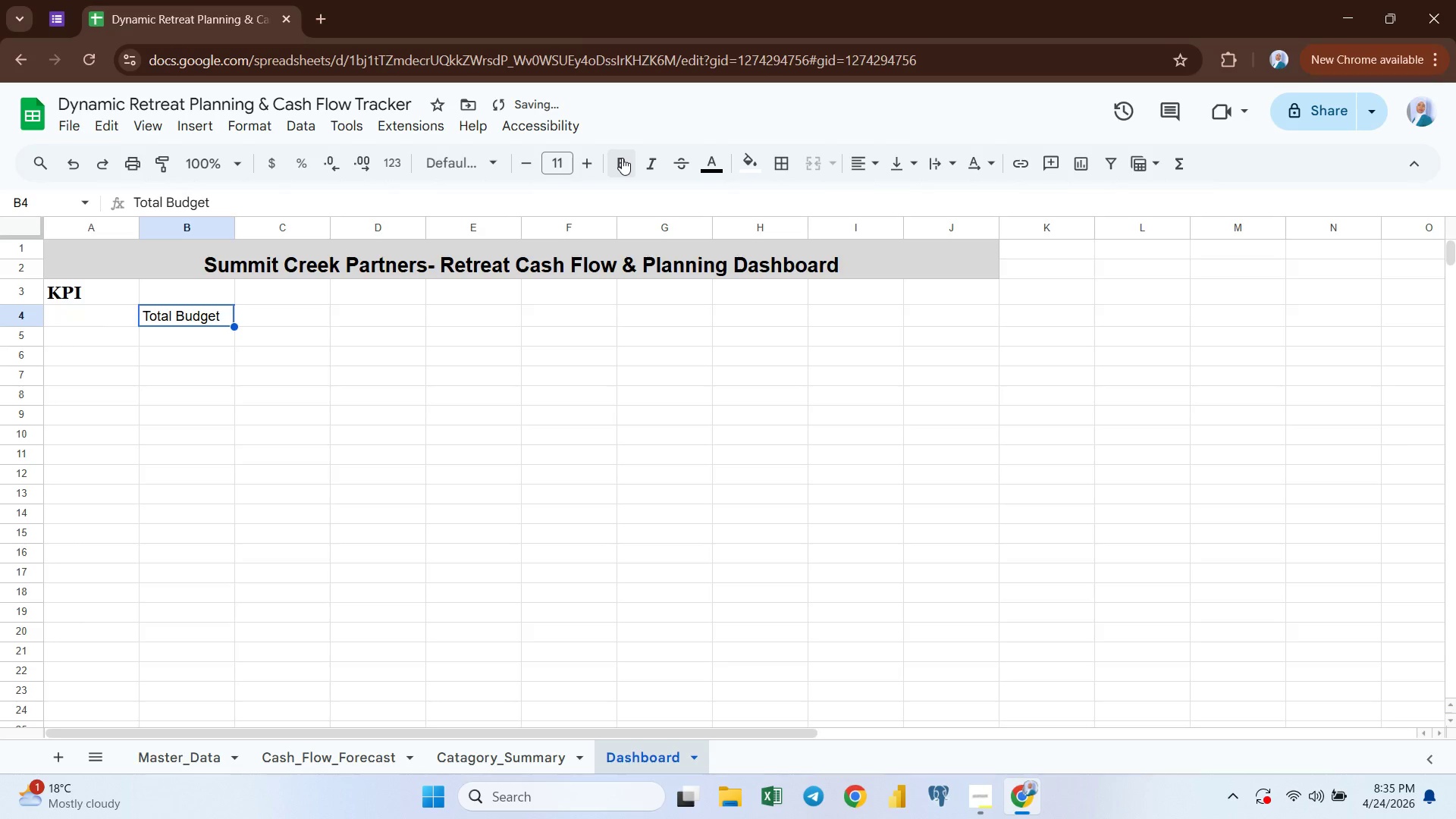 
left_click([622, 158])
 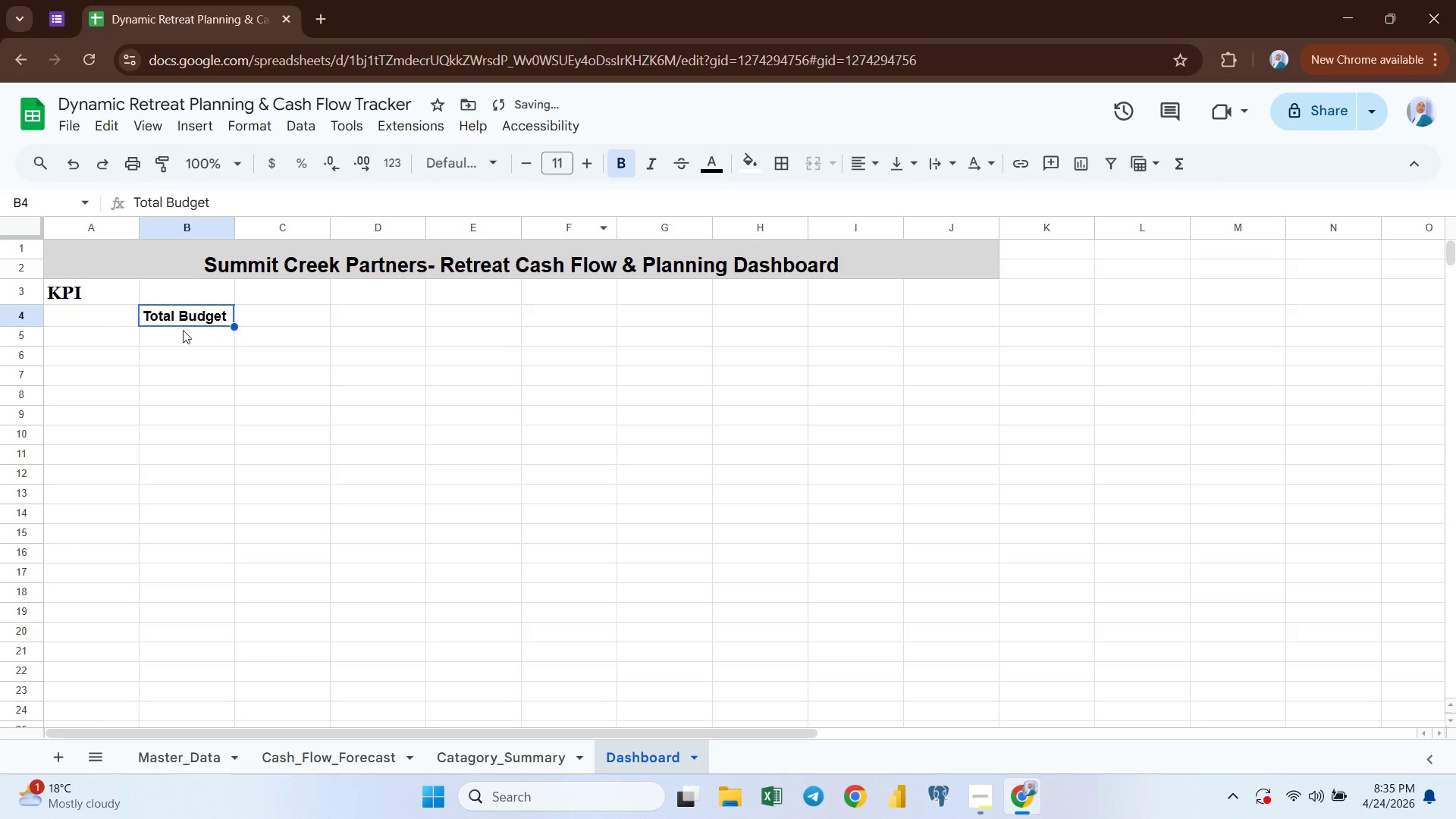 
left_click([186, 339])
 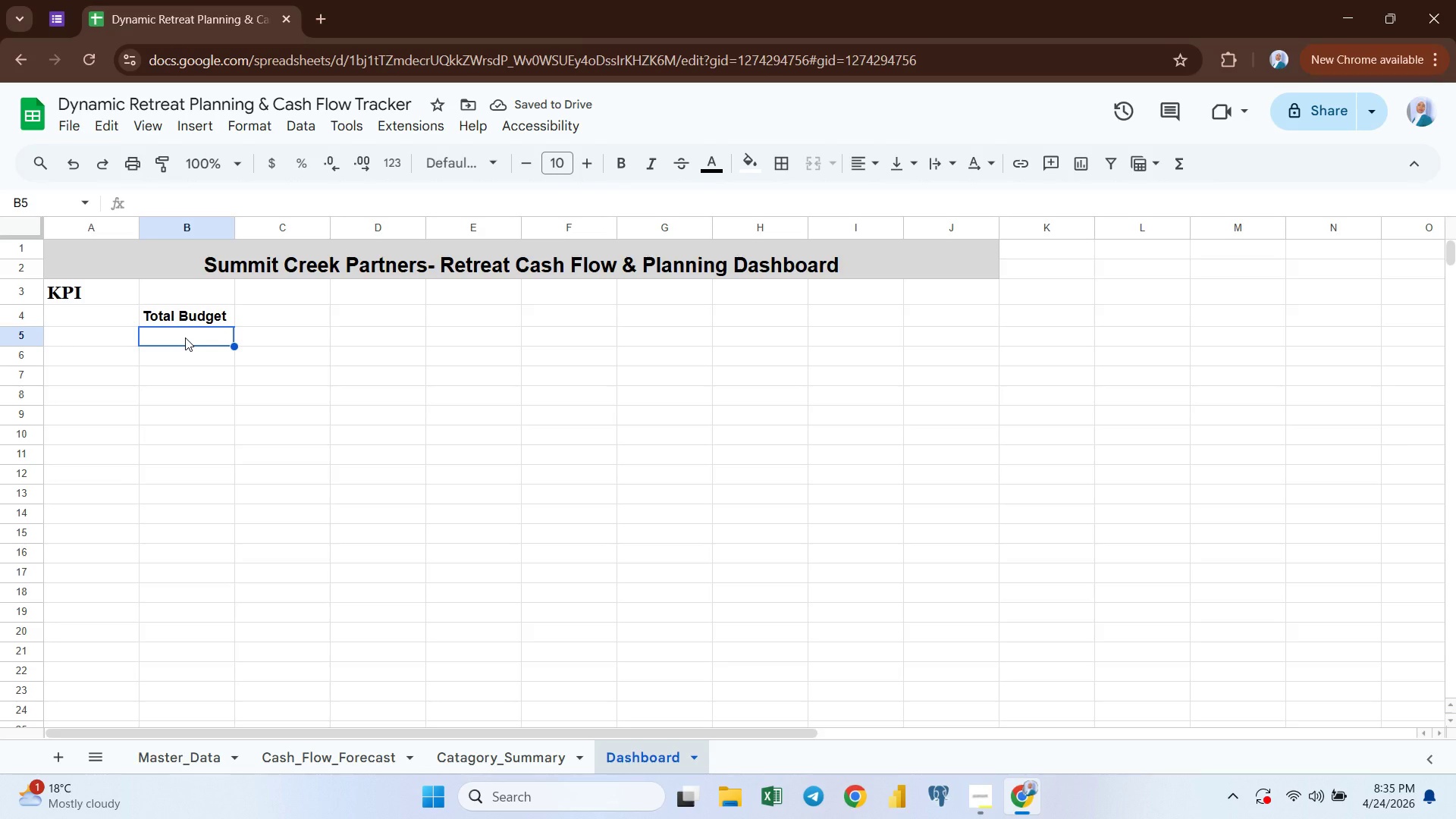 
type(=ife)
 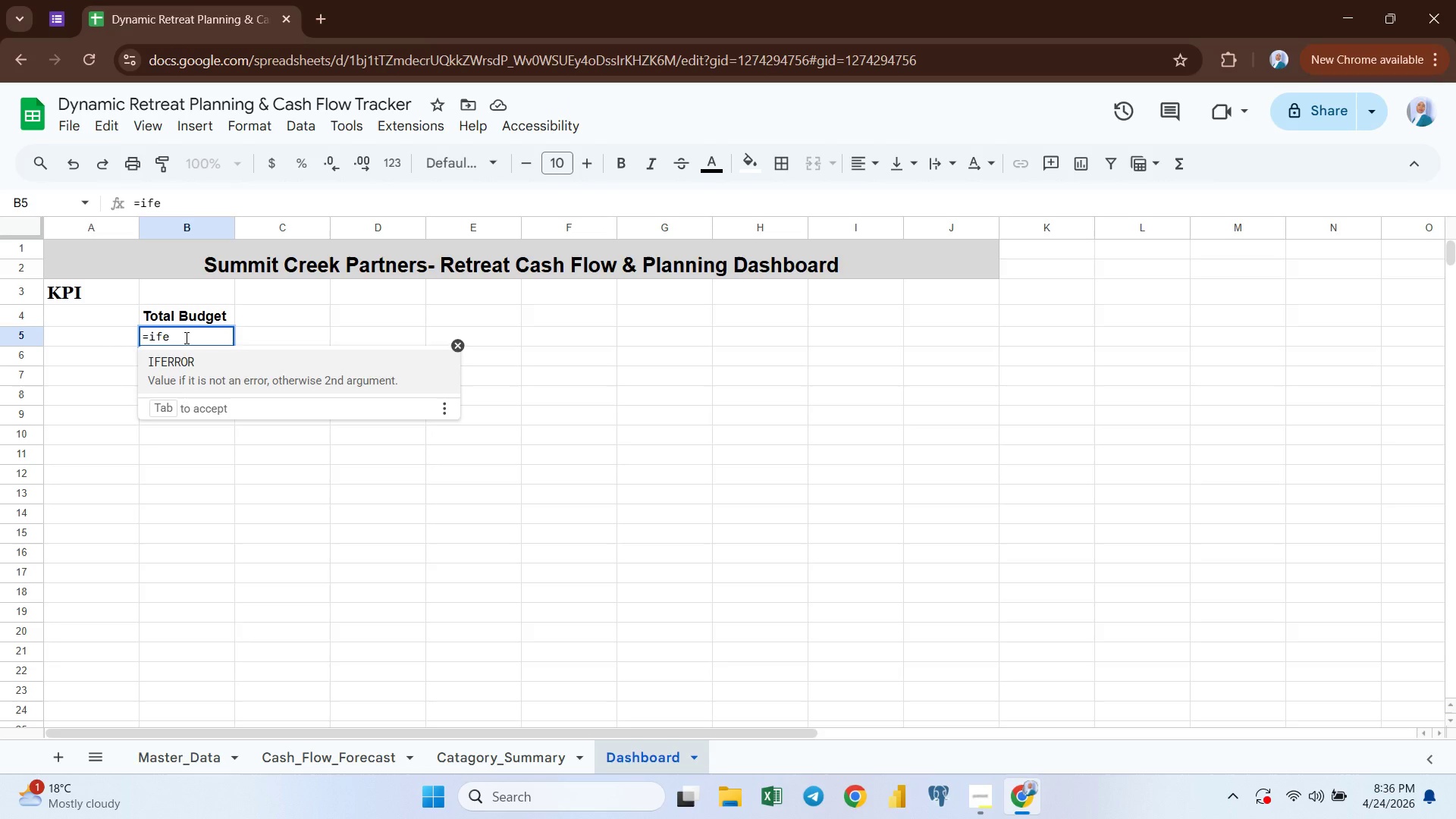 
key(Enter)
 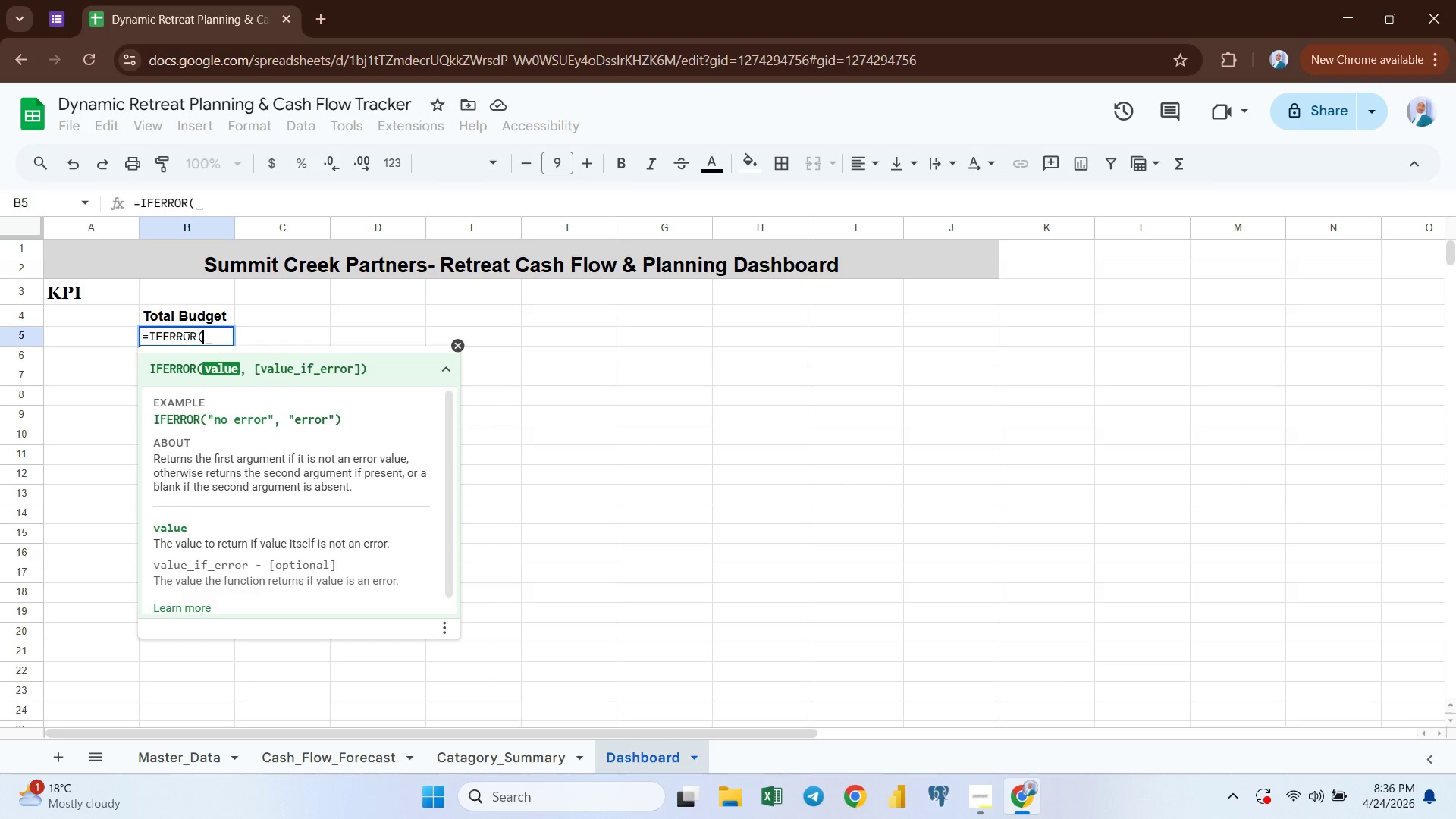 
type(sum)
 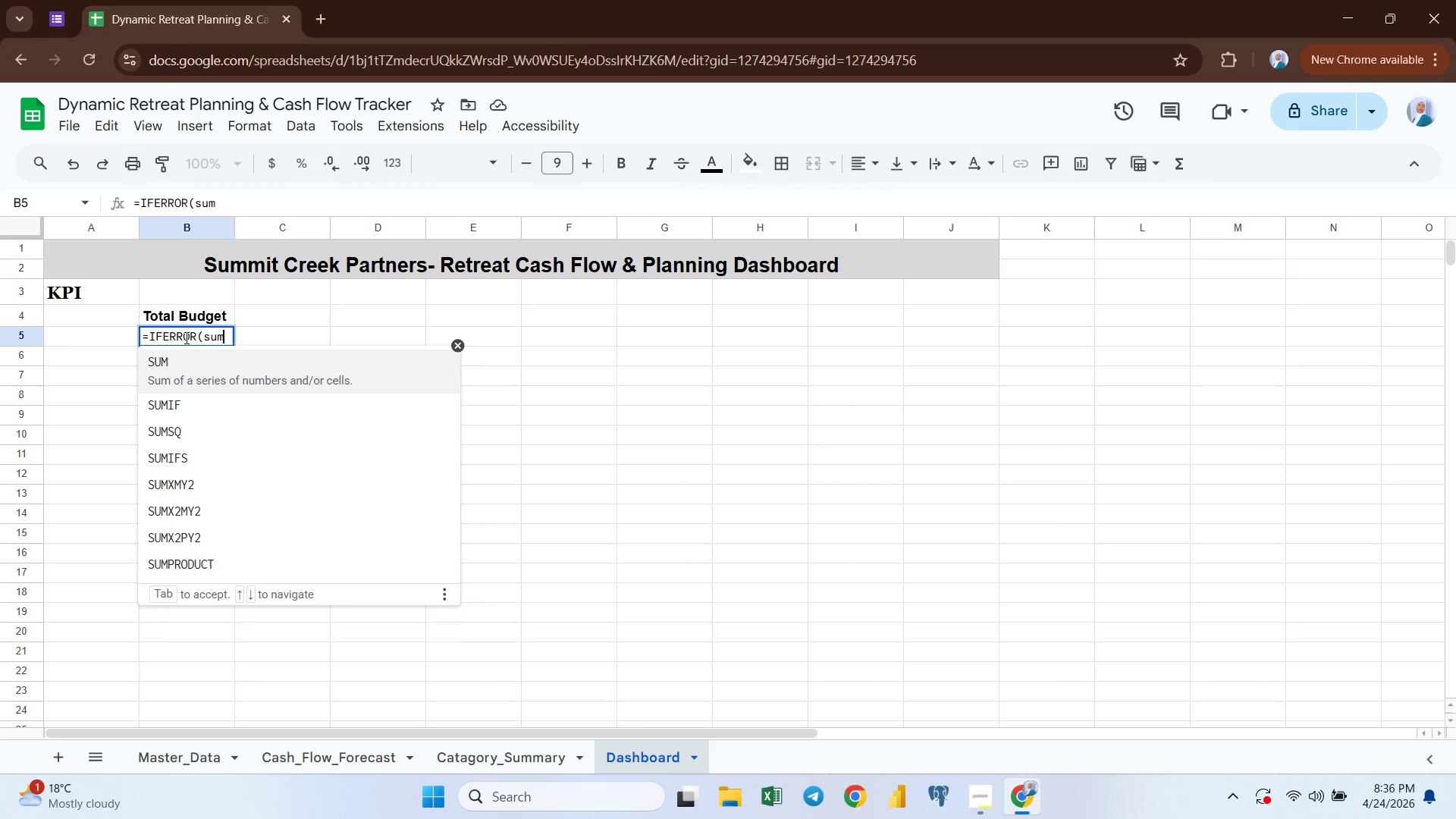 
key(Enter)
 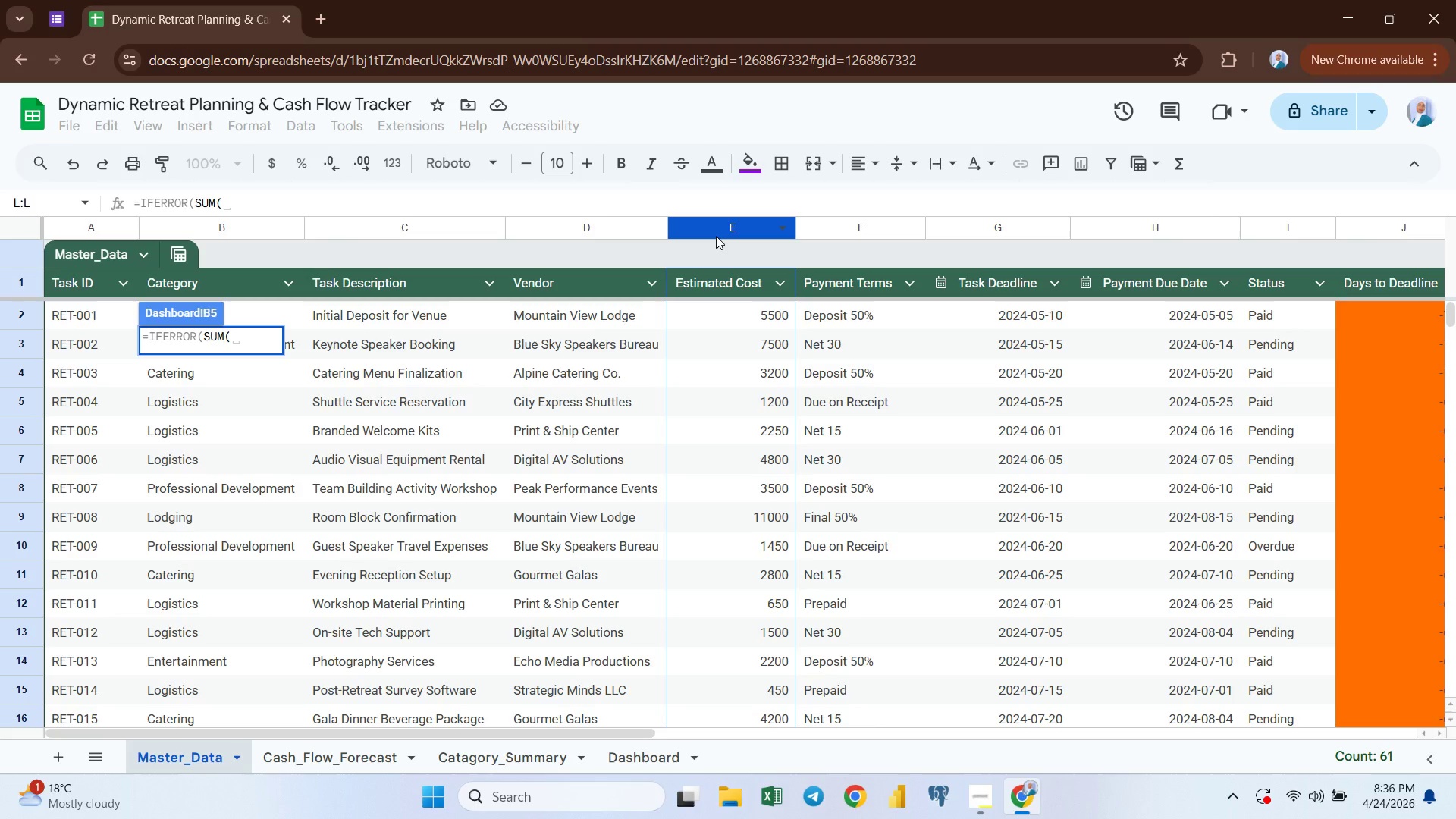 
wait(16.67)
 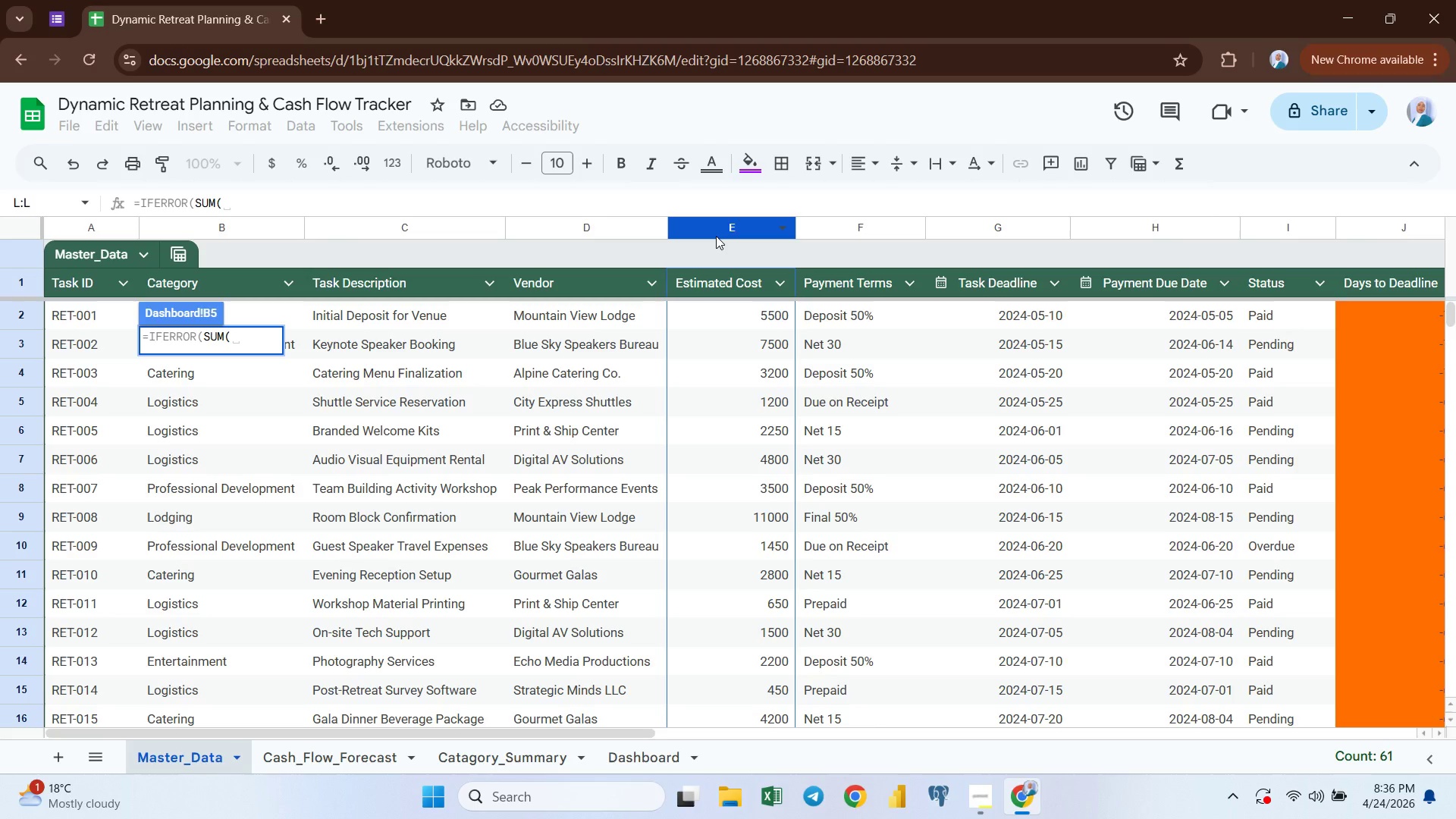 
left_click([711, 221])
 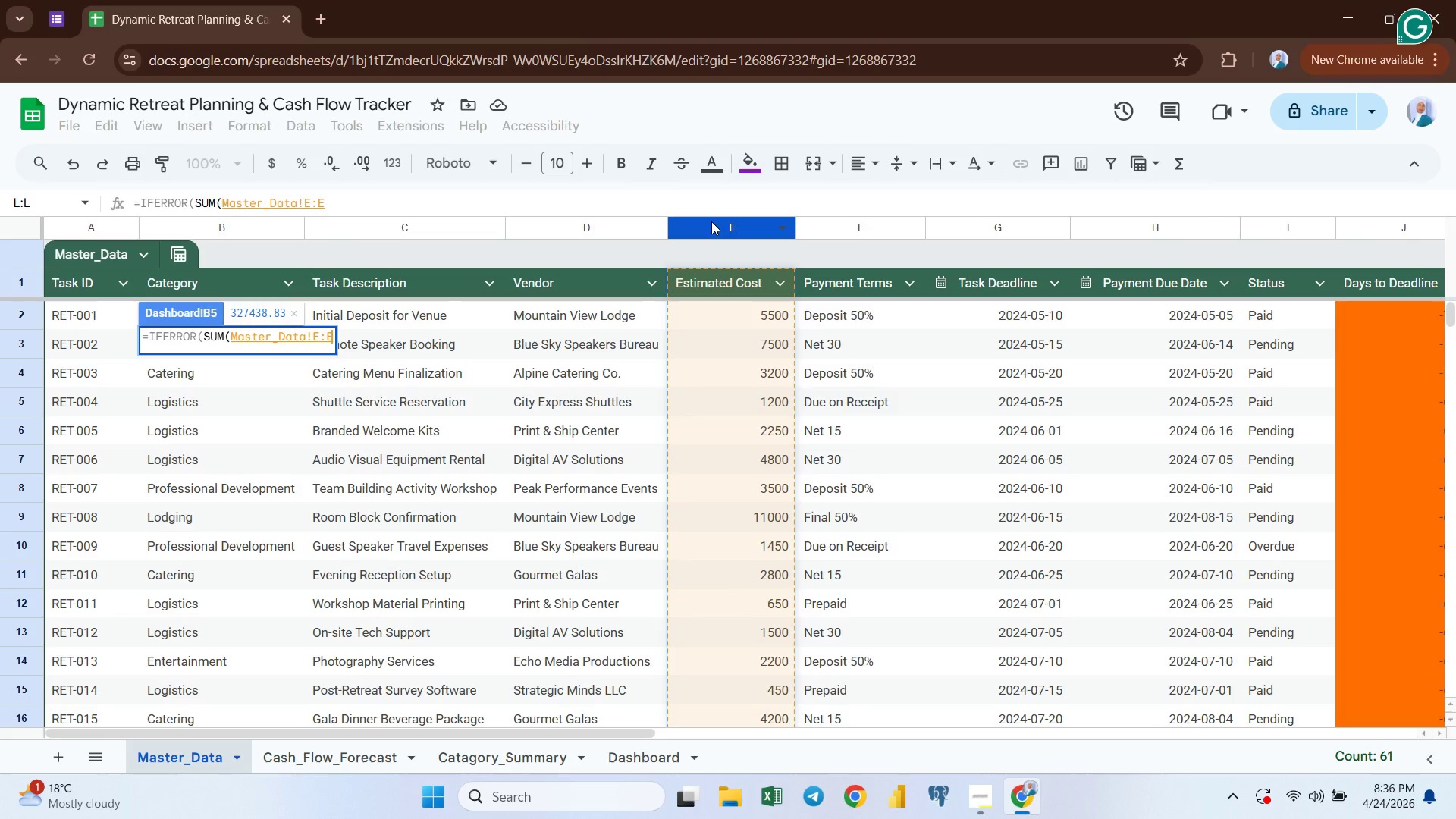 
wait(12.12)
 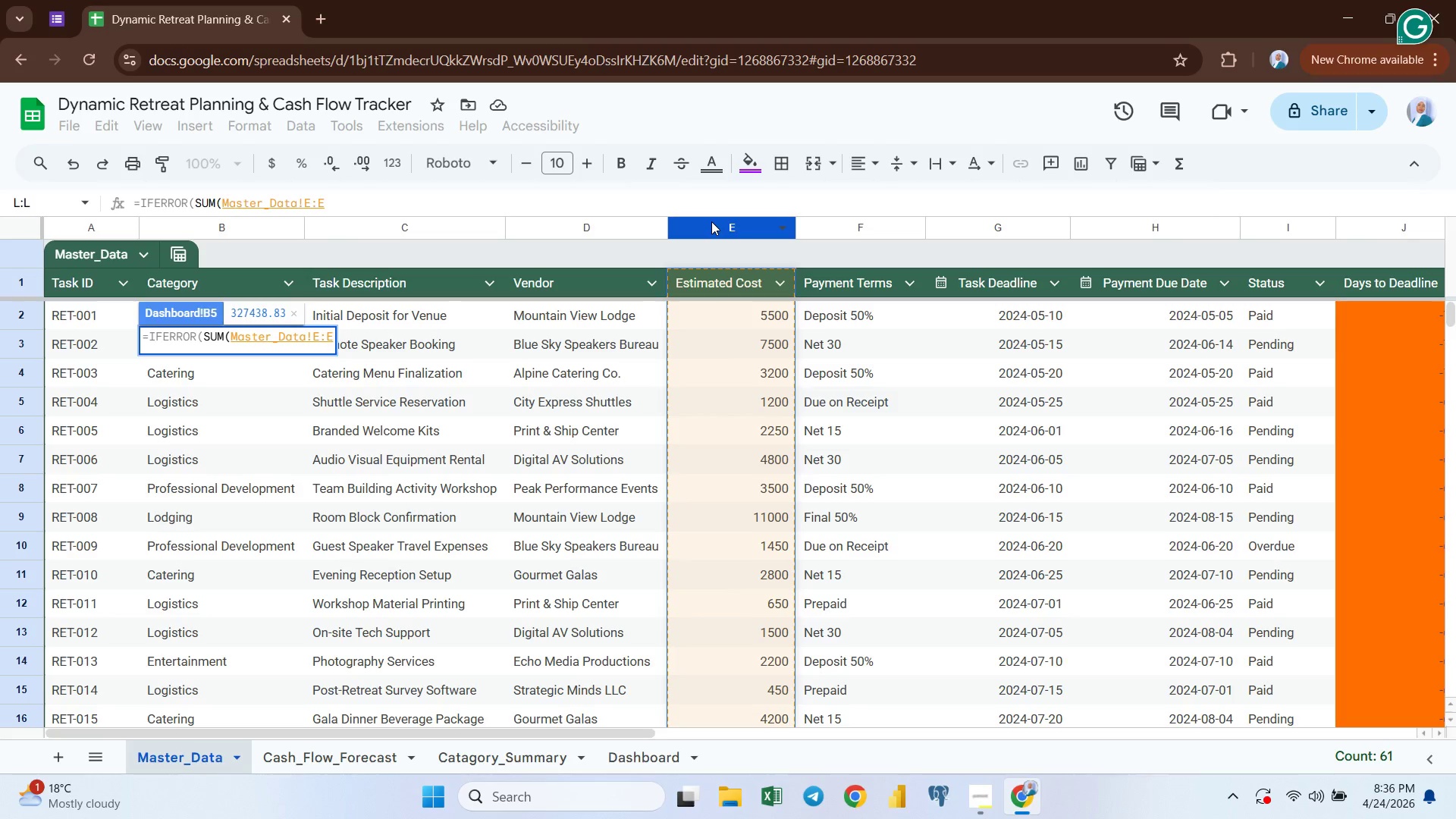 
key(Shift+0)
 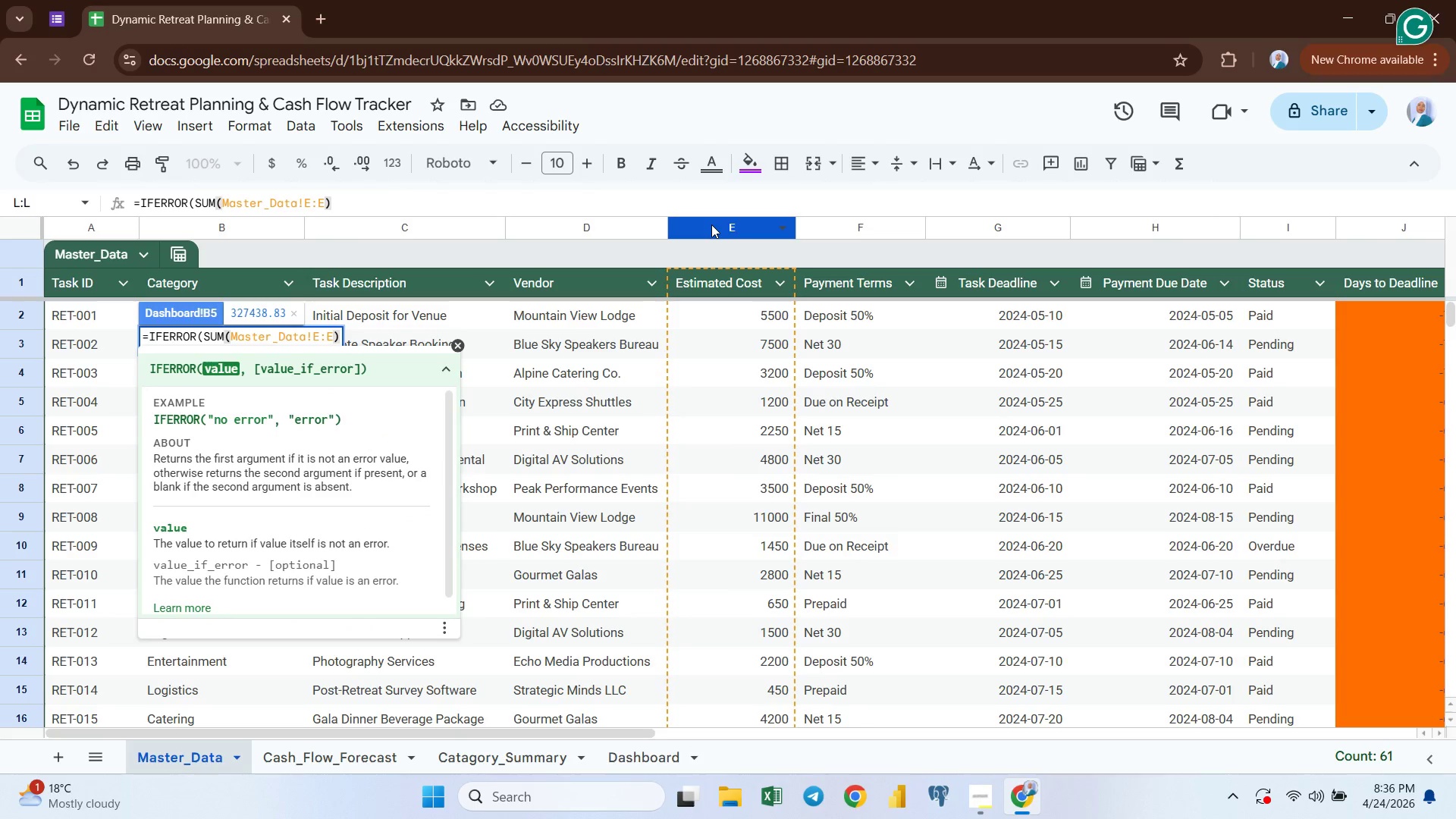 
key(Comma)
 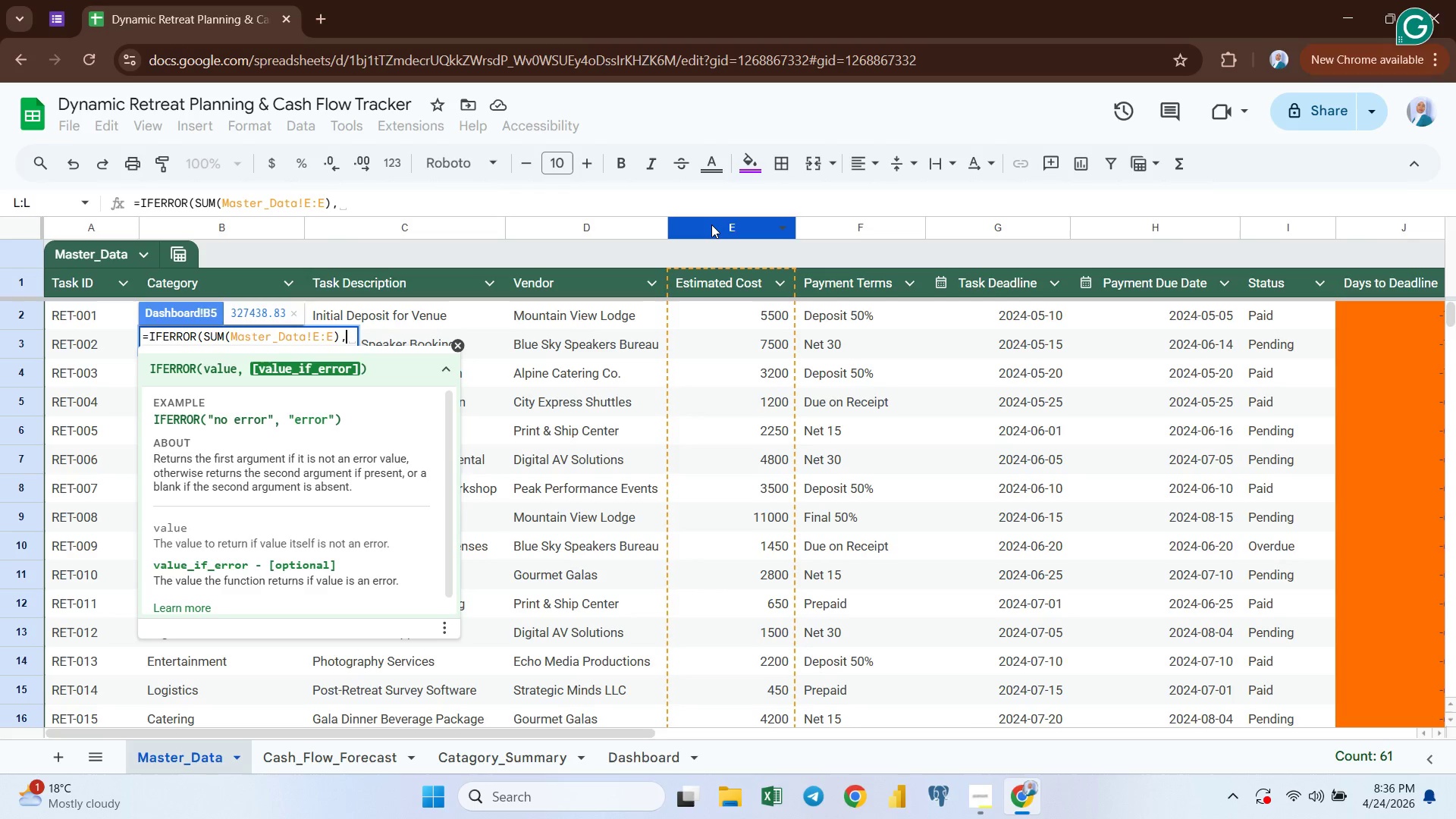 
wait(5.95)
 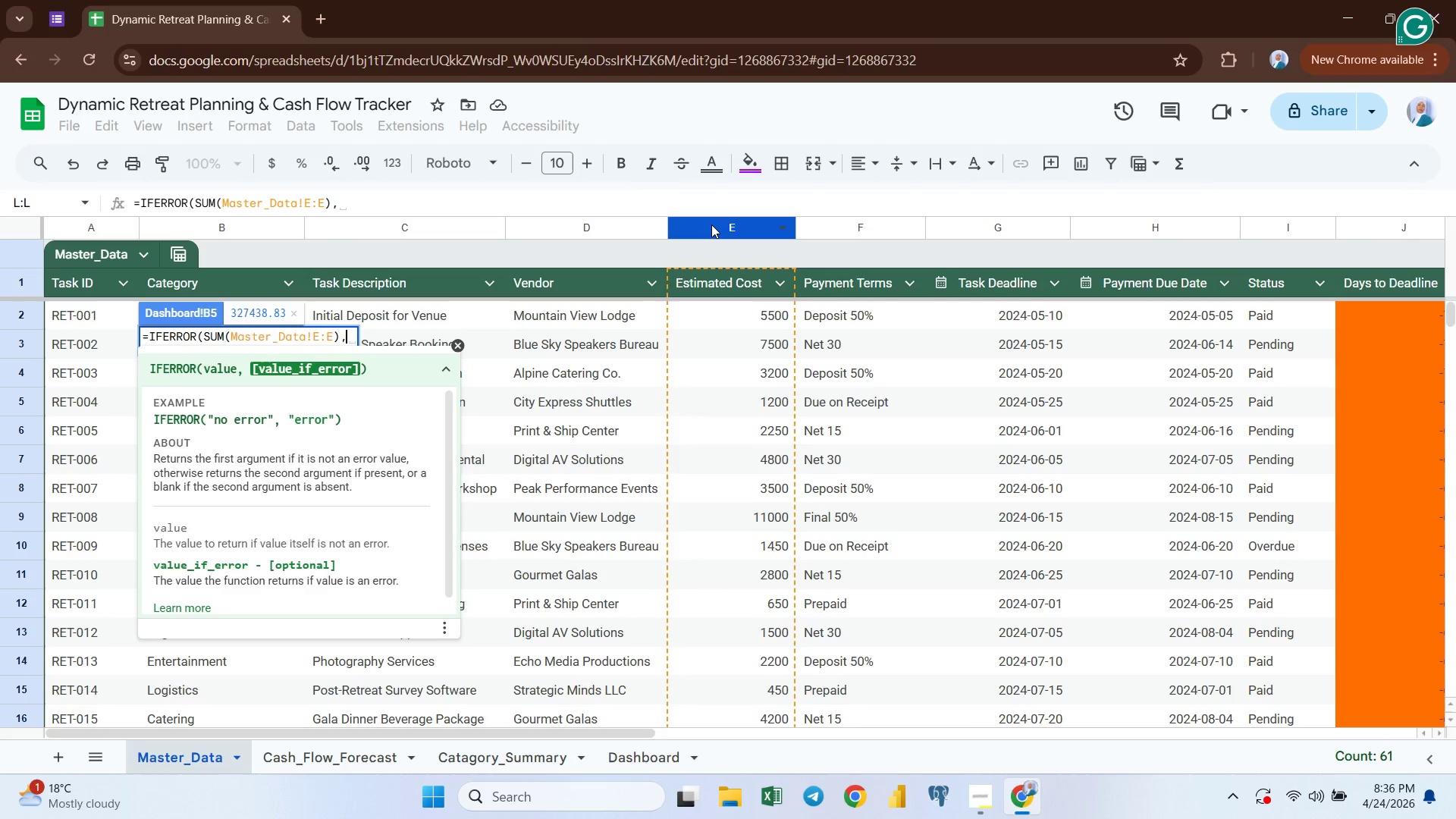 
key(Space)
 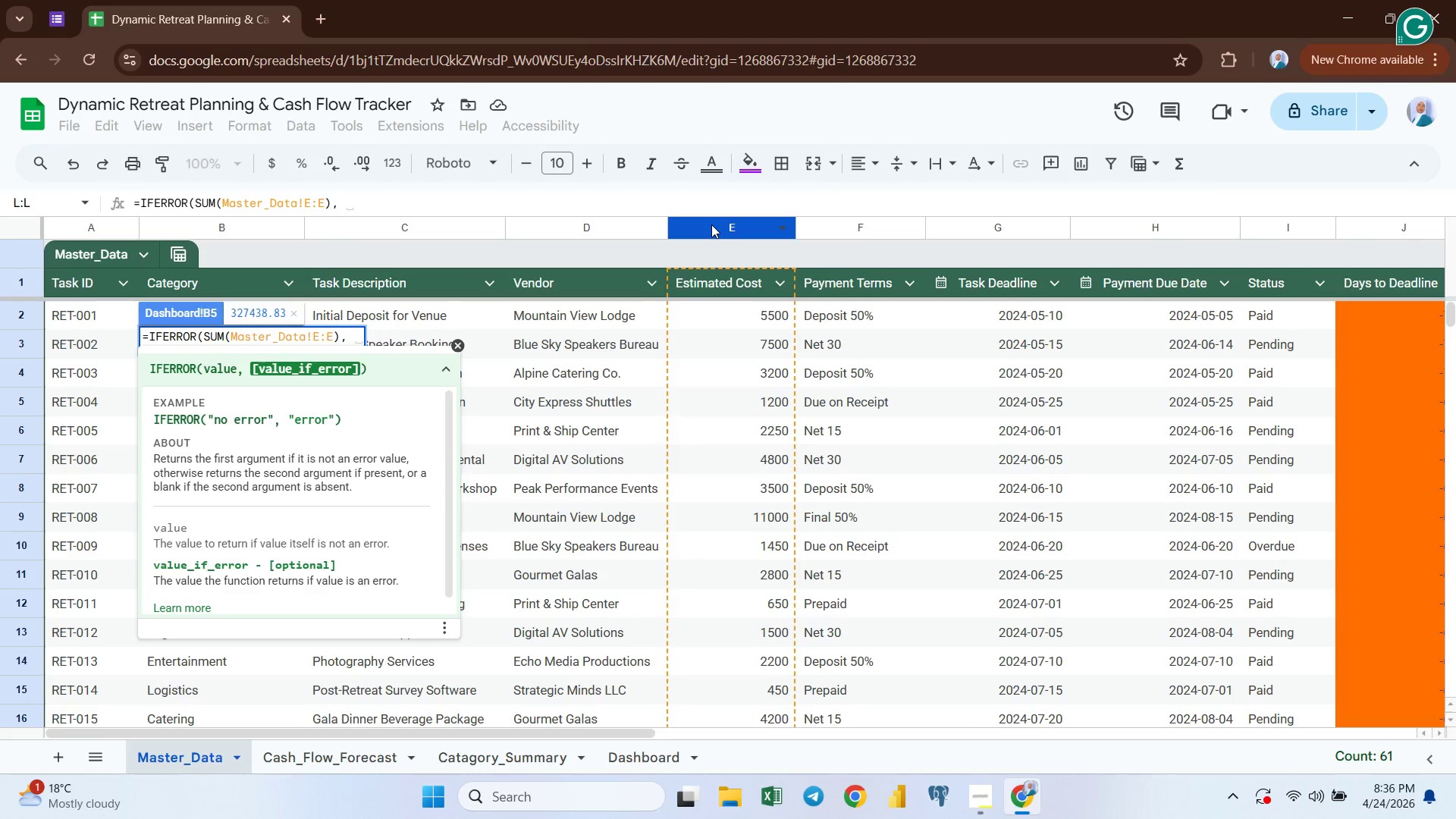 
key(Shift+Quote)
 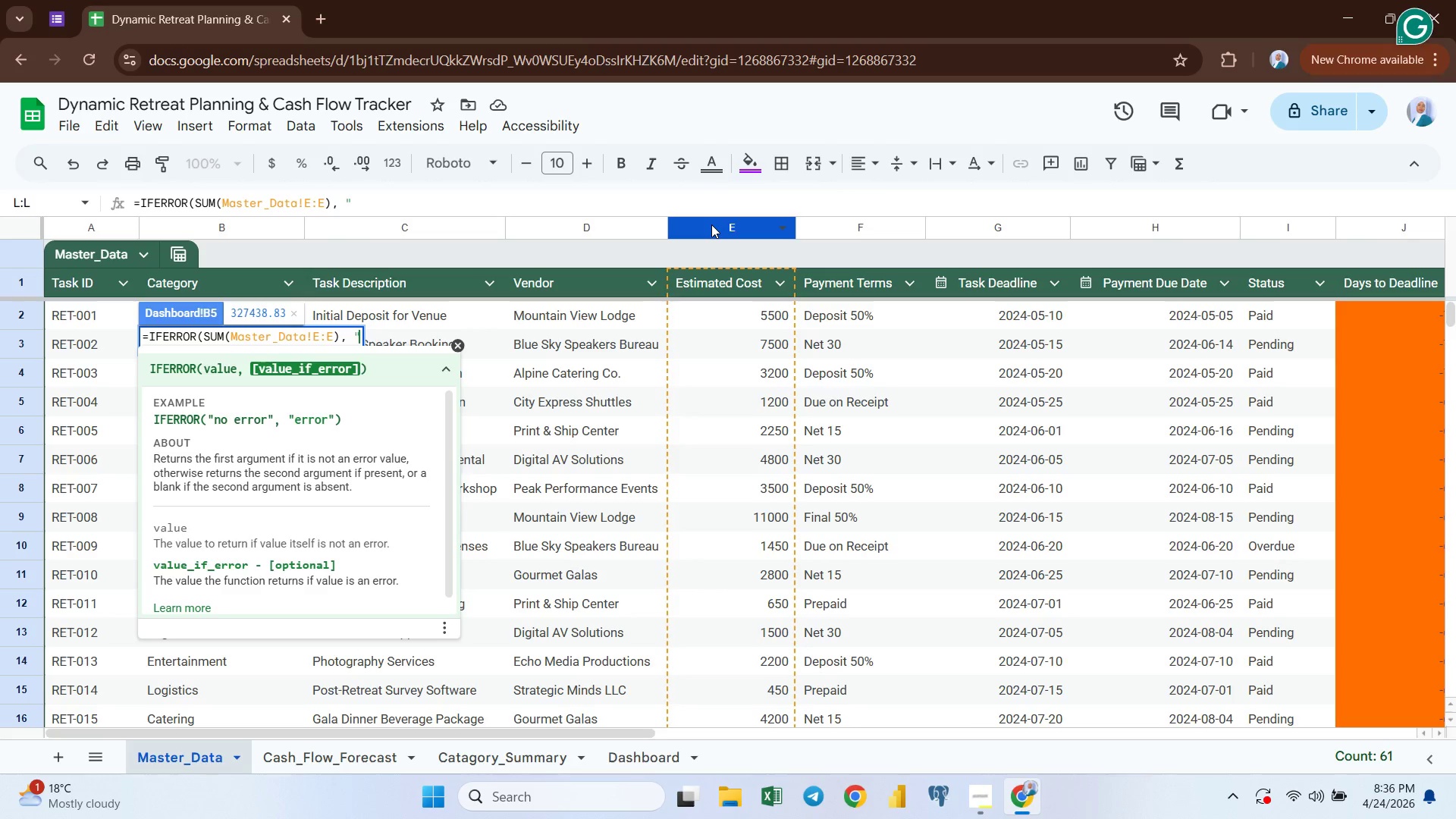 
key(Shift+Quote)
 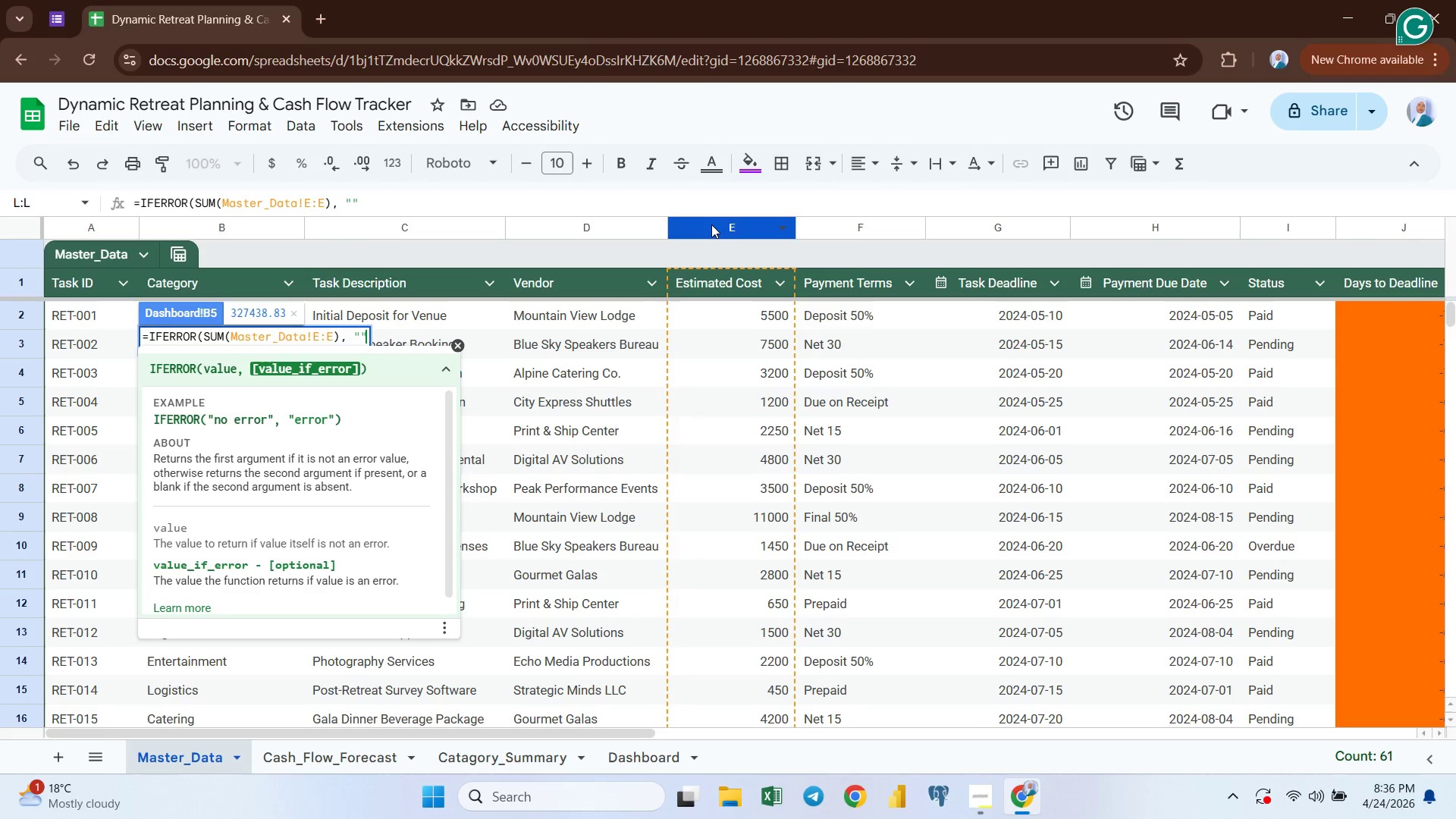 
key(ArrowLeft)
 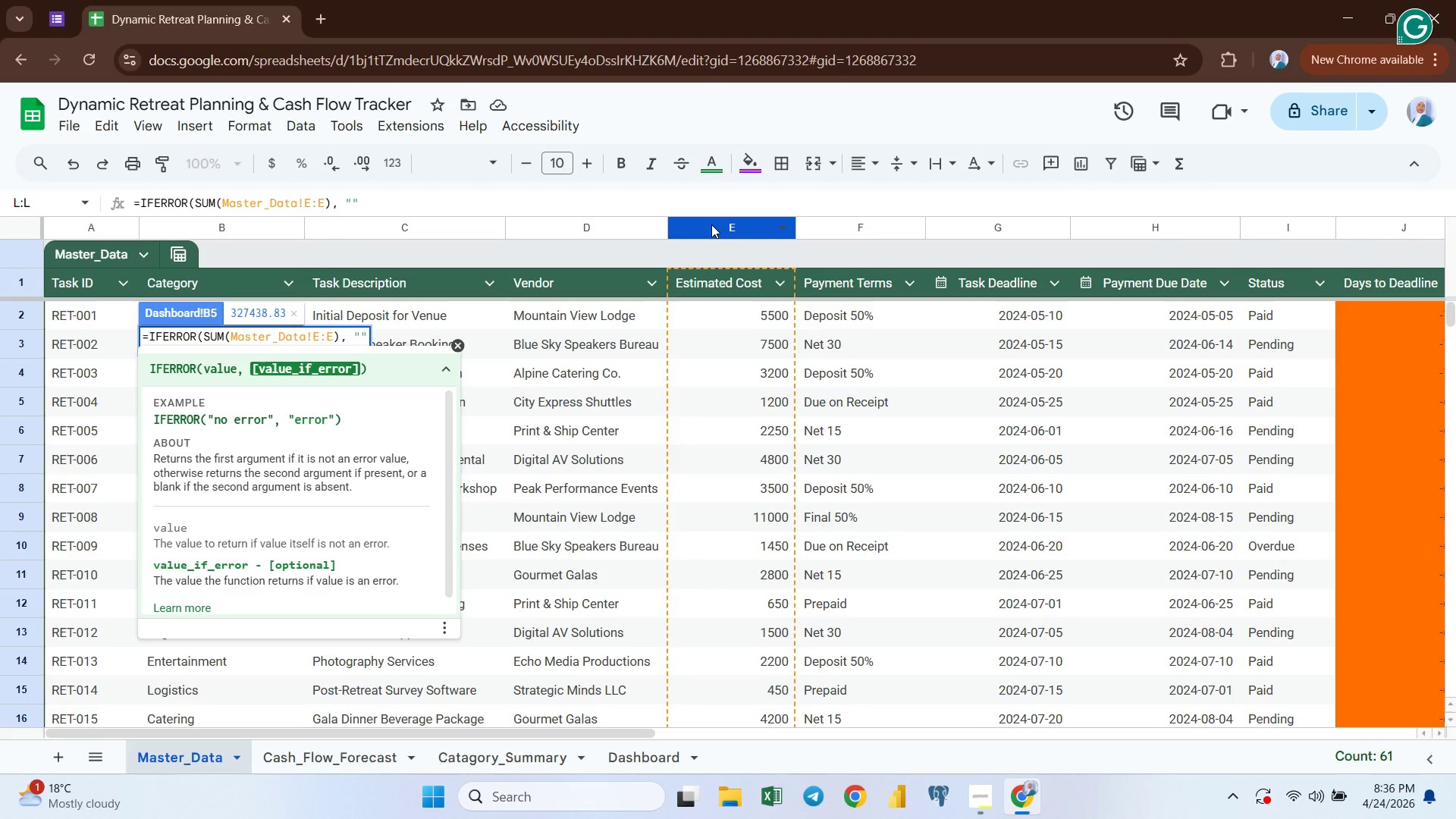 
type(No Data Available)
 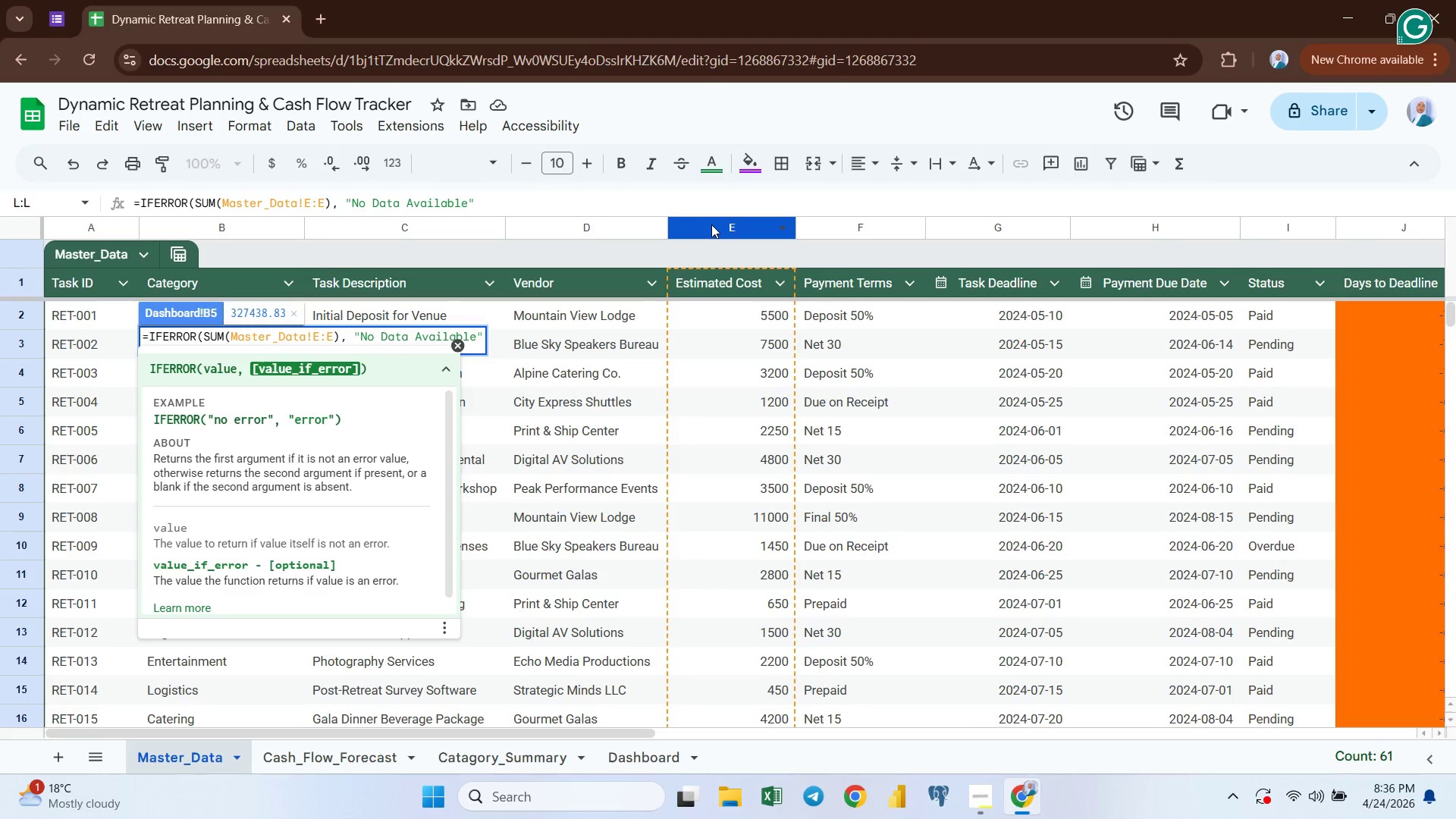 
key(Enter)
 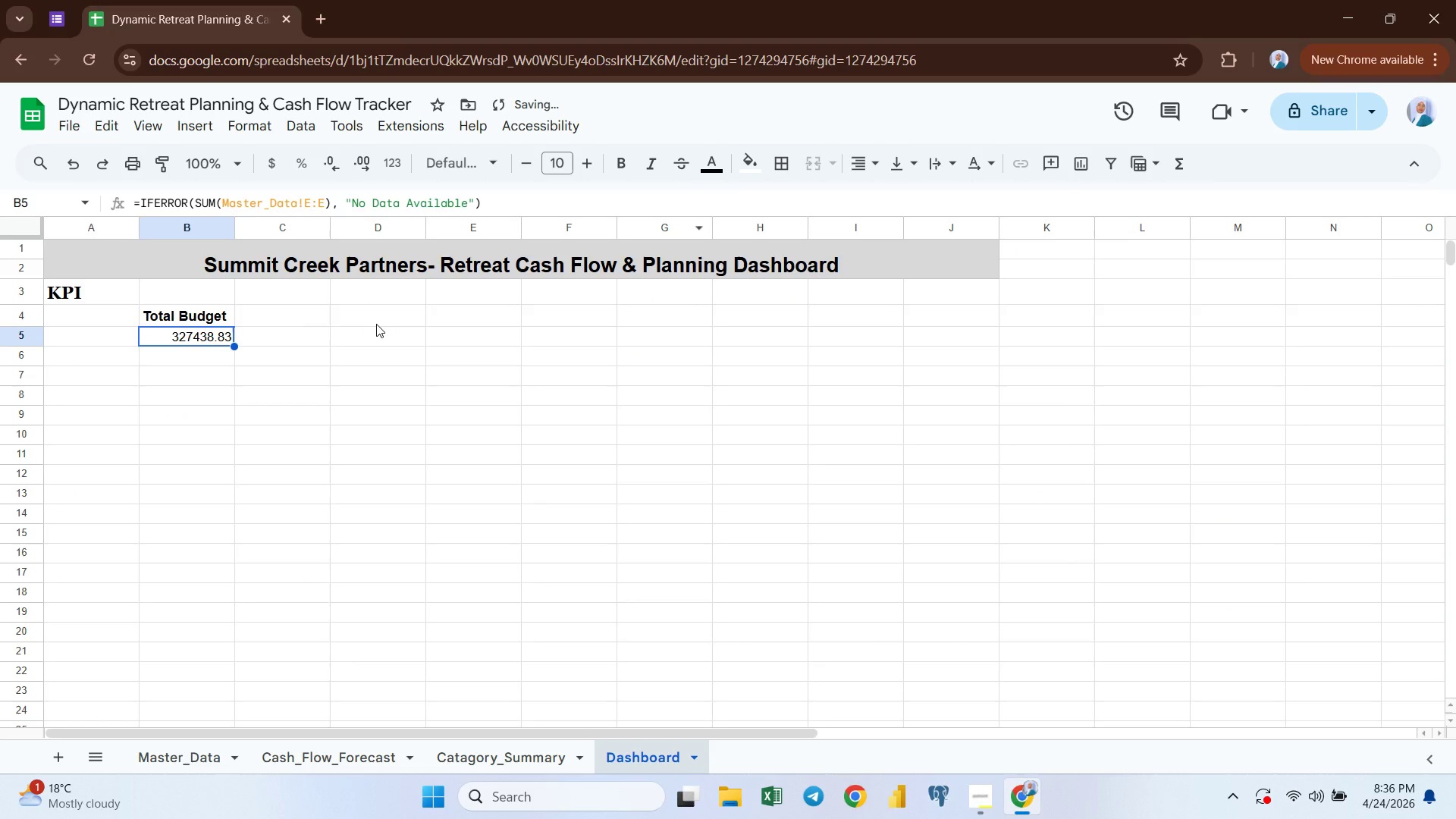 
left_click([375, 317])
 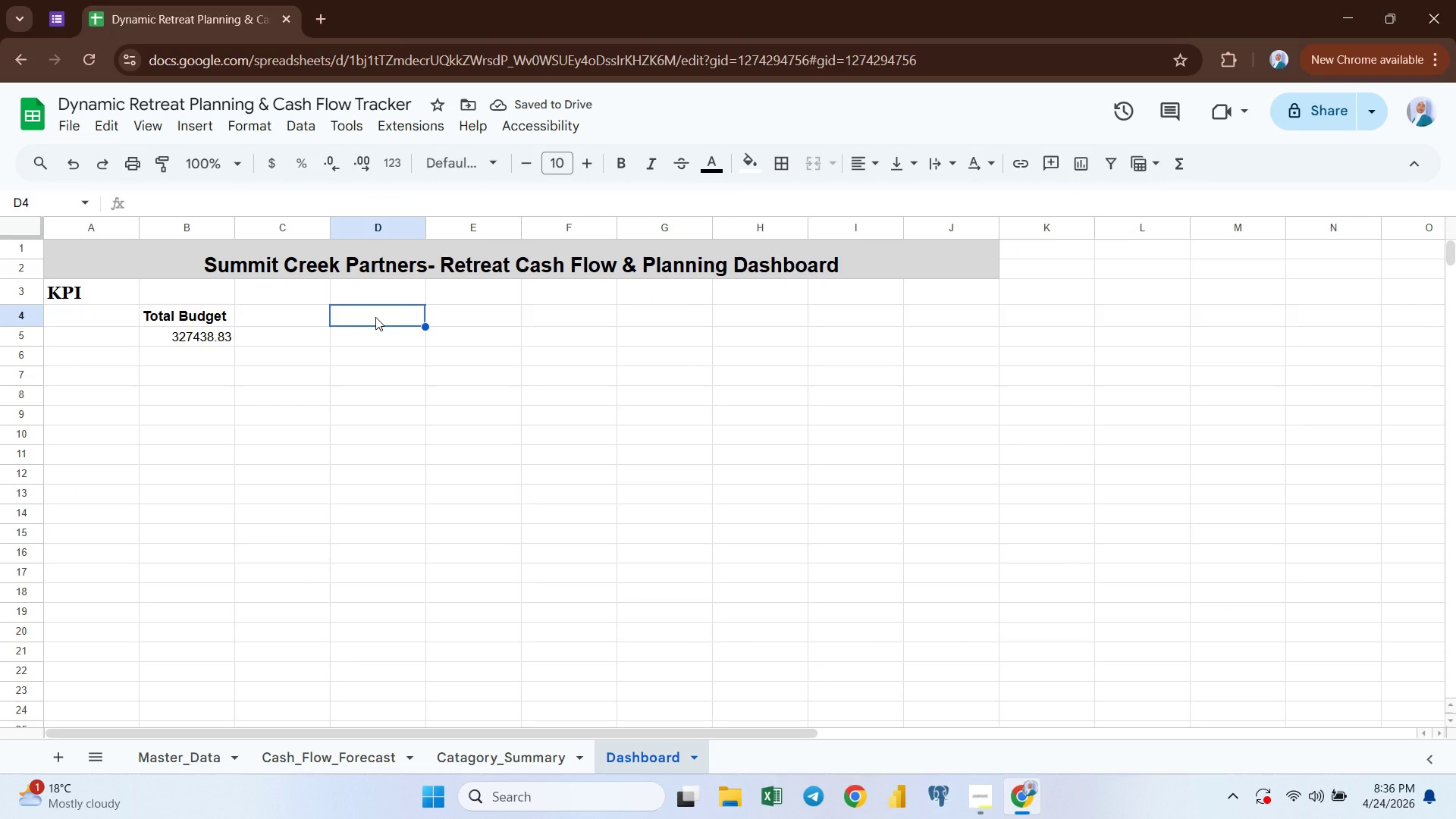 
type(Total Cash Outflow)
 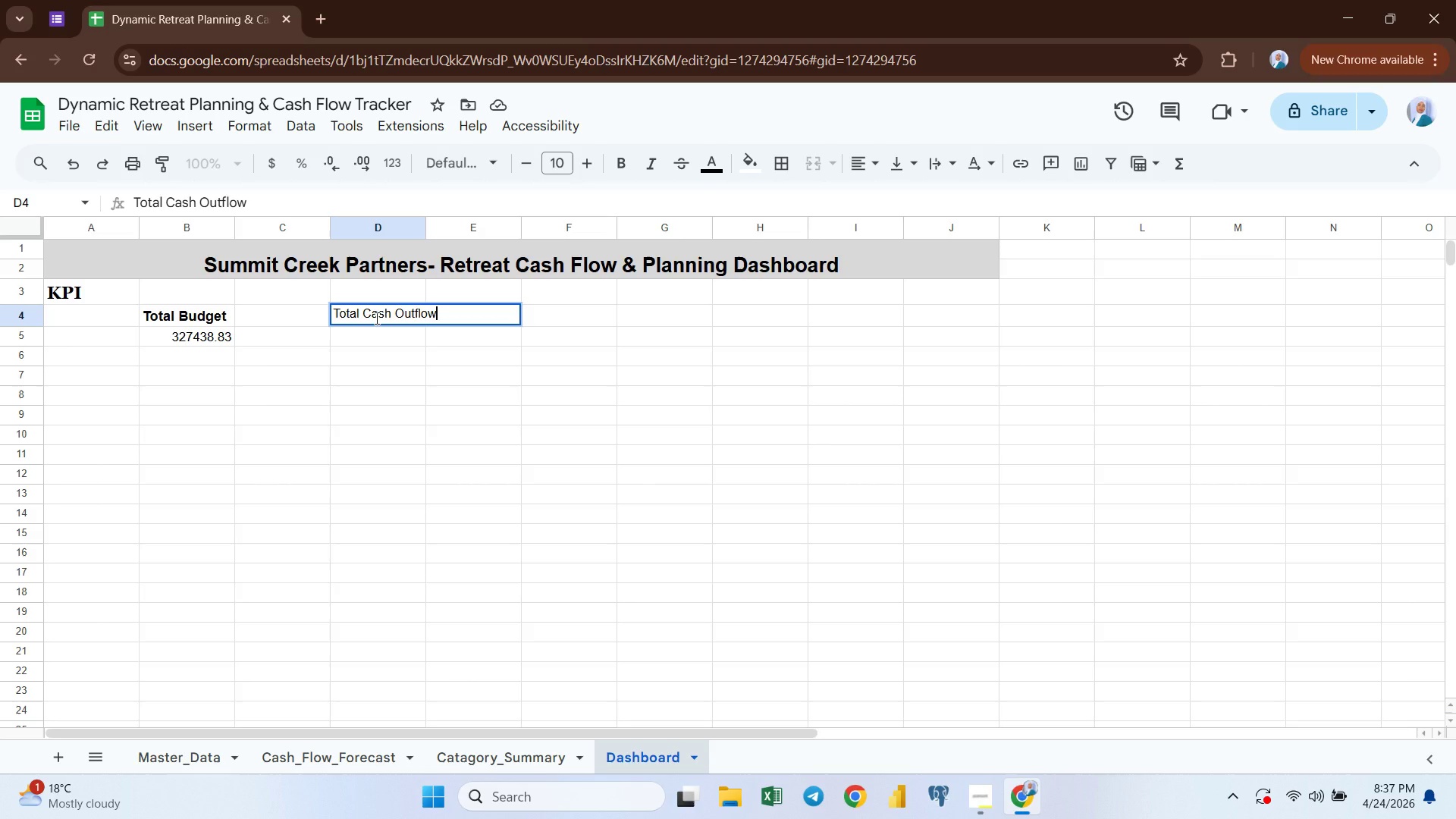 
key(Enter)
 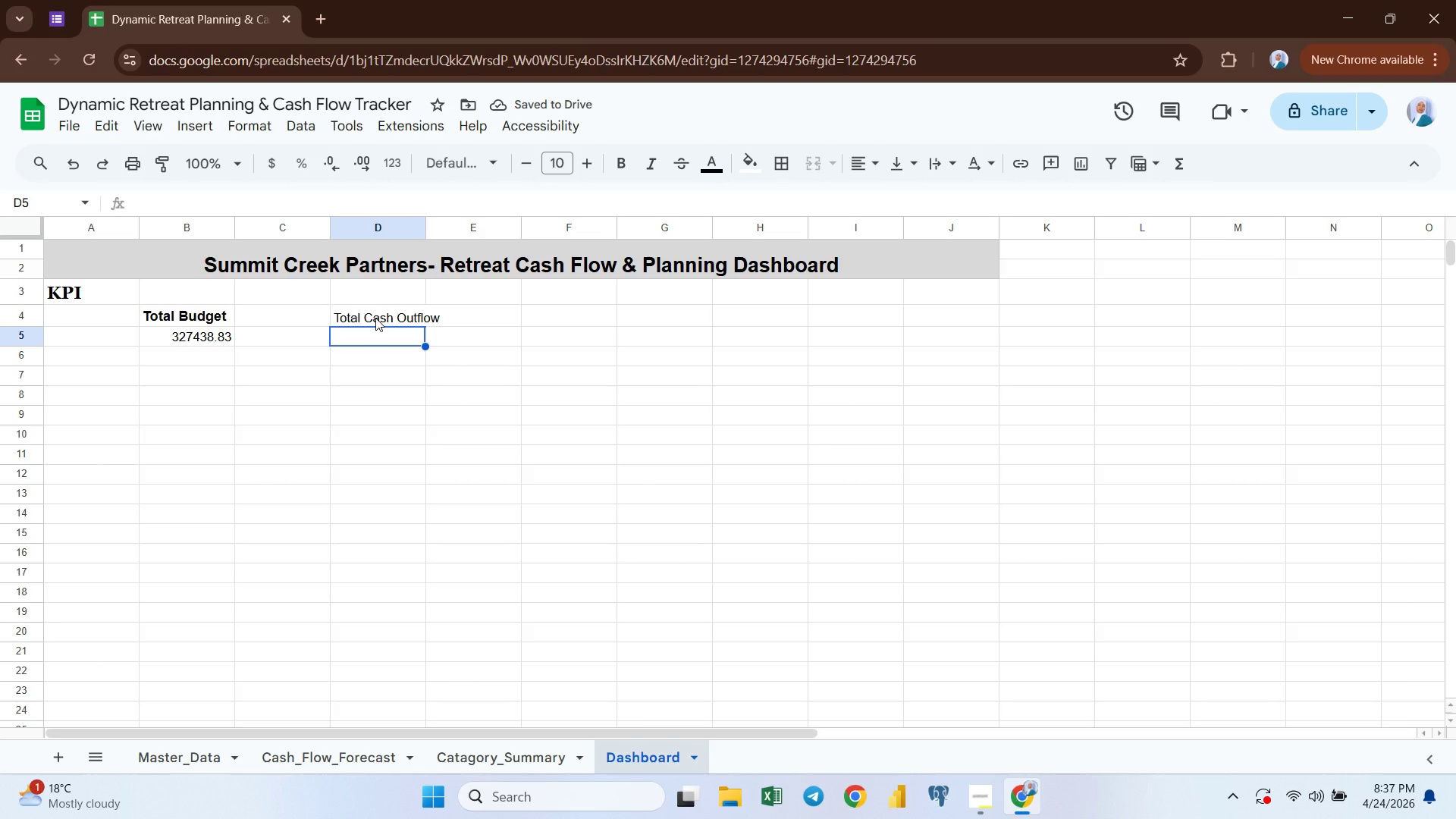 
type(=ife)
 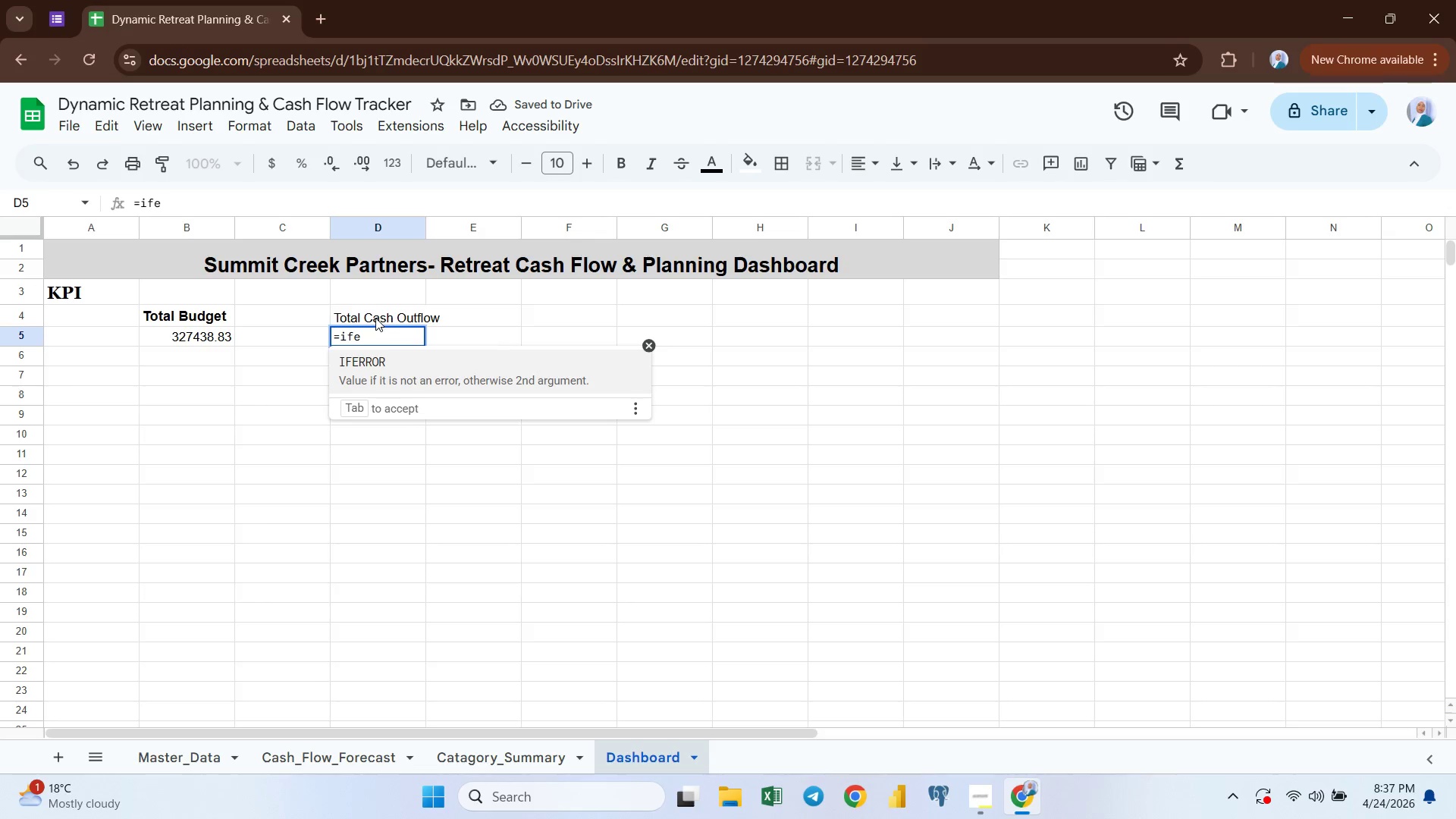 
key(Enter)
 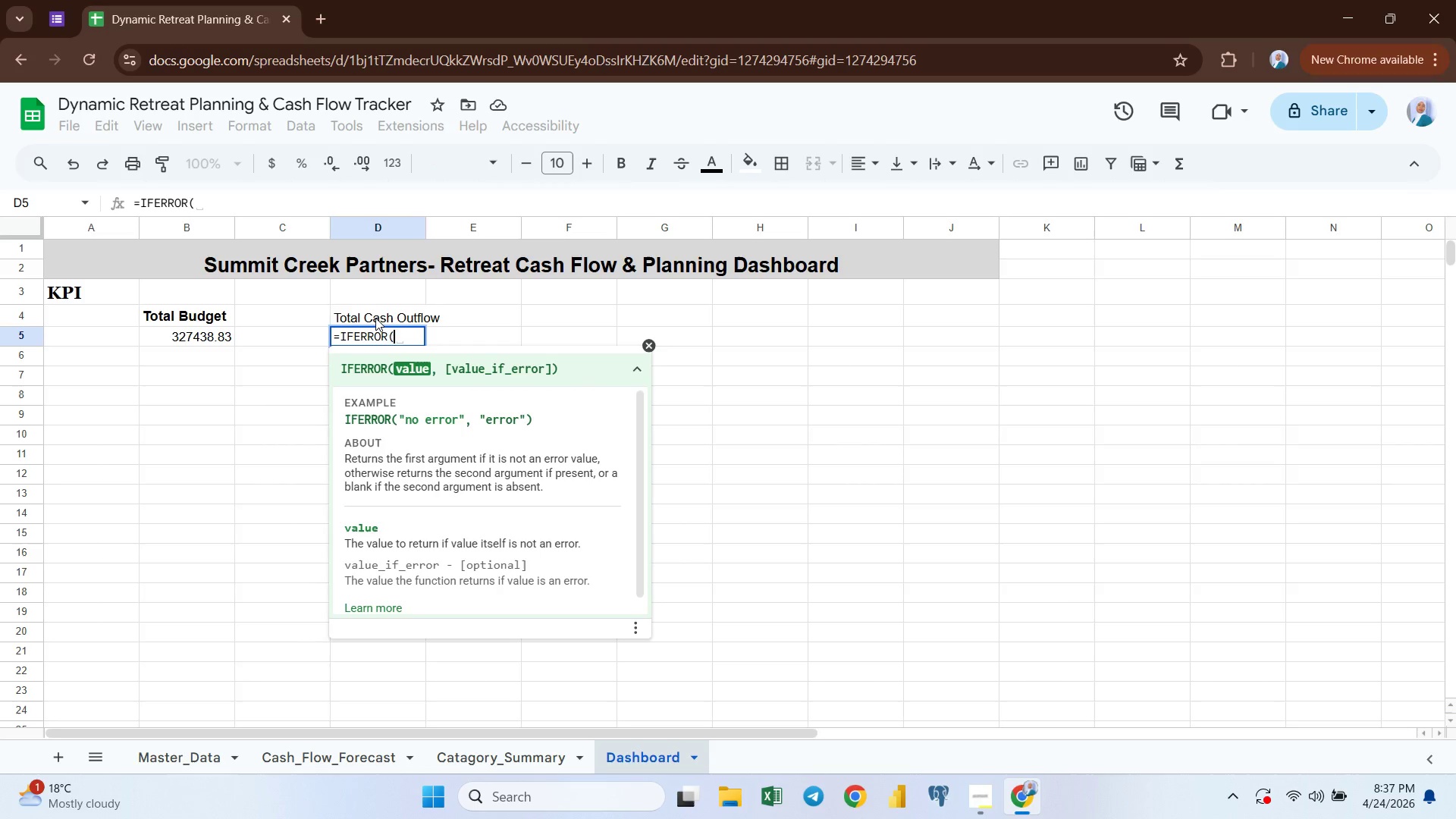 
type(sum)
 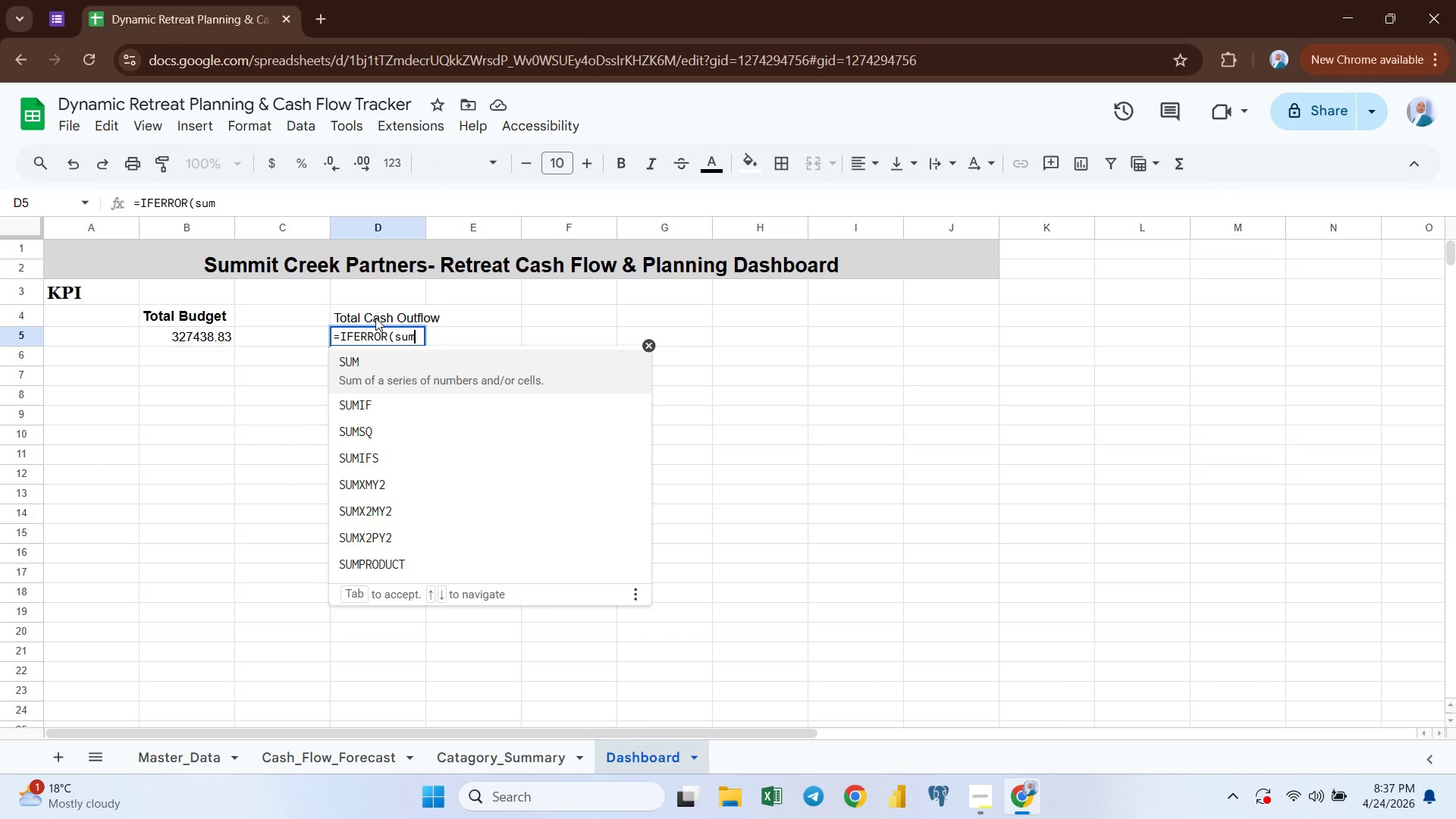 
key(Enter)
 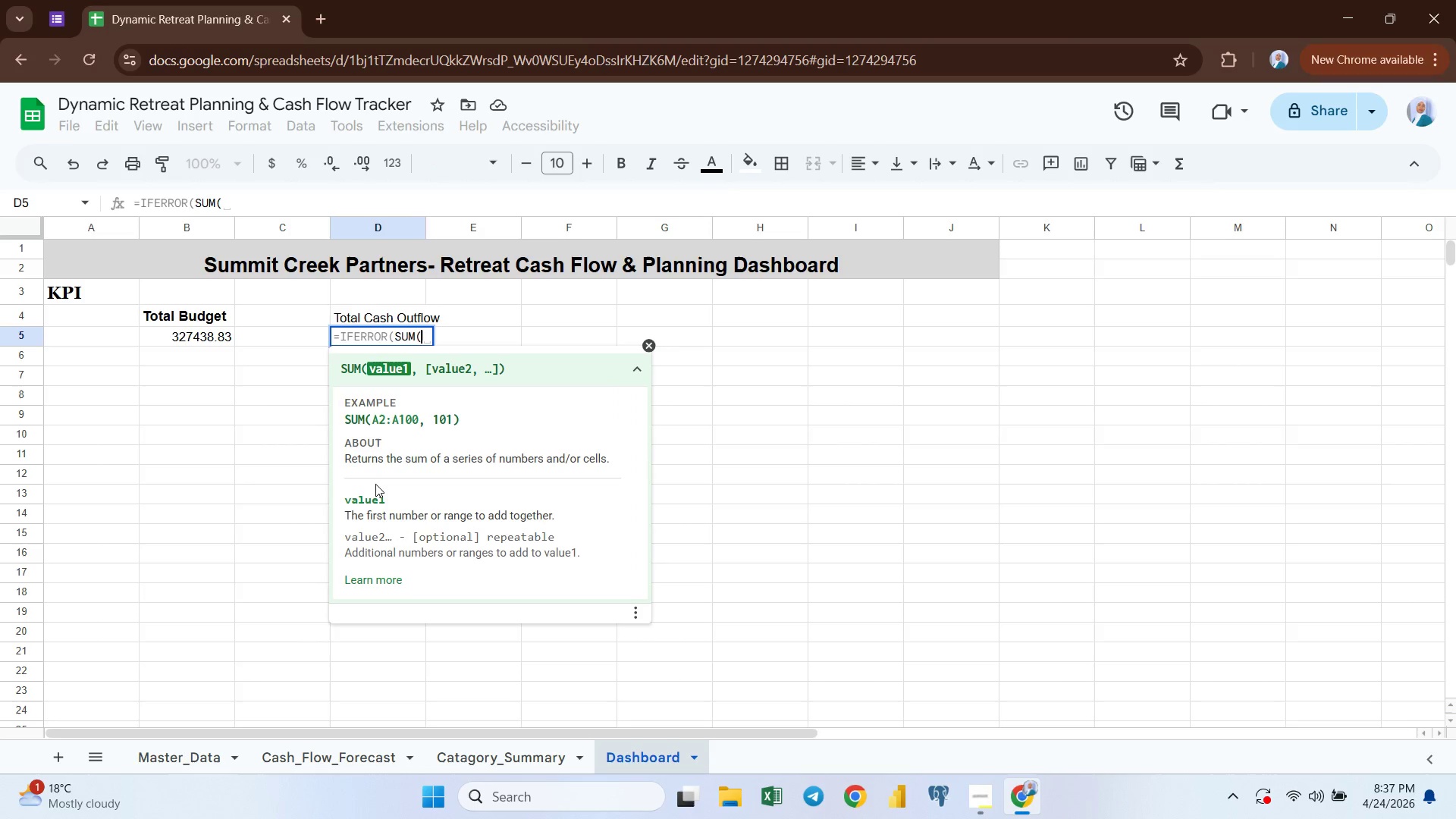 
left_click([183, 758])
 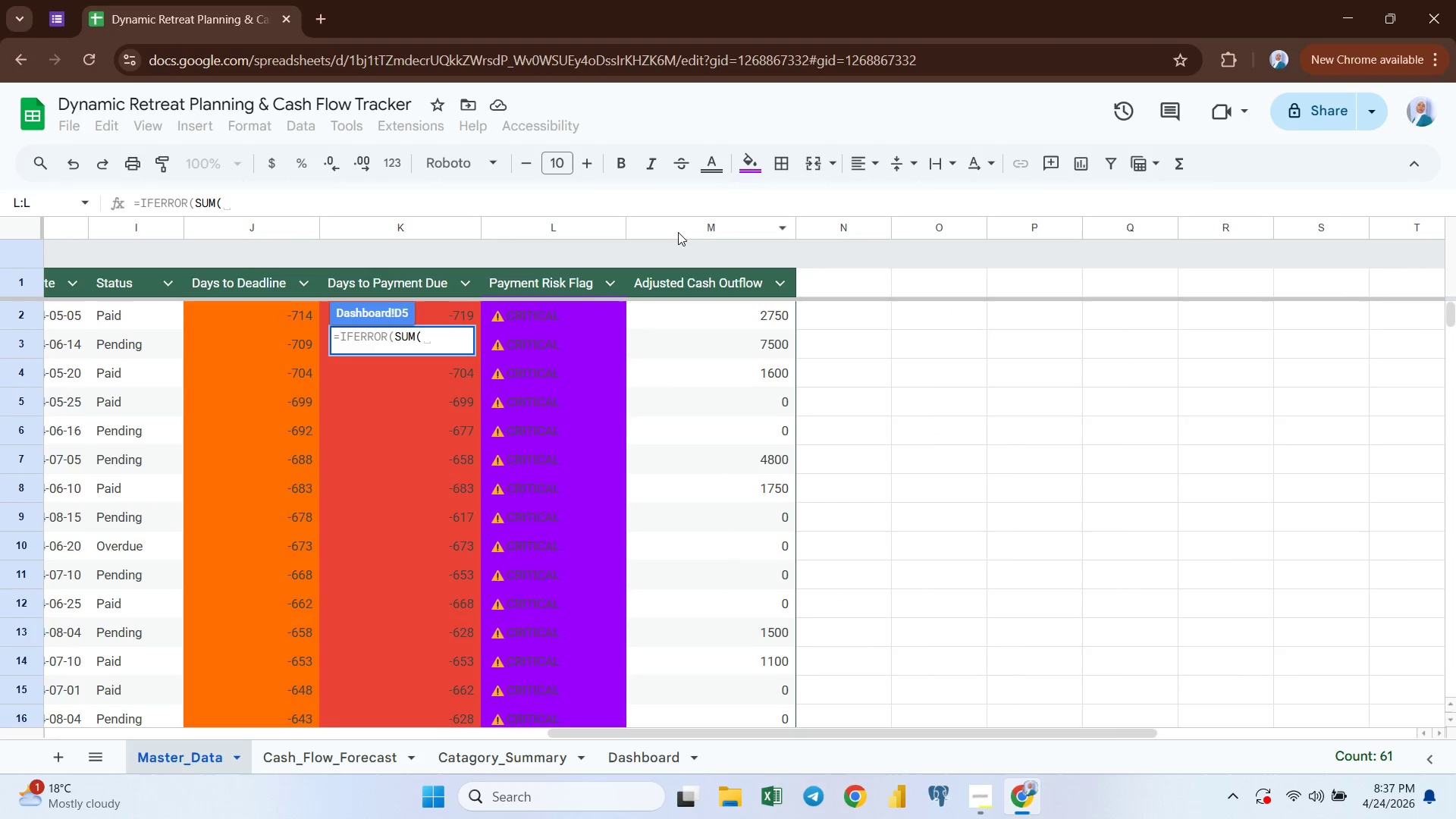 
left_click([699, 221])
 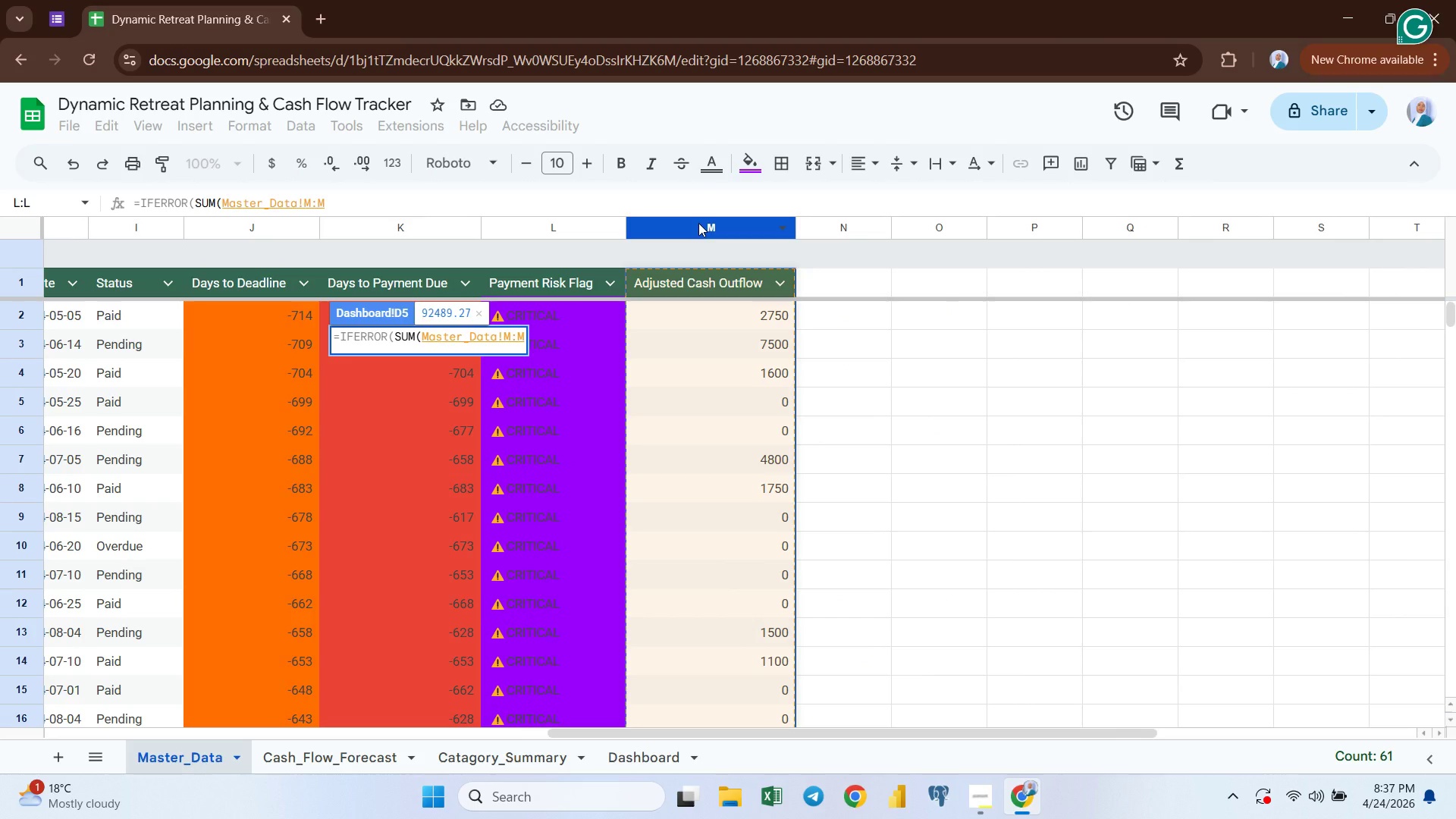 
key(Shift+0)
 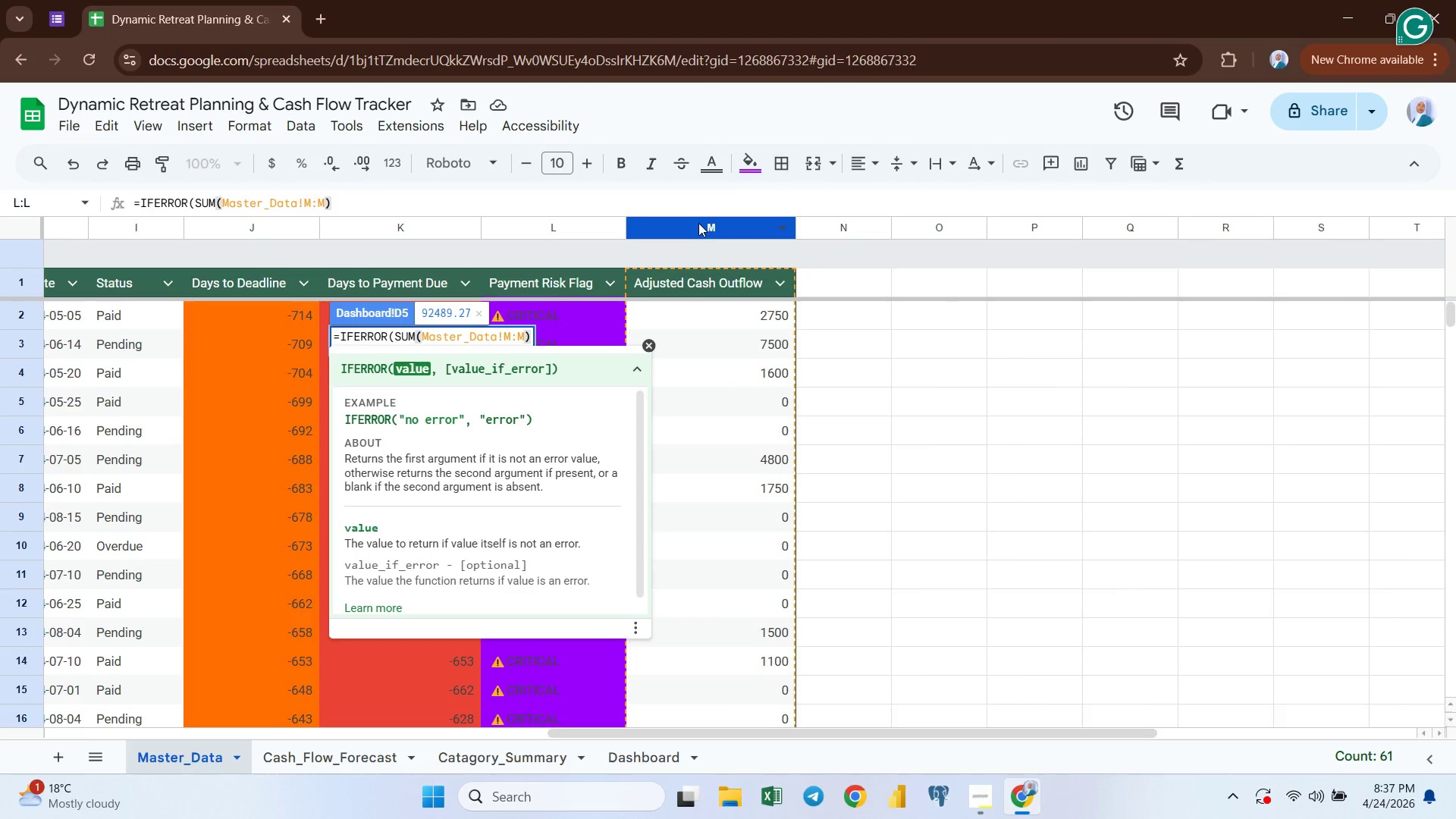 
key(Comma)
 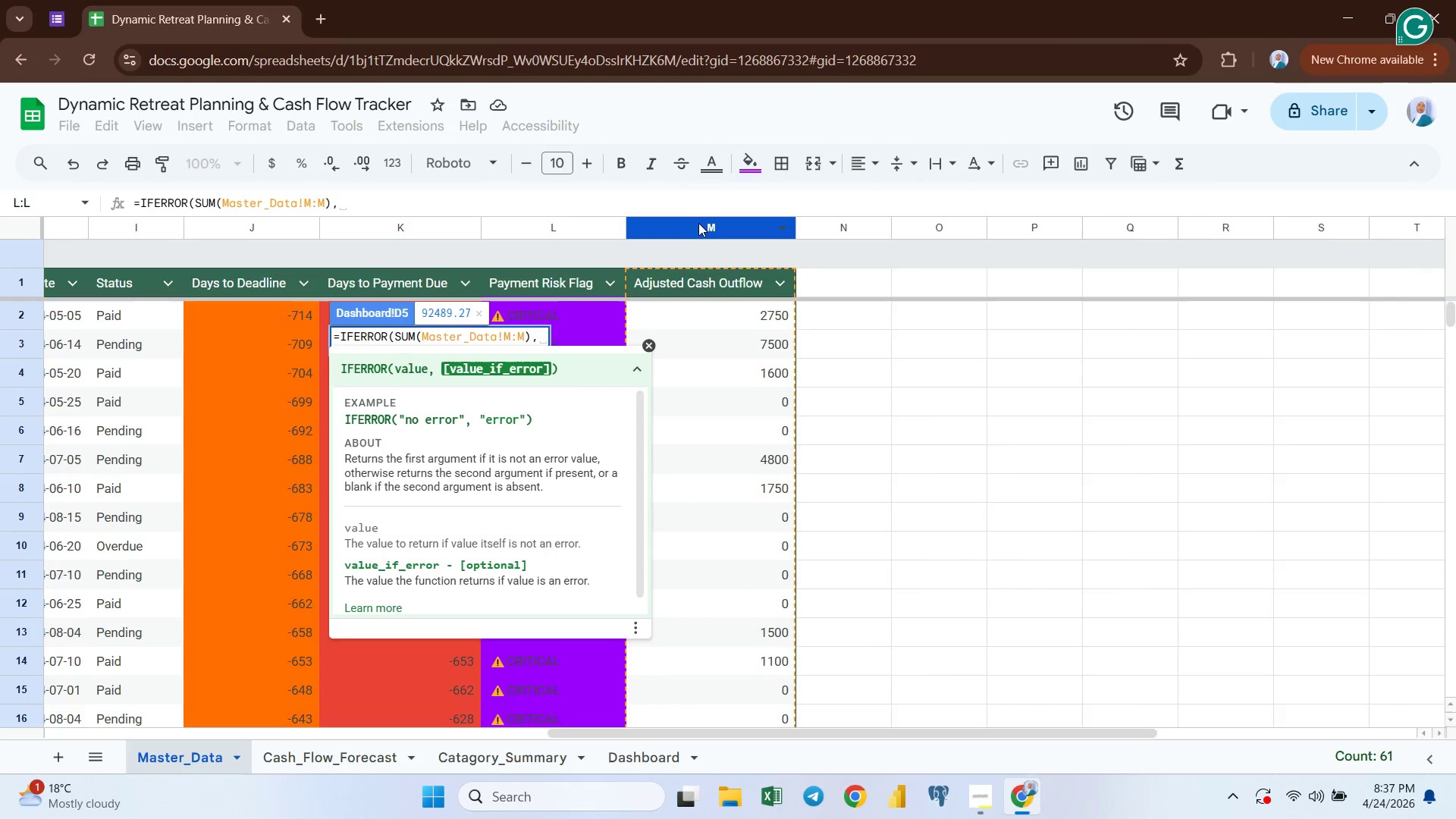 
key(Shift+Quote)
 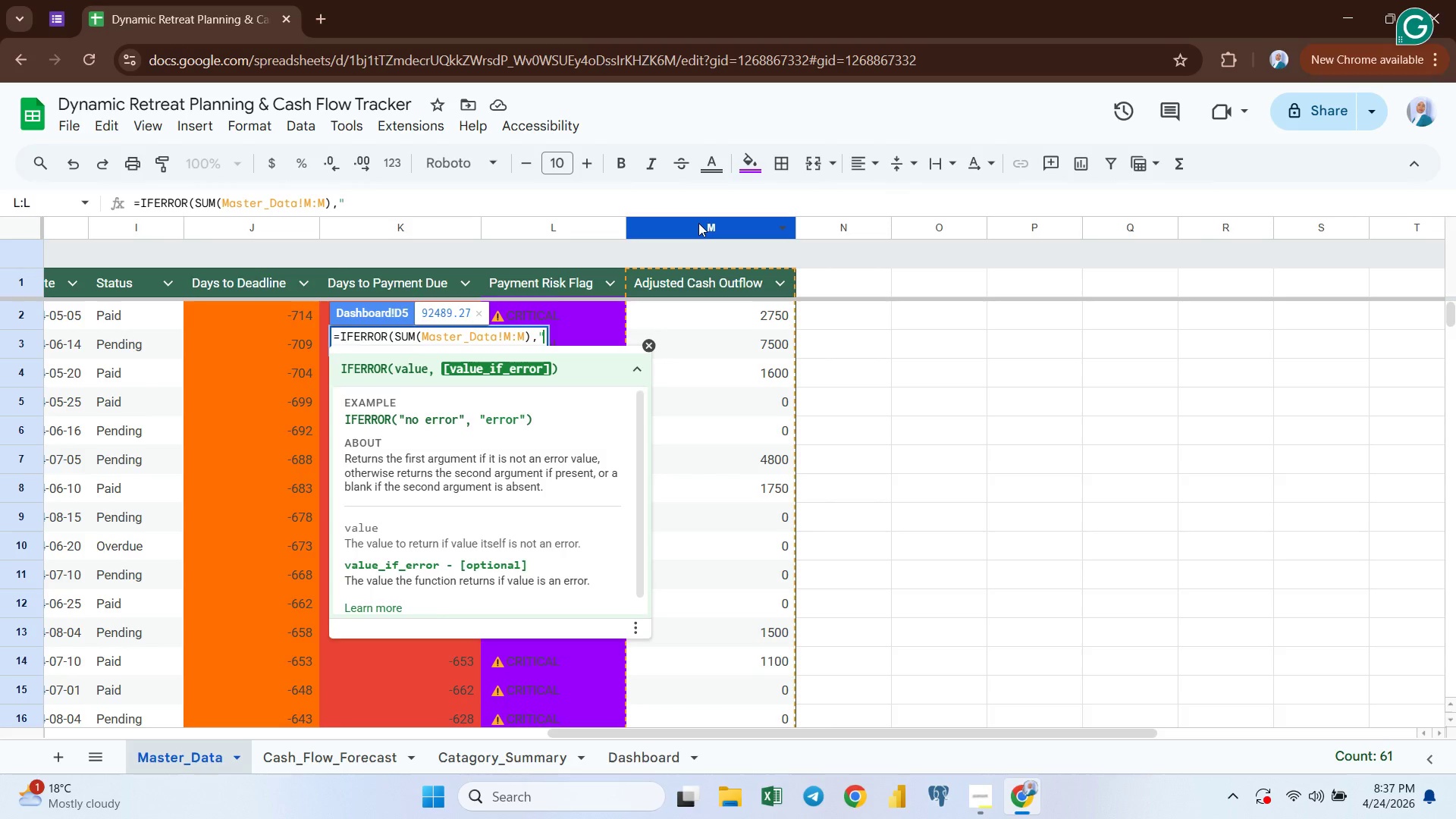 
key(Shift+Quote)
 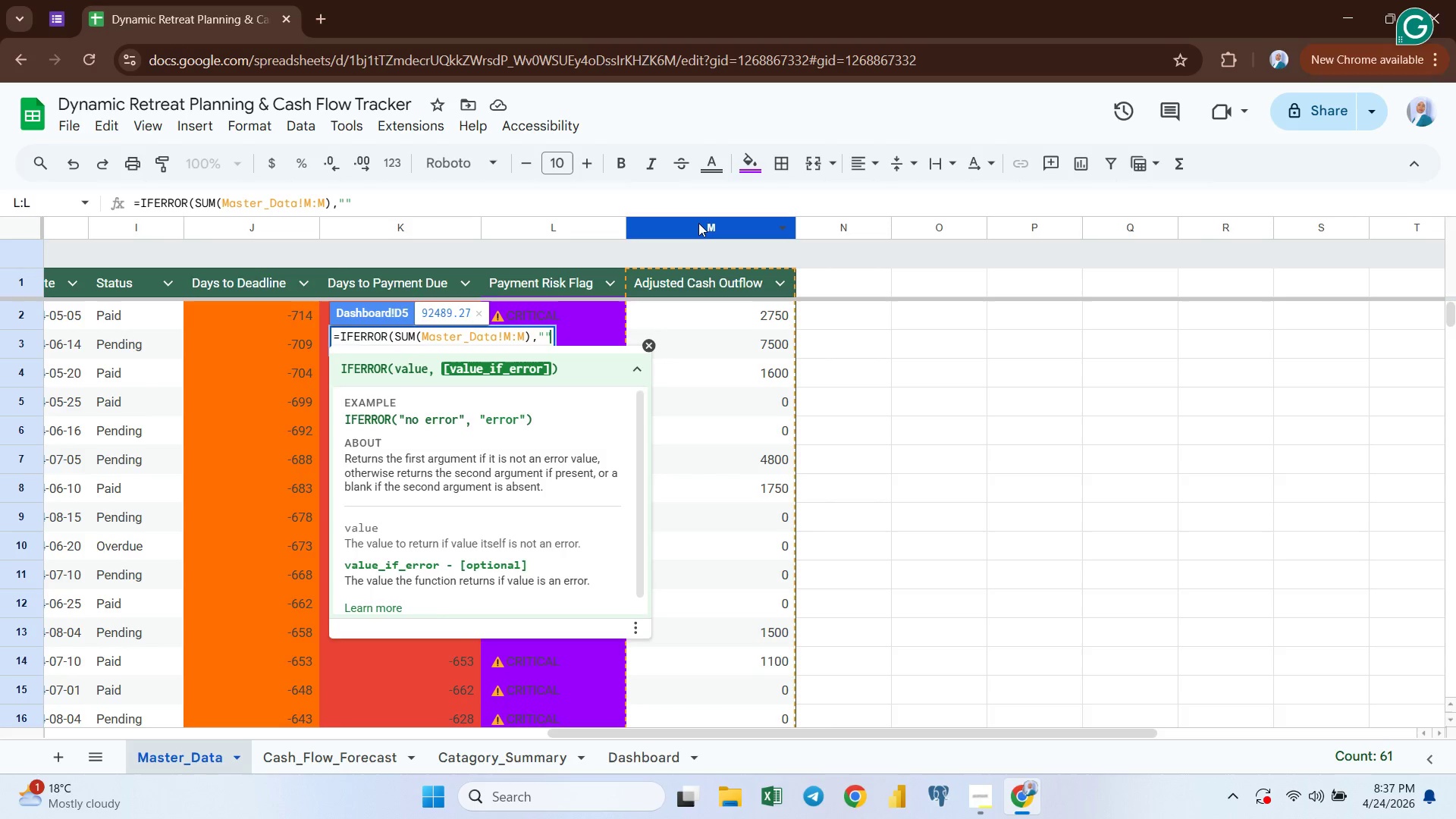 
key(ArrowLeft)
 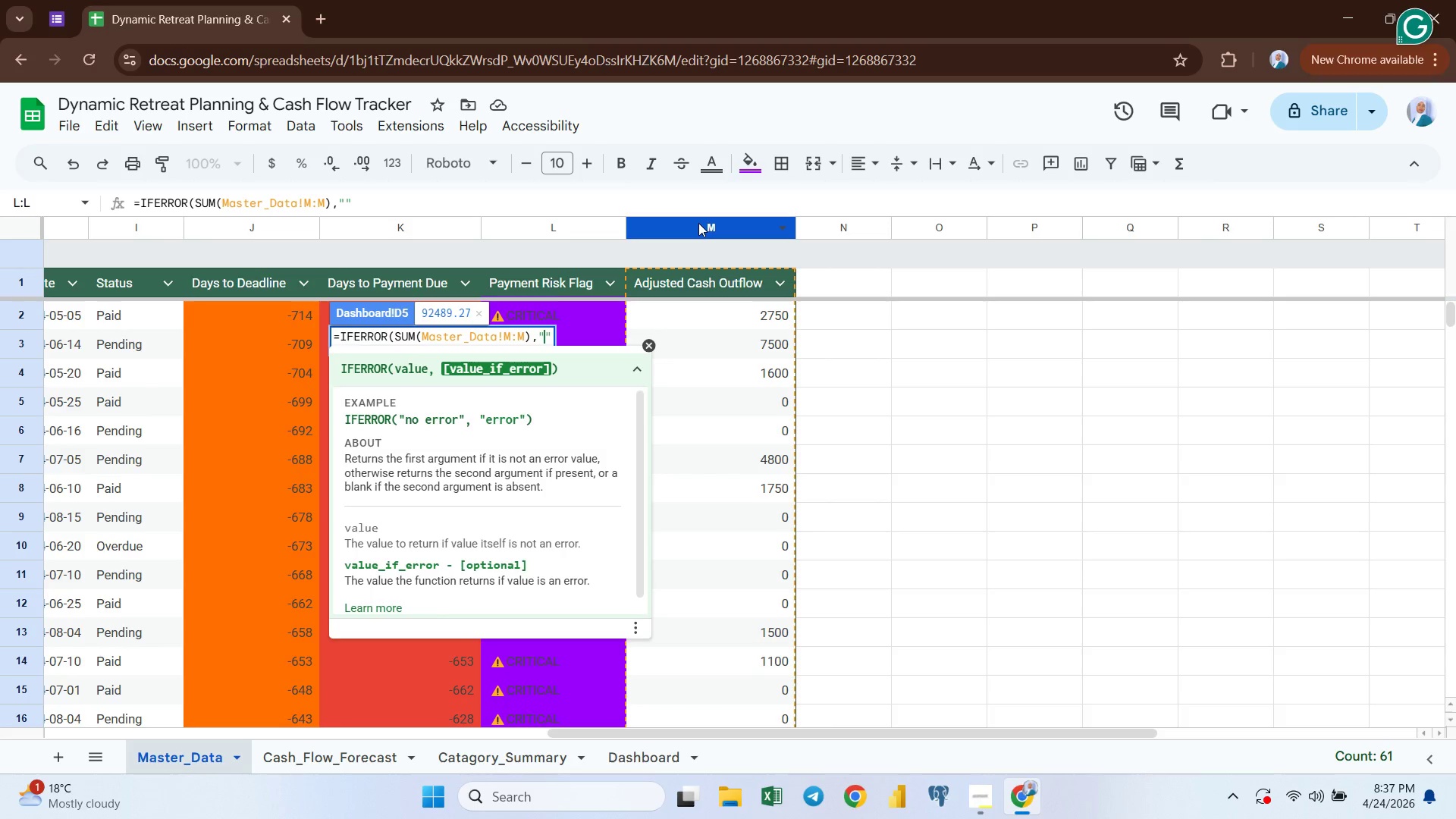 
type(No Data Available)
 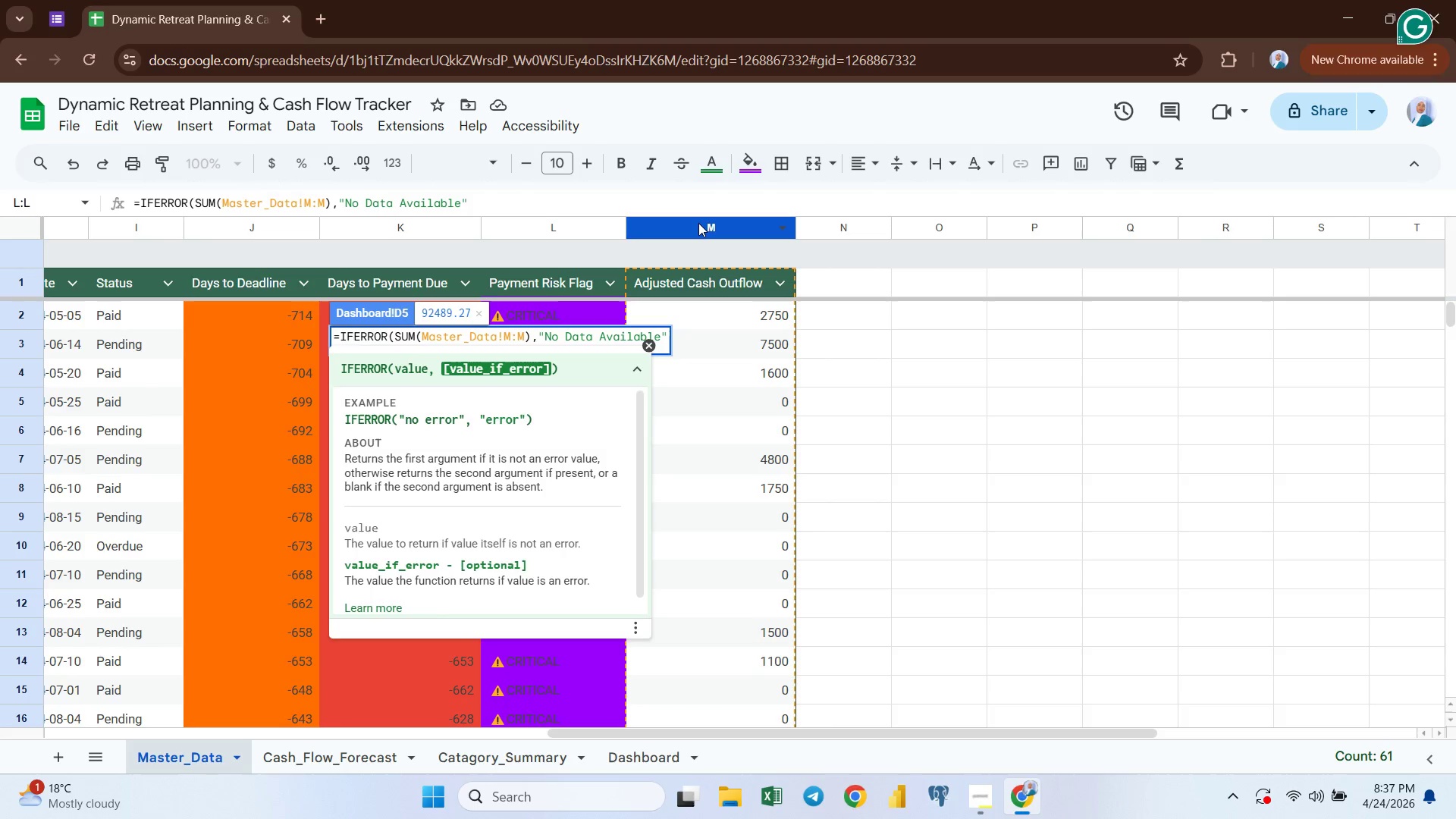 
key(Enter)
 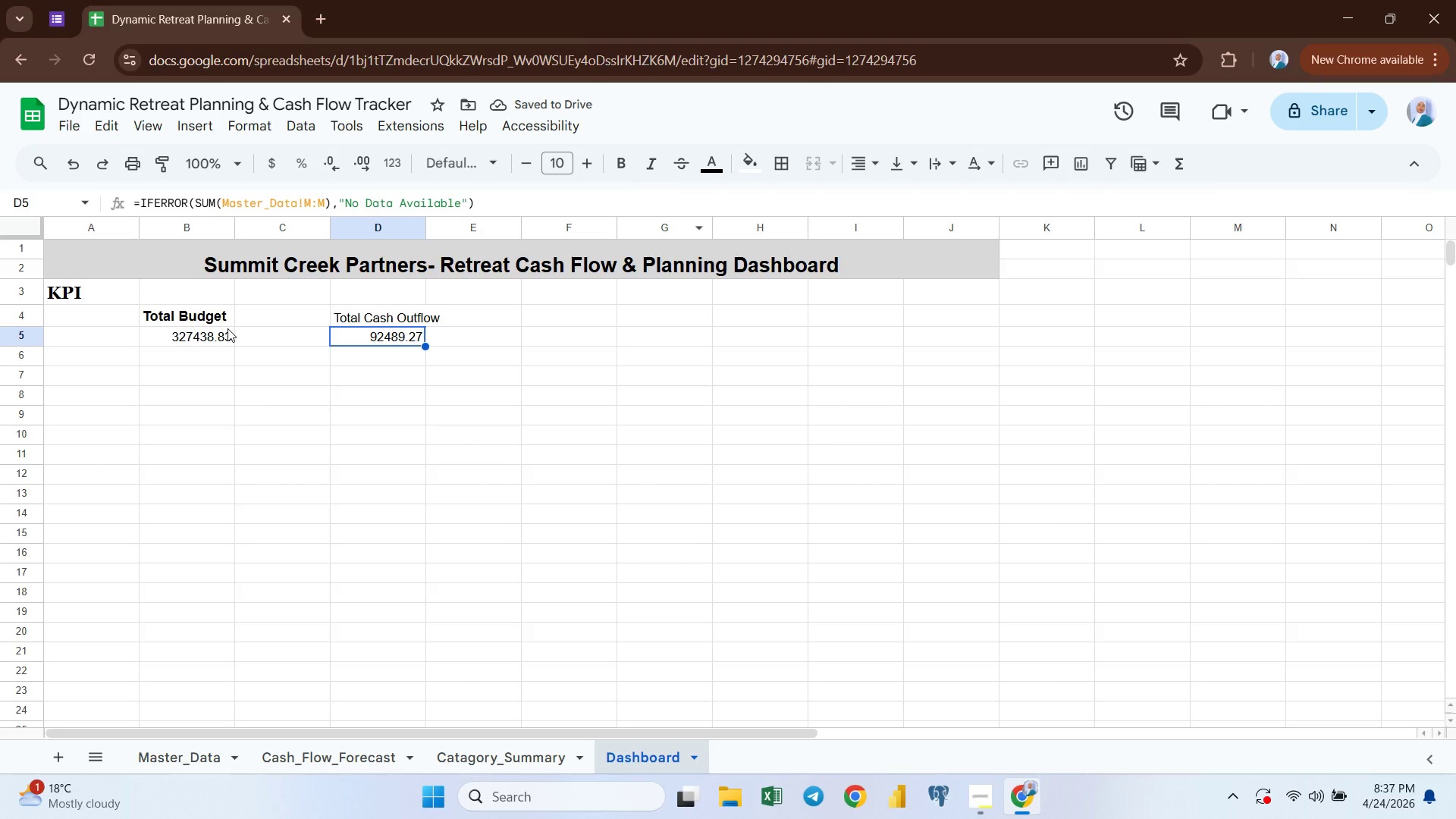 
left_click([196, 315])
 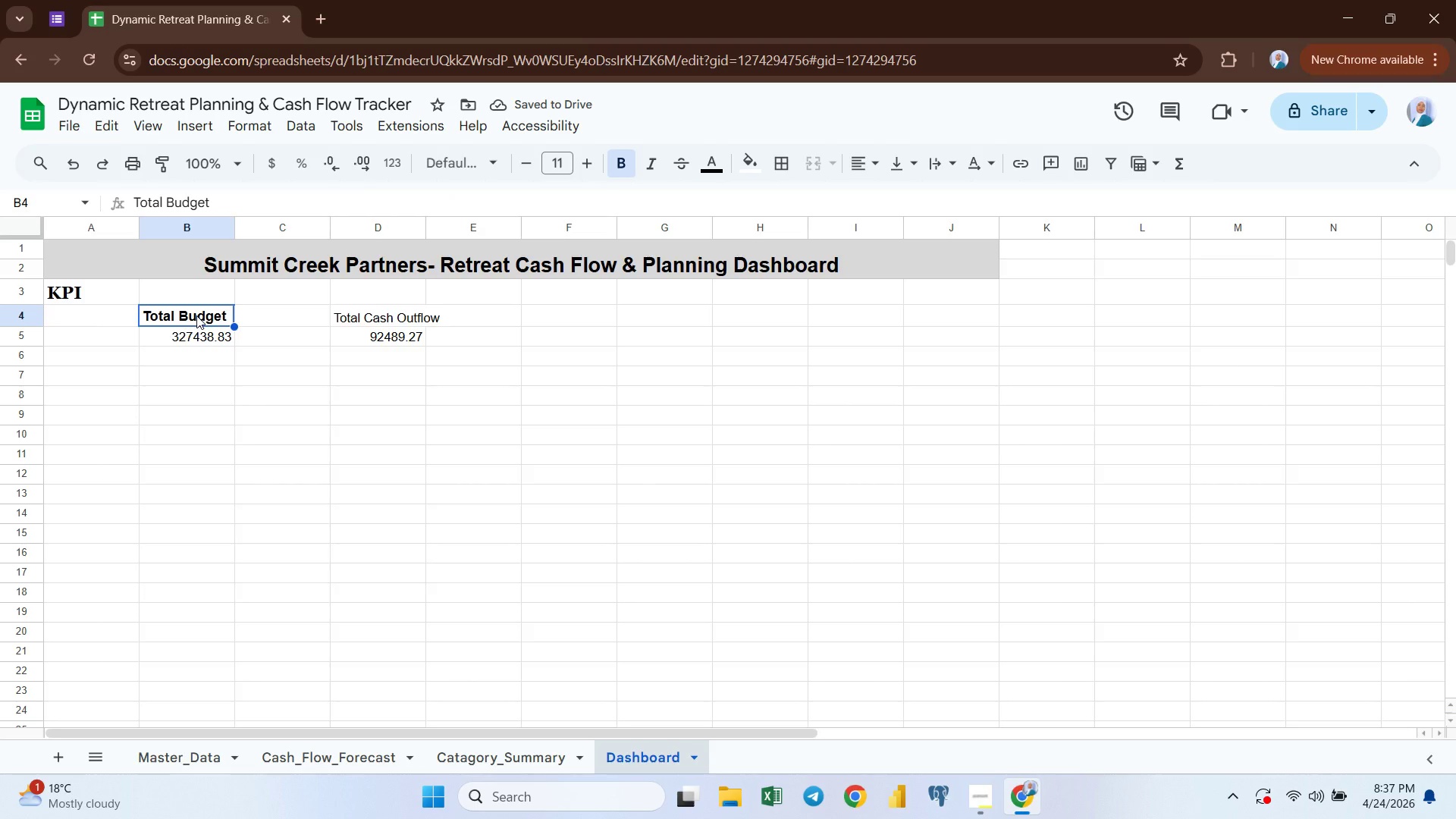 
key(Control+C)
 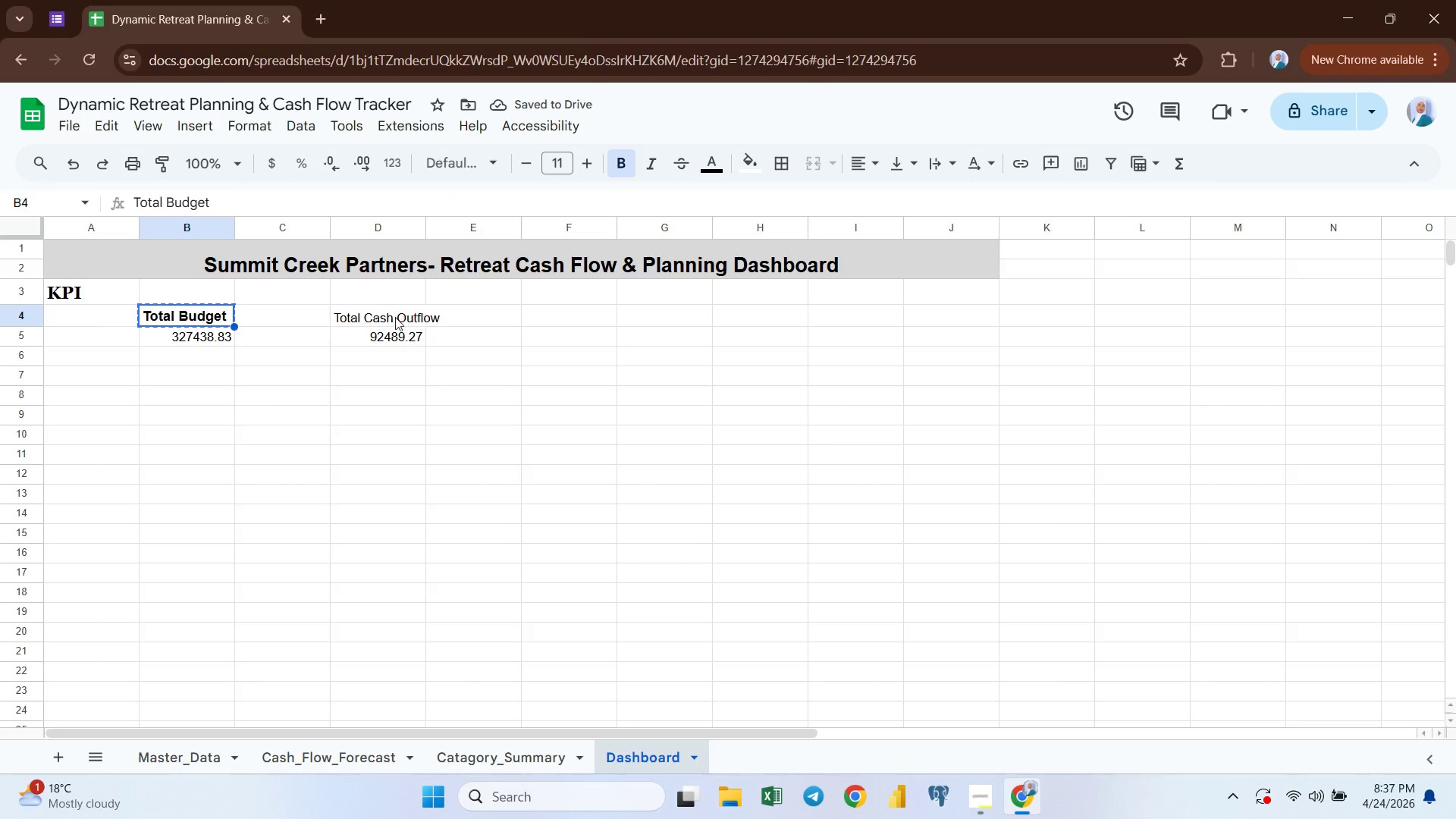 
left_click([395, 317])
 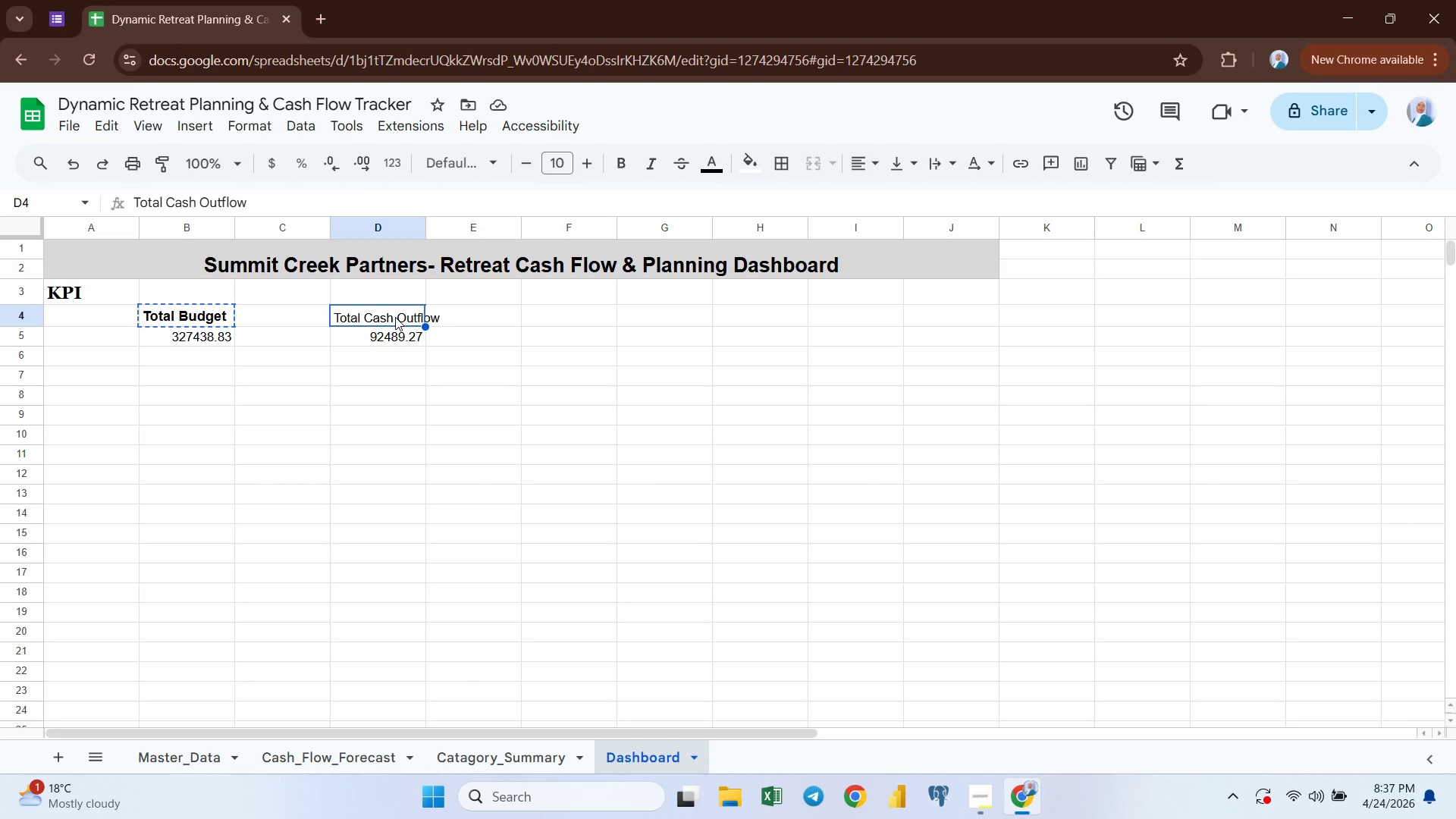 
key(Alt+Control+AltLeft)
 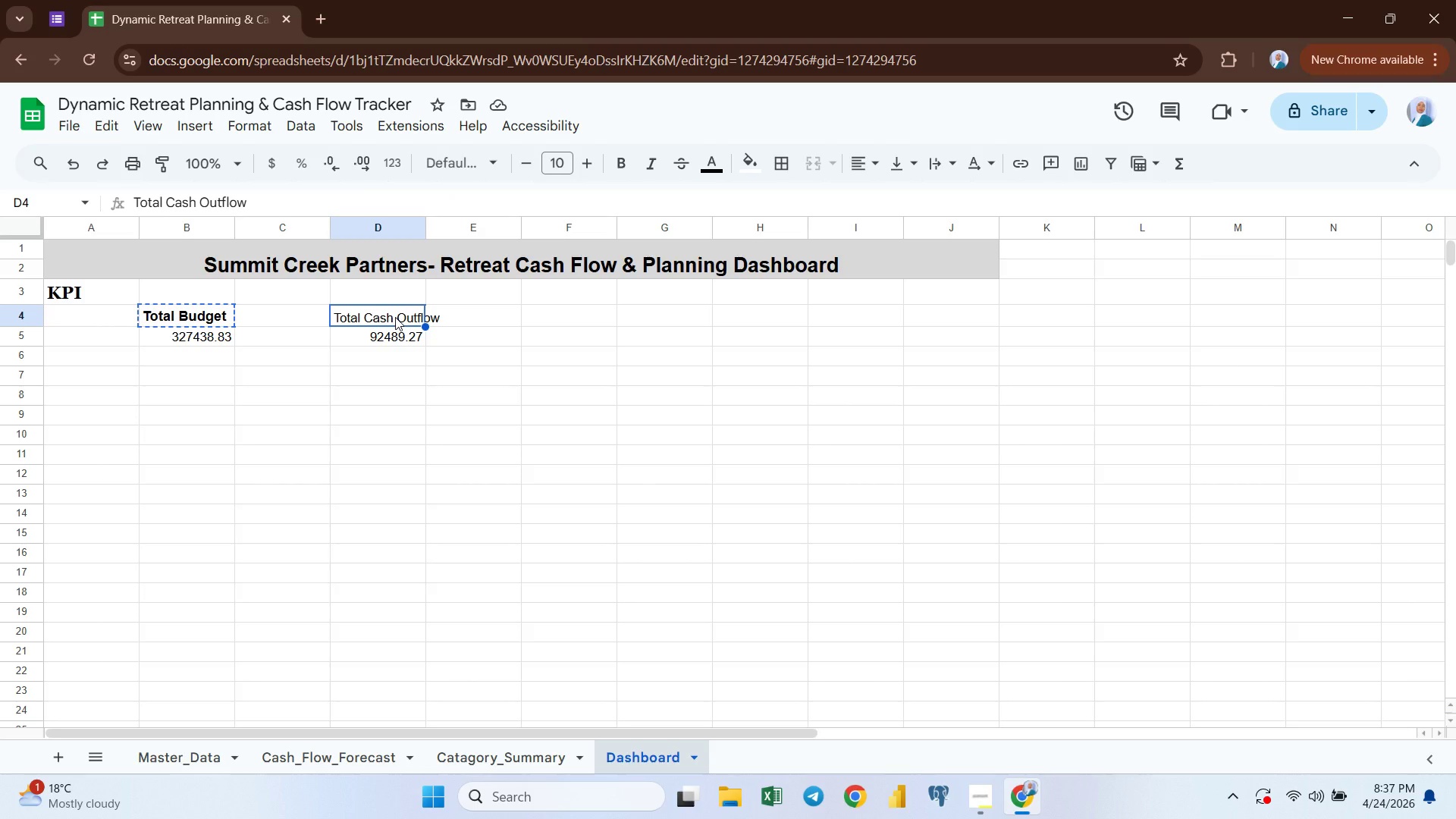 
key(Alt+Control+V)
 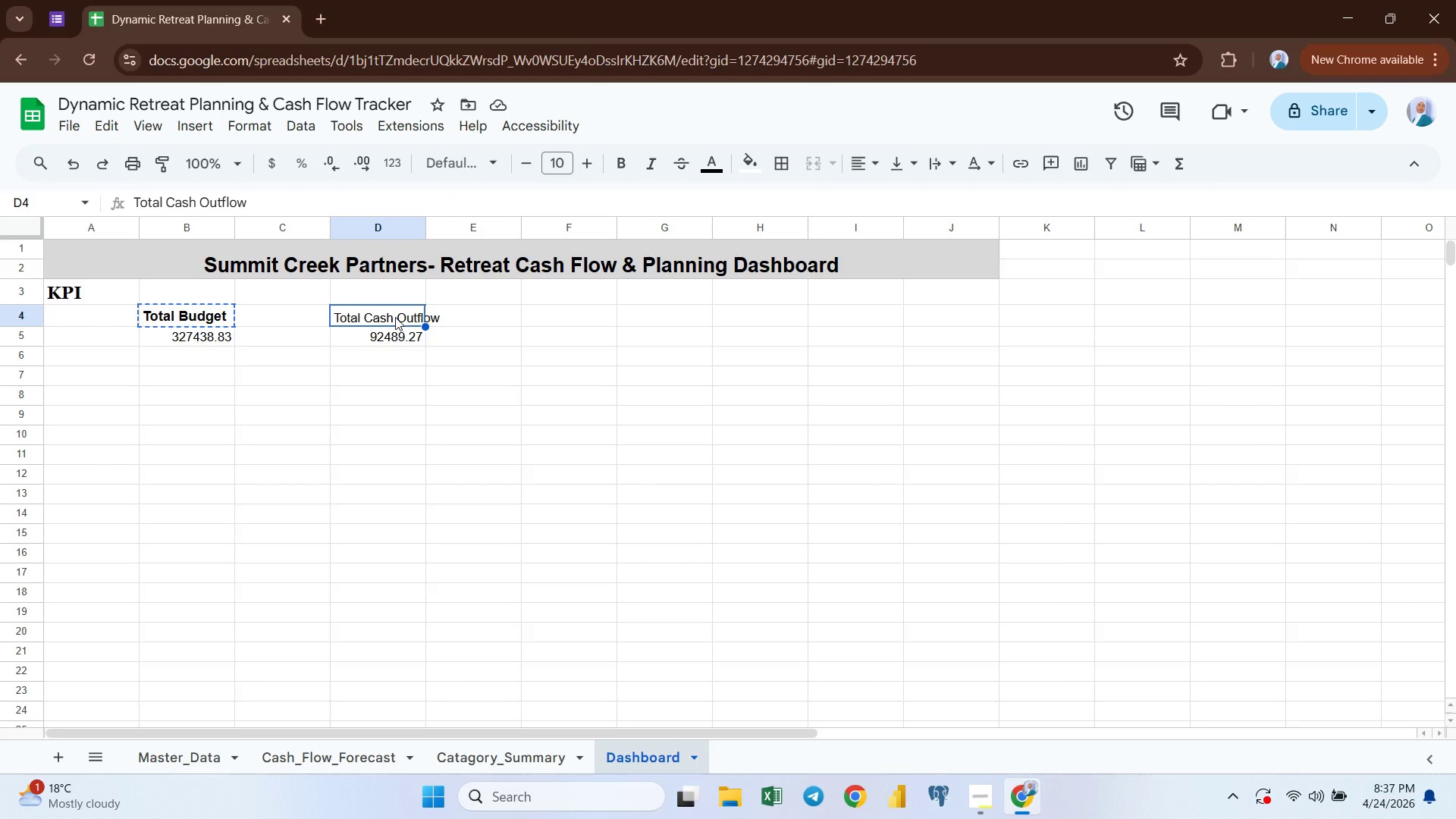 
key(Alt+Control+V)
 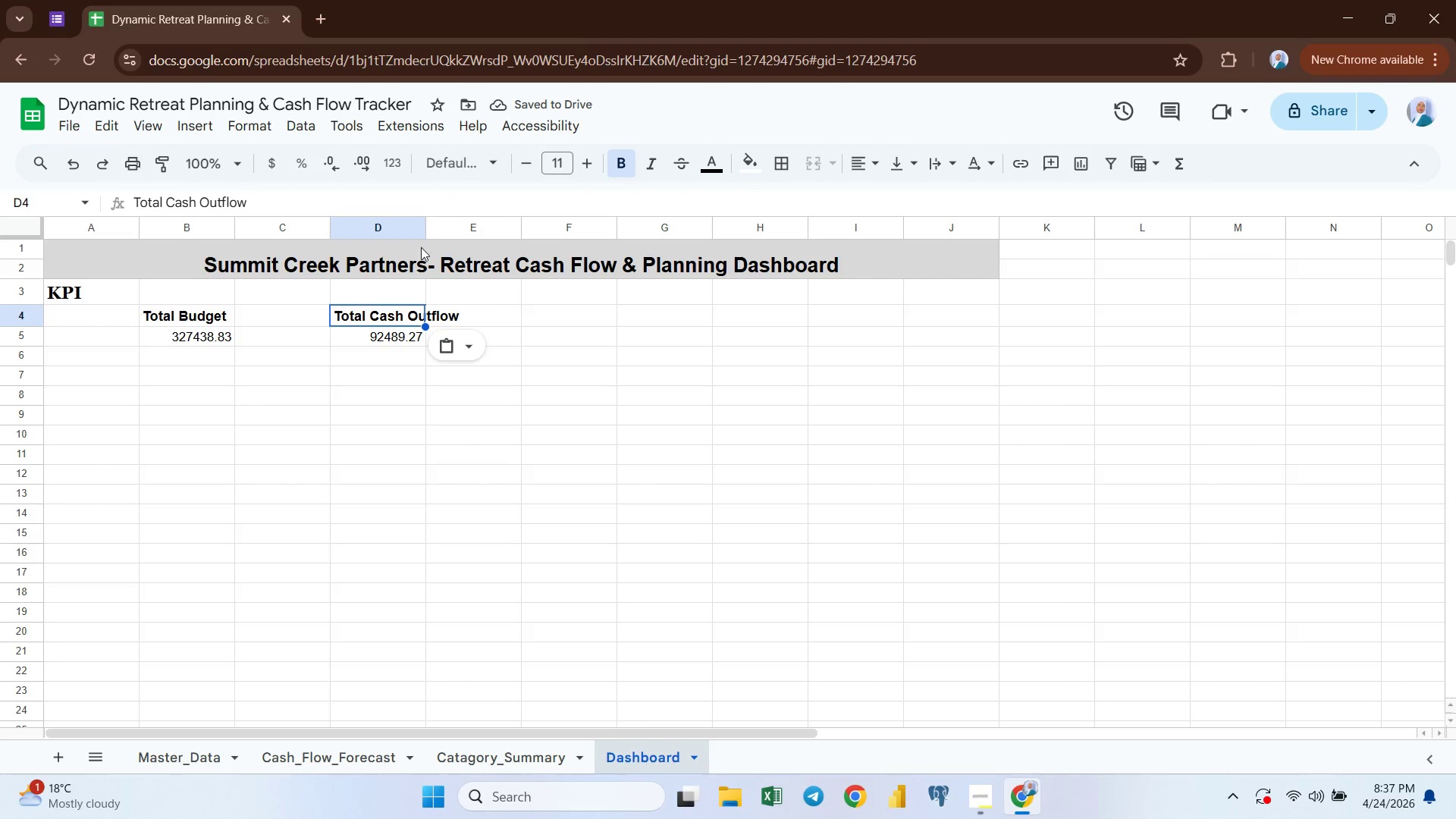 
double_click([423, 225])
 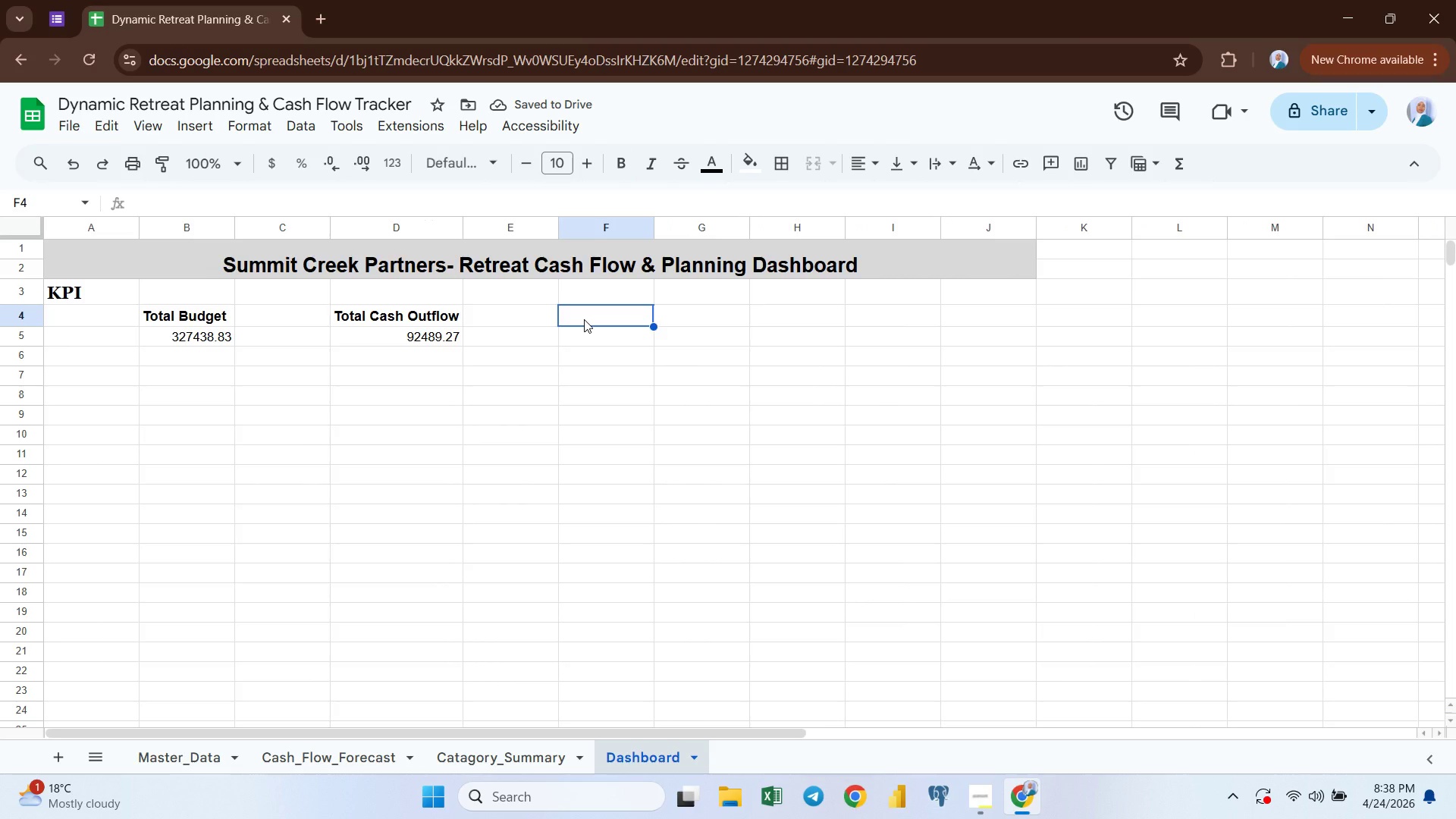 
wait(5.64)
 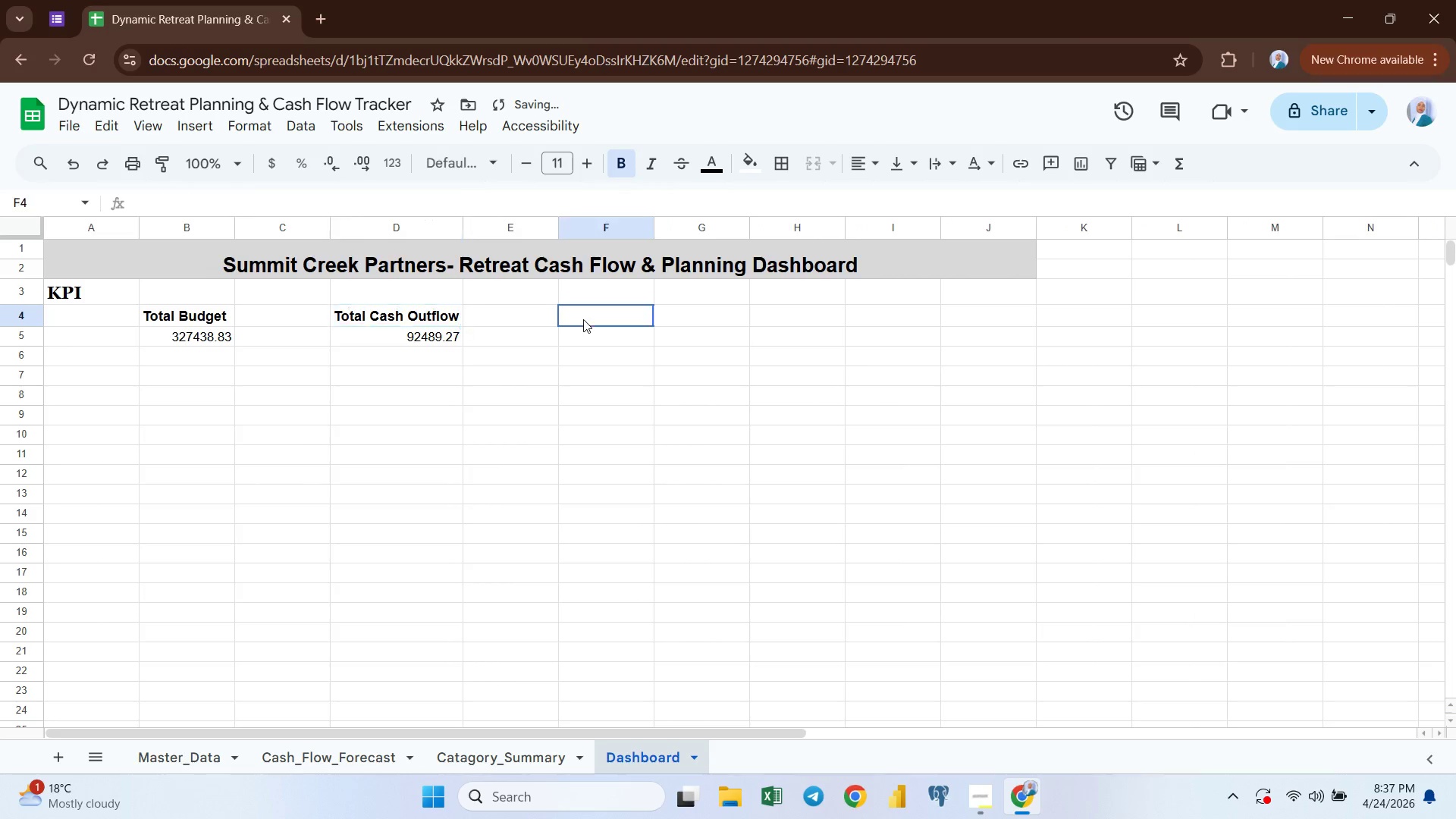 
type(Remaining Budget)
 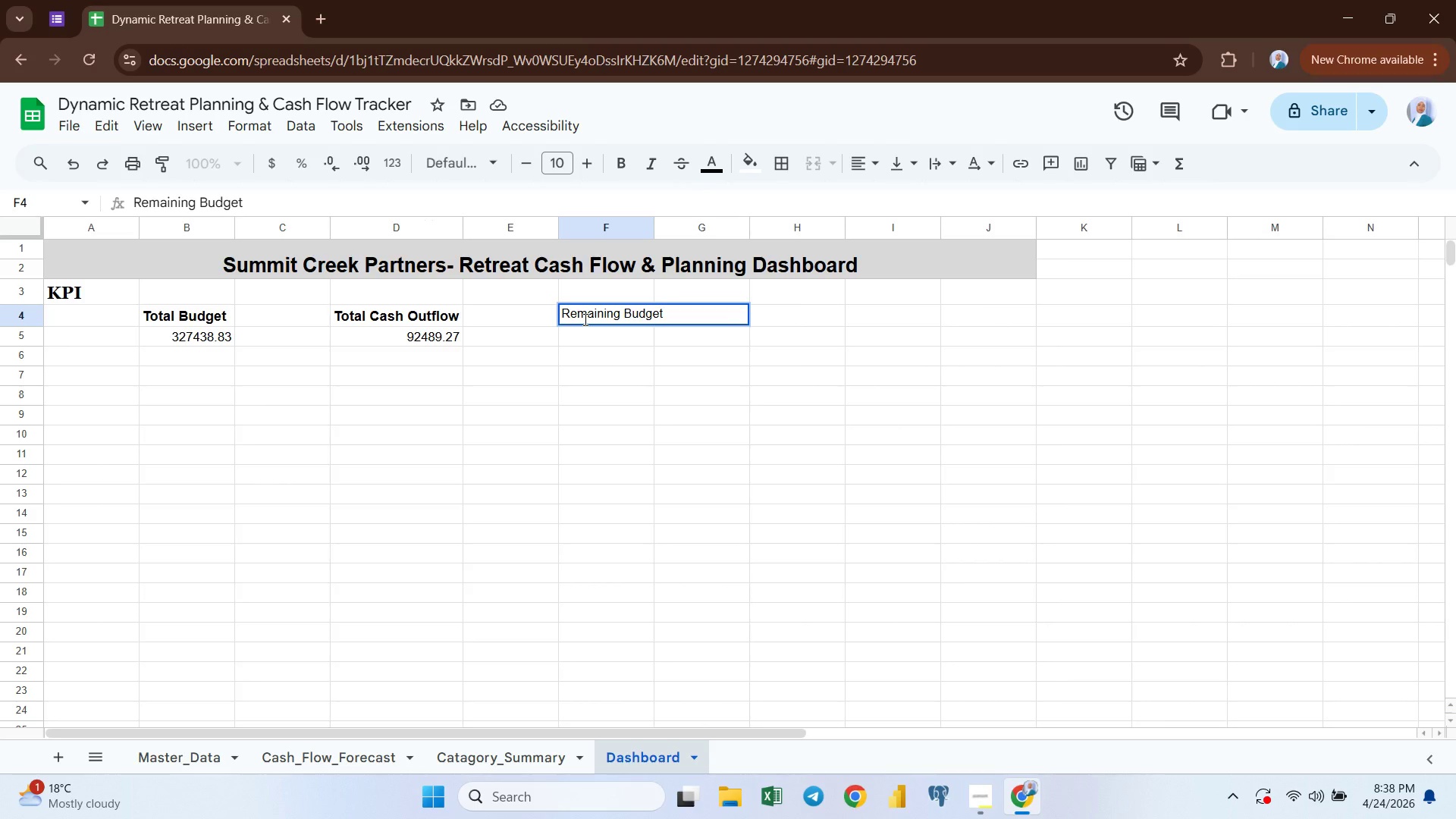 
key(Enter)
 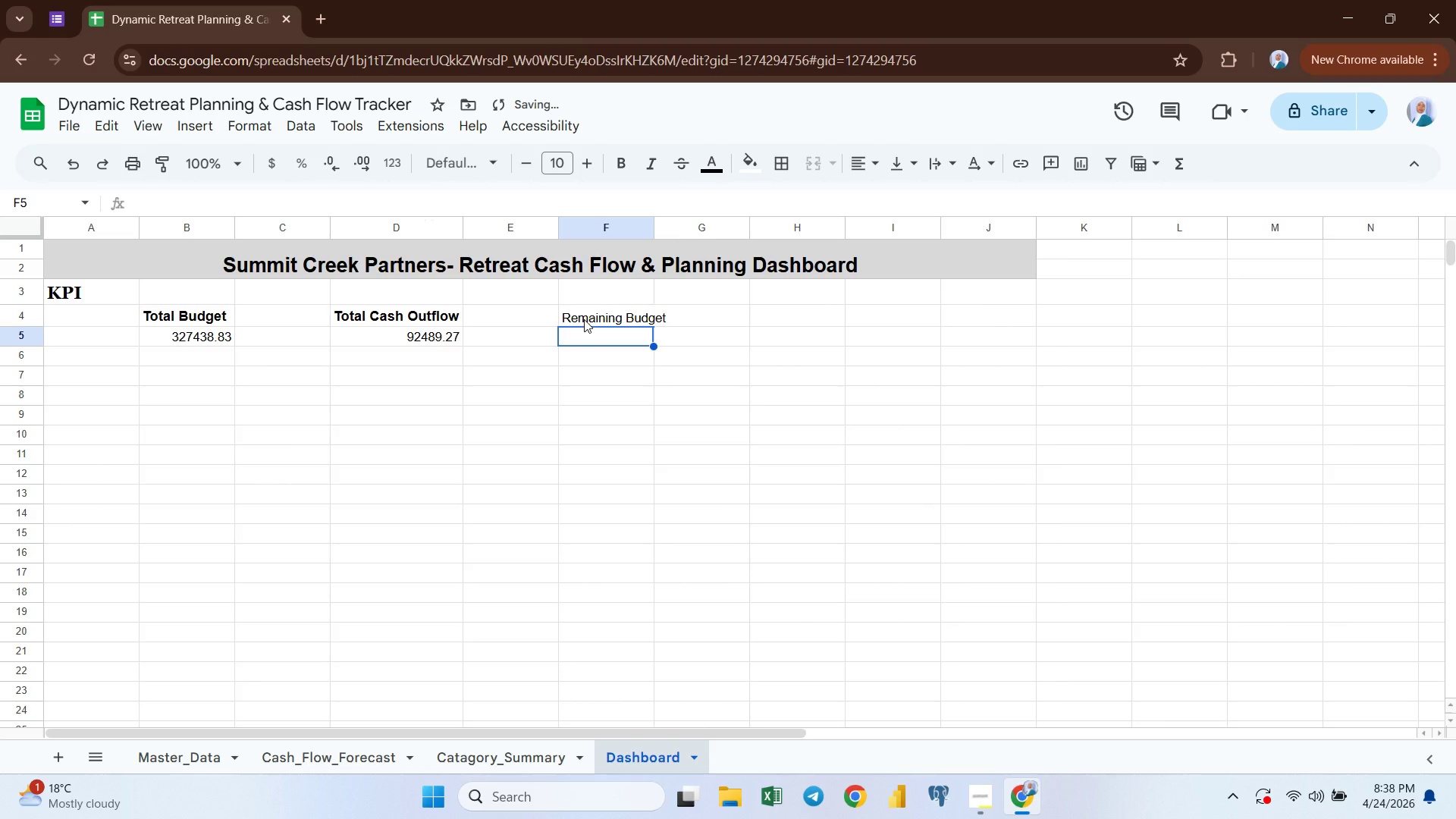 
left_click([583, 315])
 